 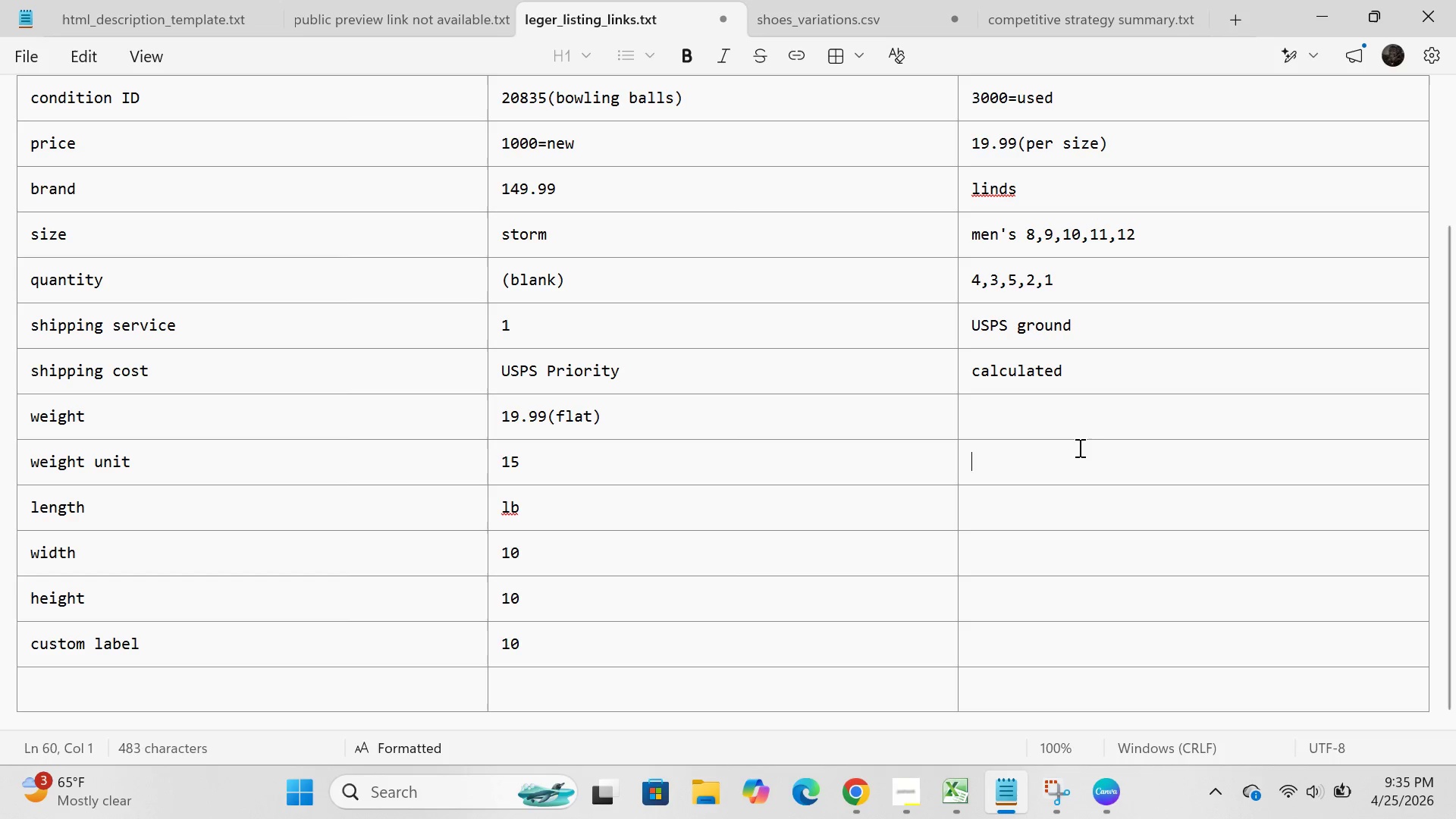 
left_click([1032, 414])
 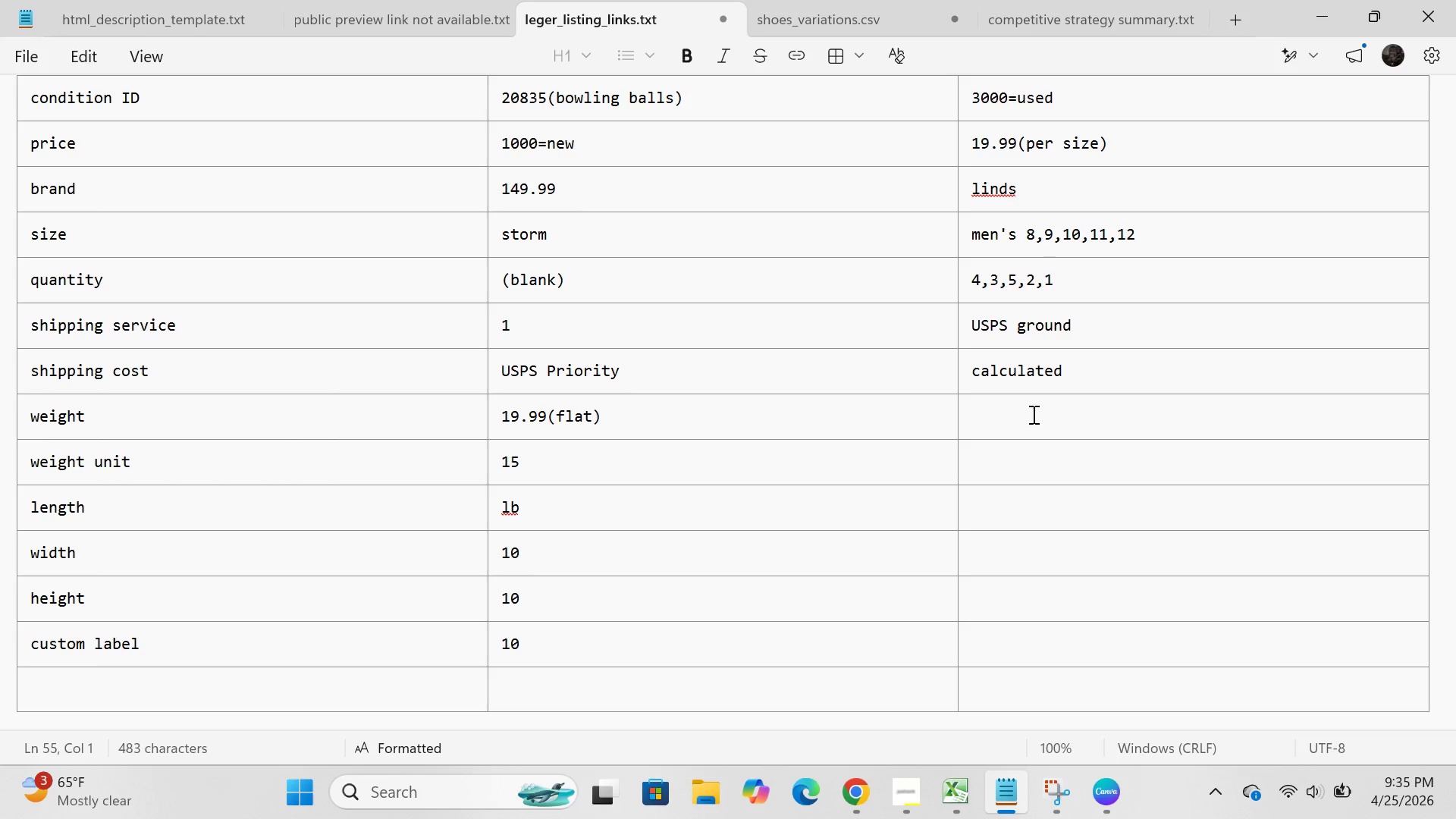 
wait(23.3)
 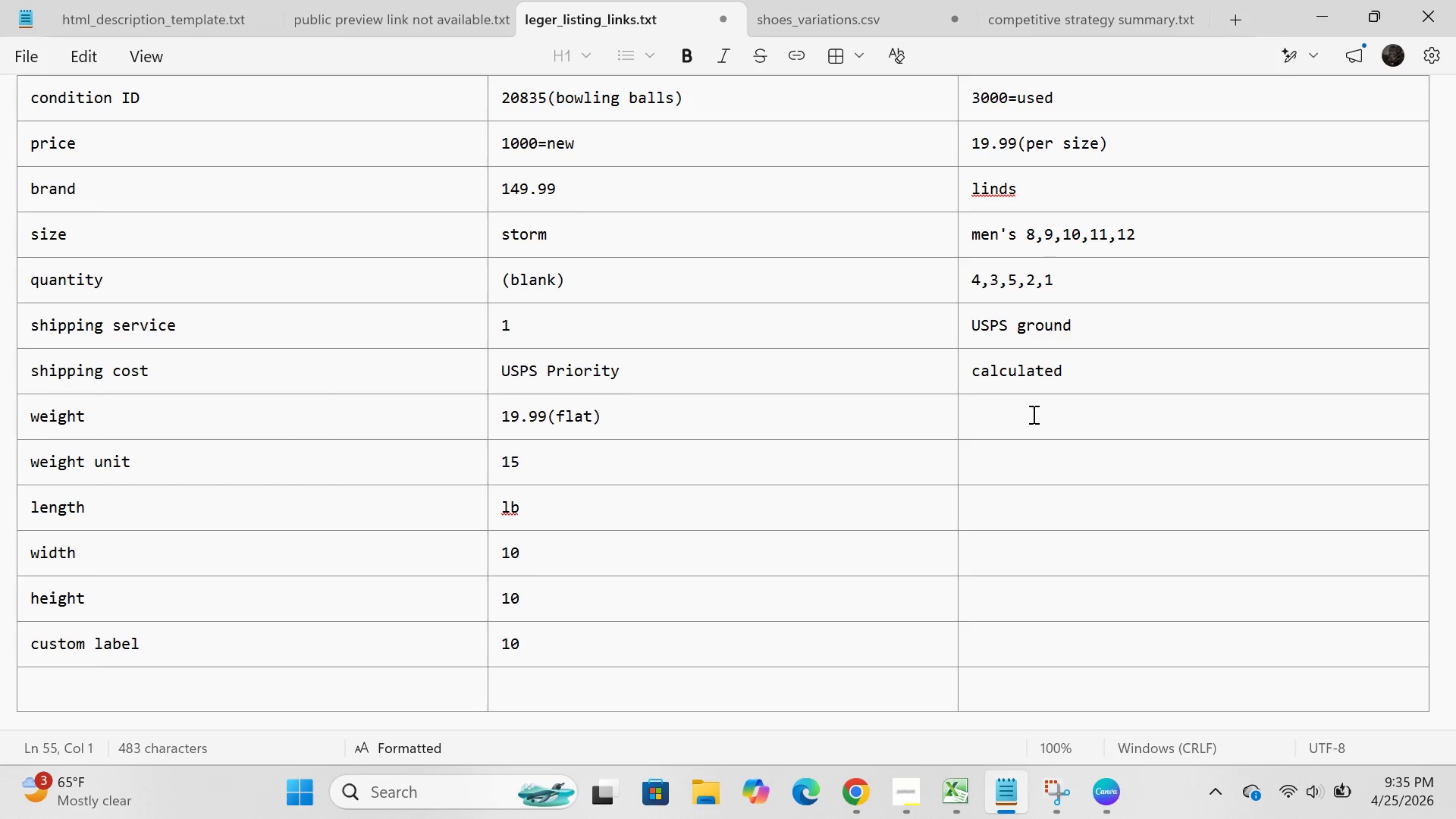 
left_click([1032, 414])
 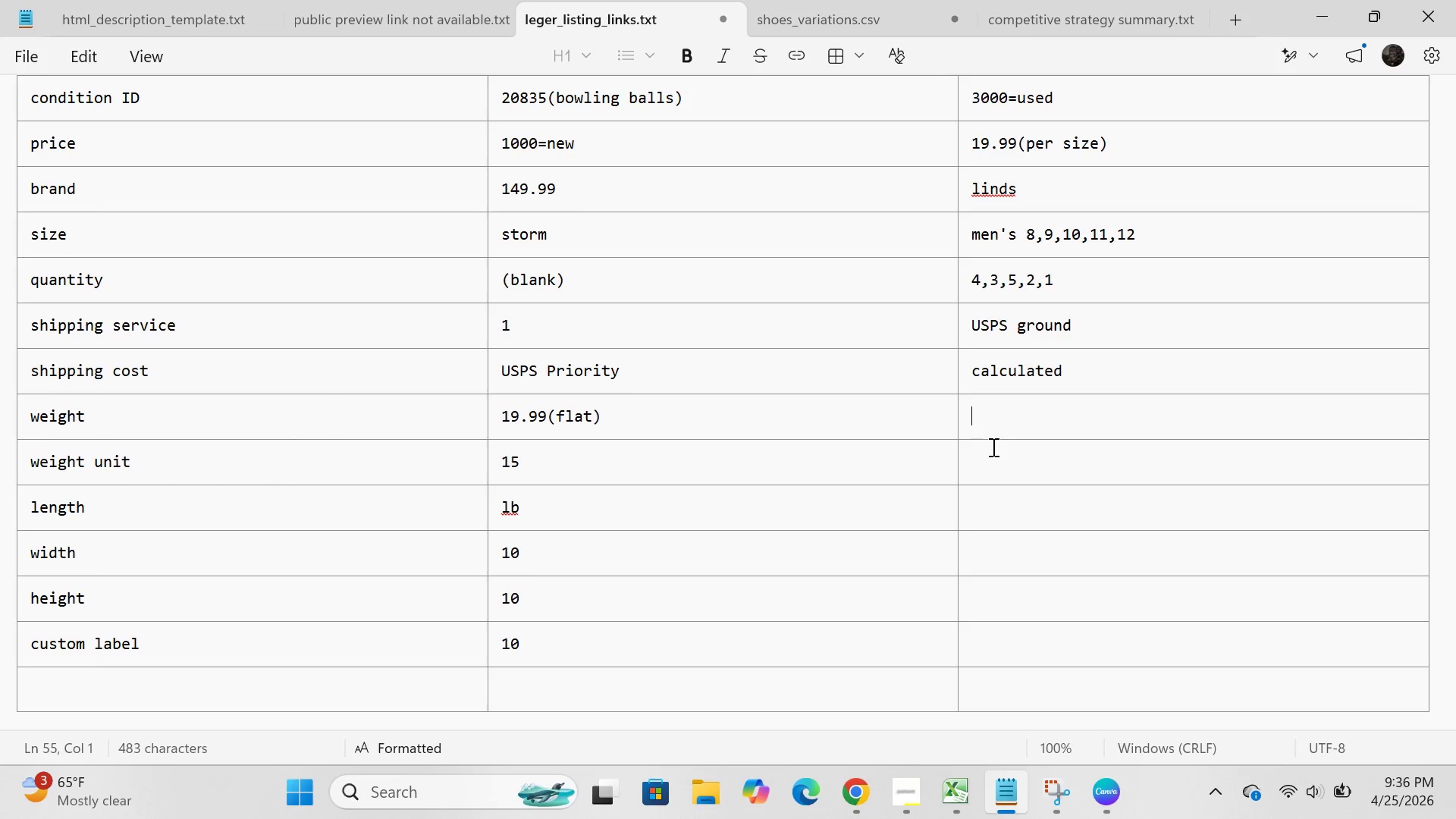 
wait(32.22)
 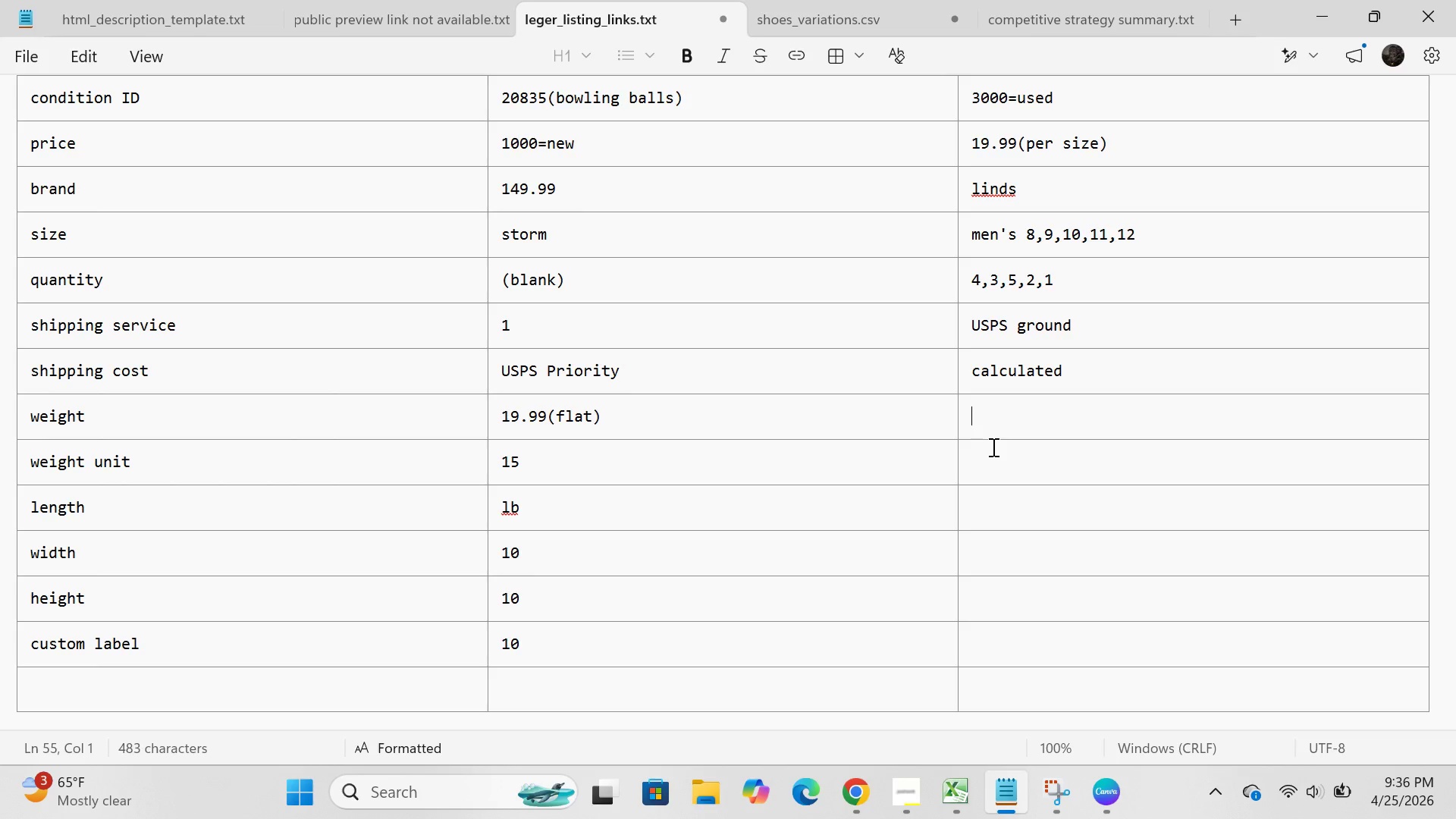 
left_click([1005, 394])
 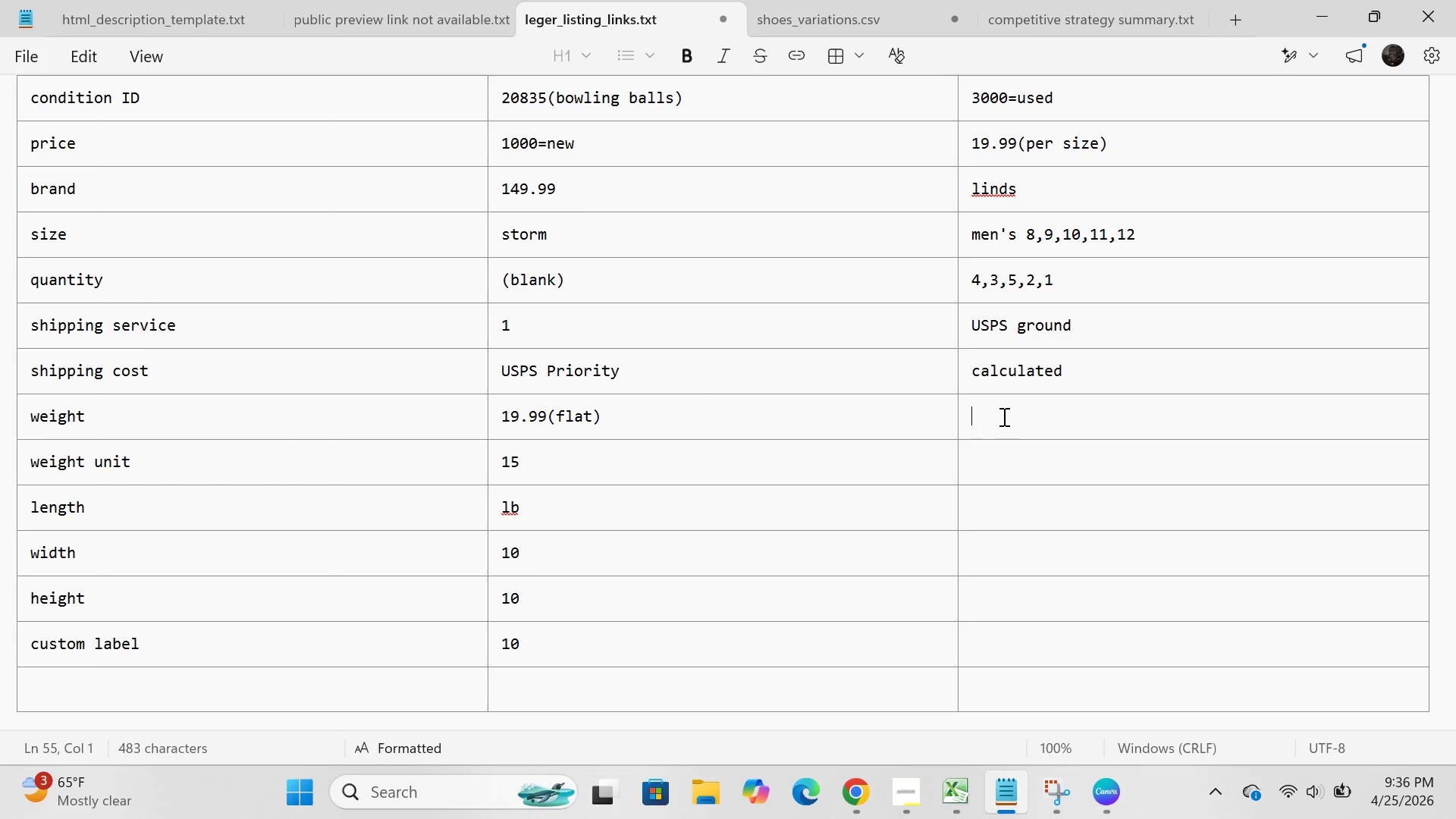 
wait(16.22)
 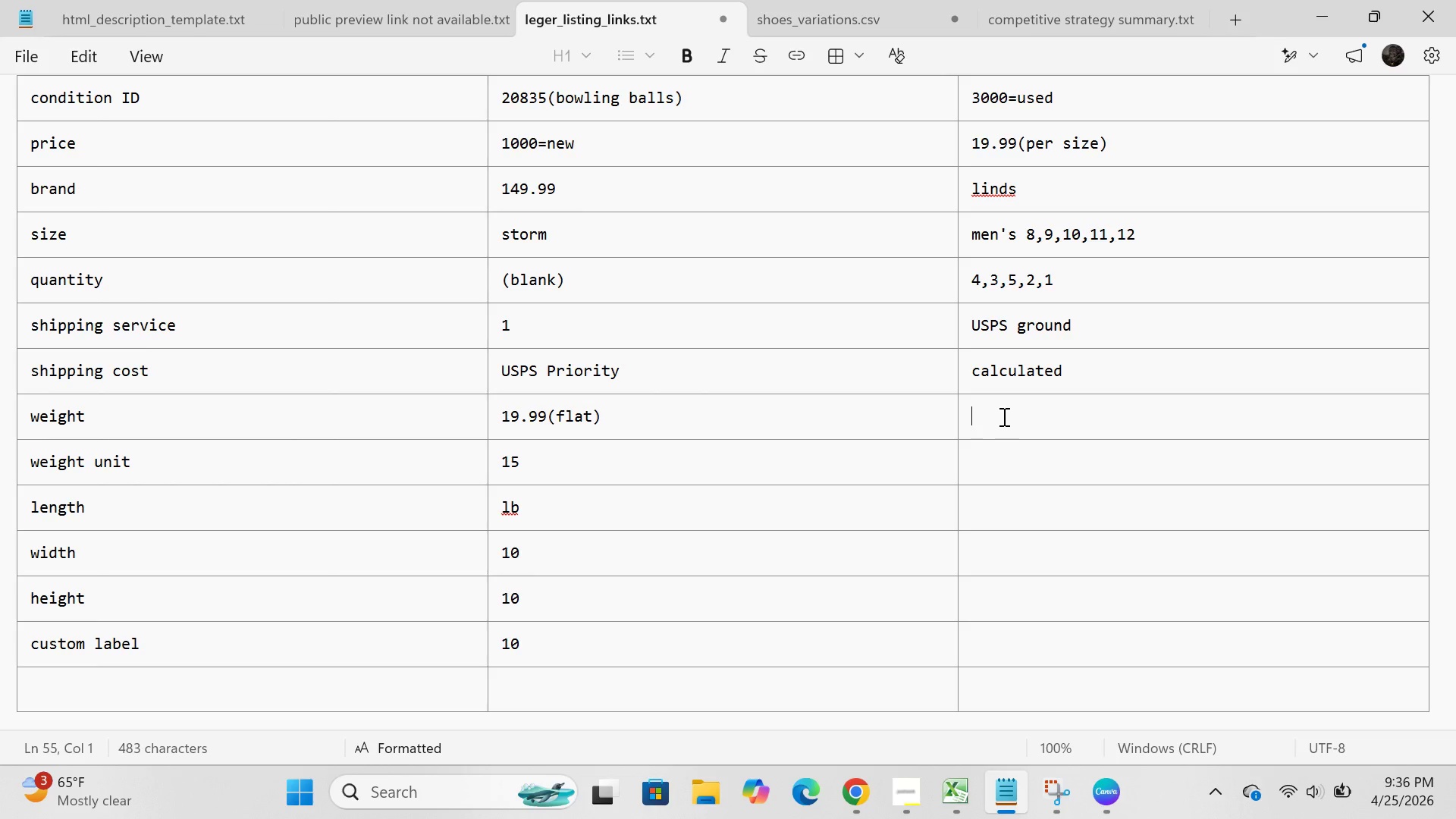 
left_click([851, 795])
 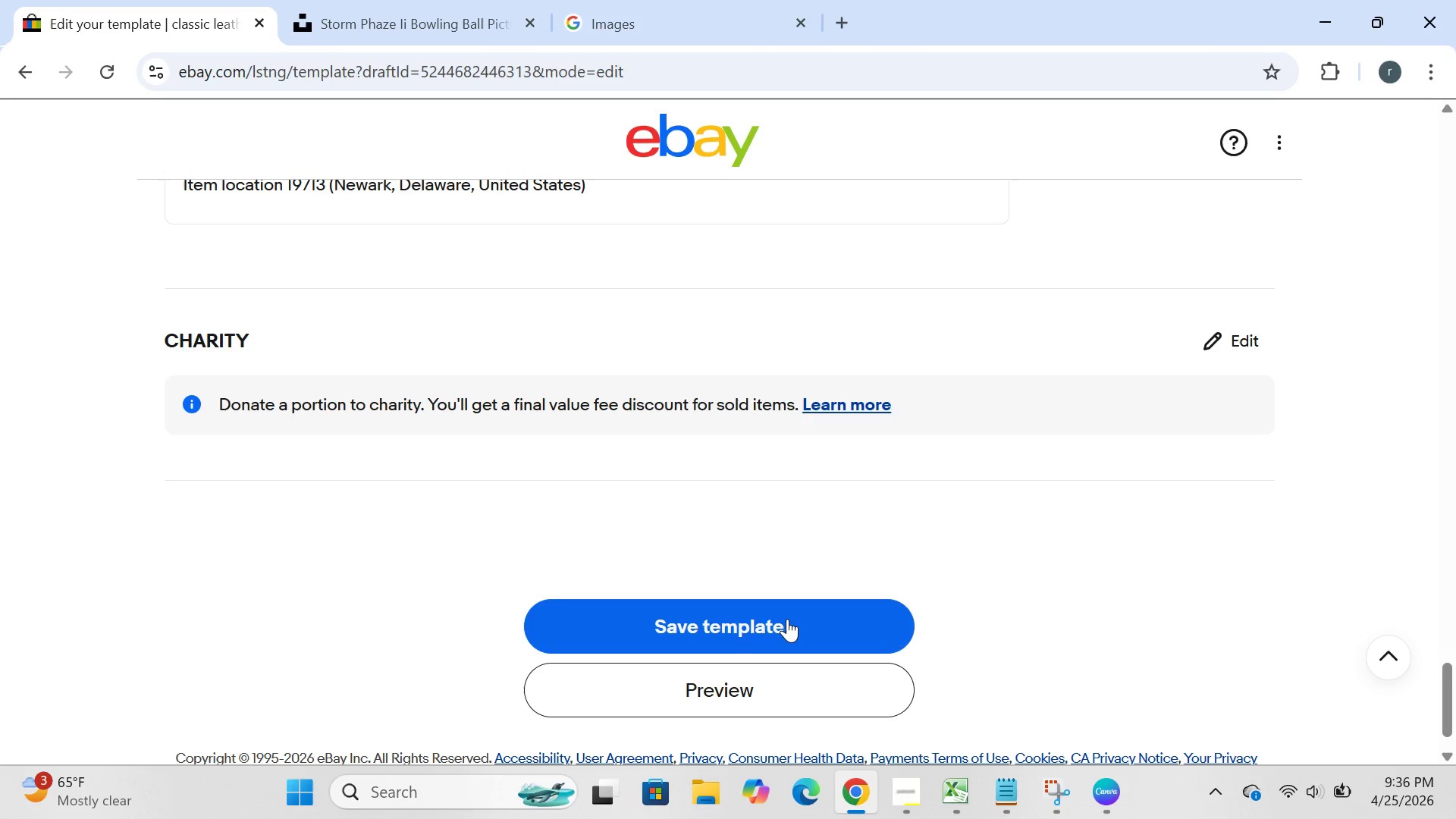 
left_click([787, 619])
 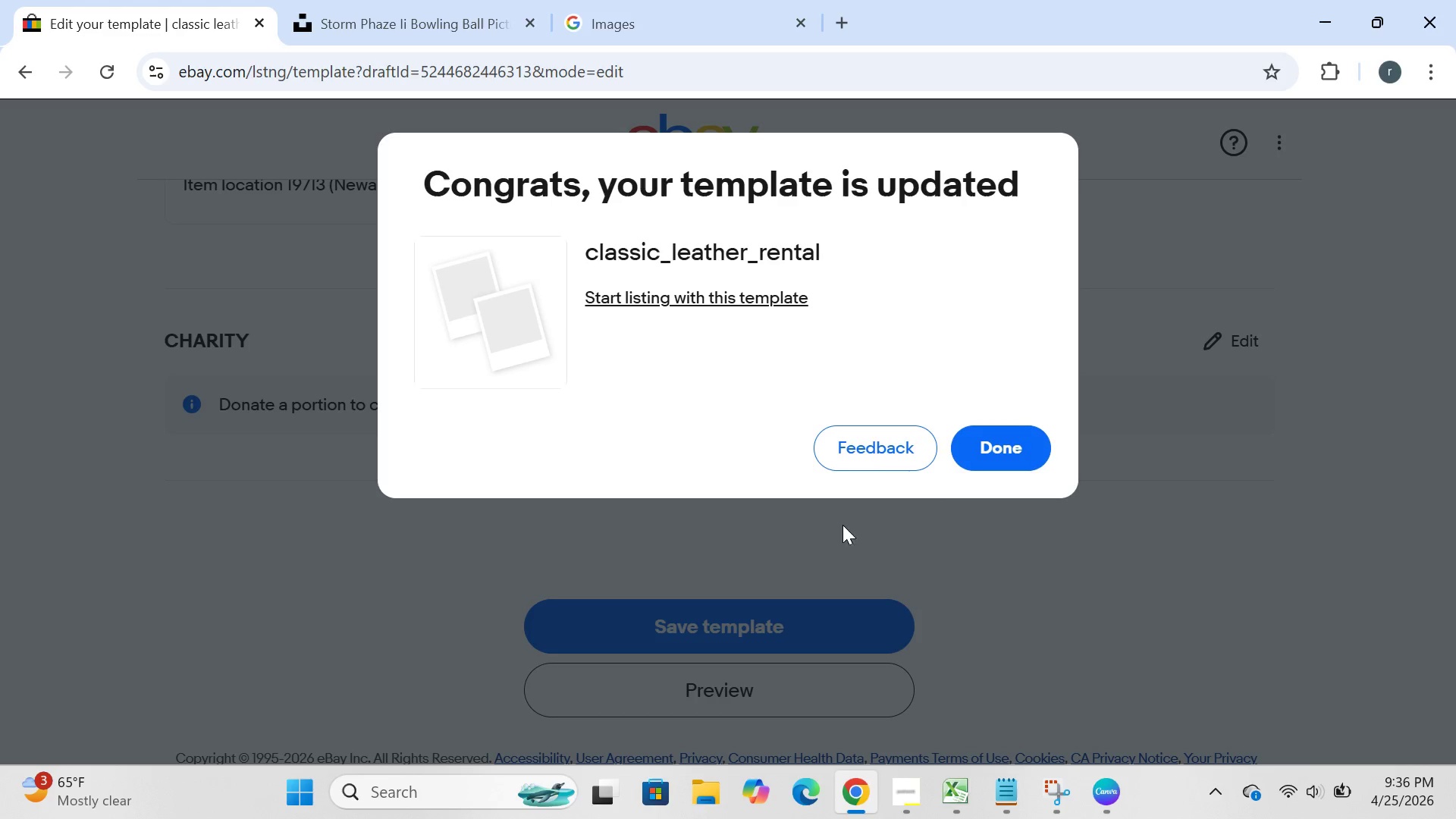 
left_click([1006, 445])
 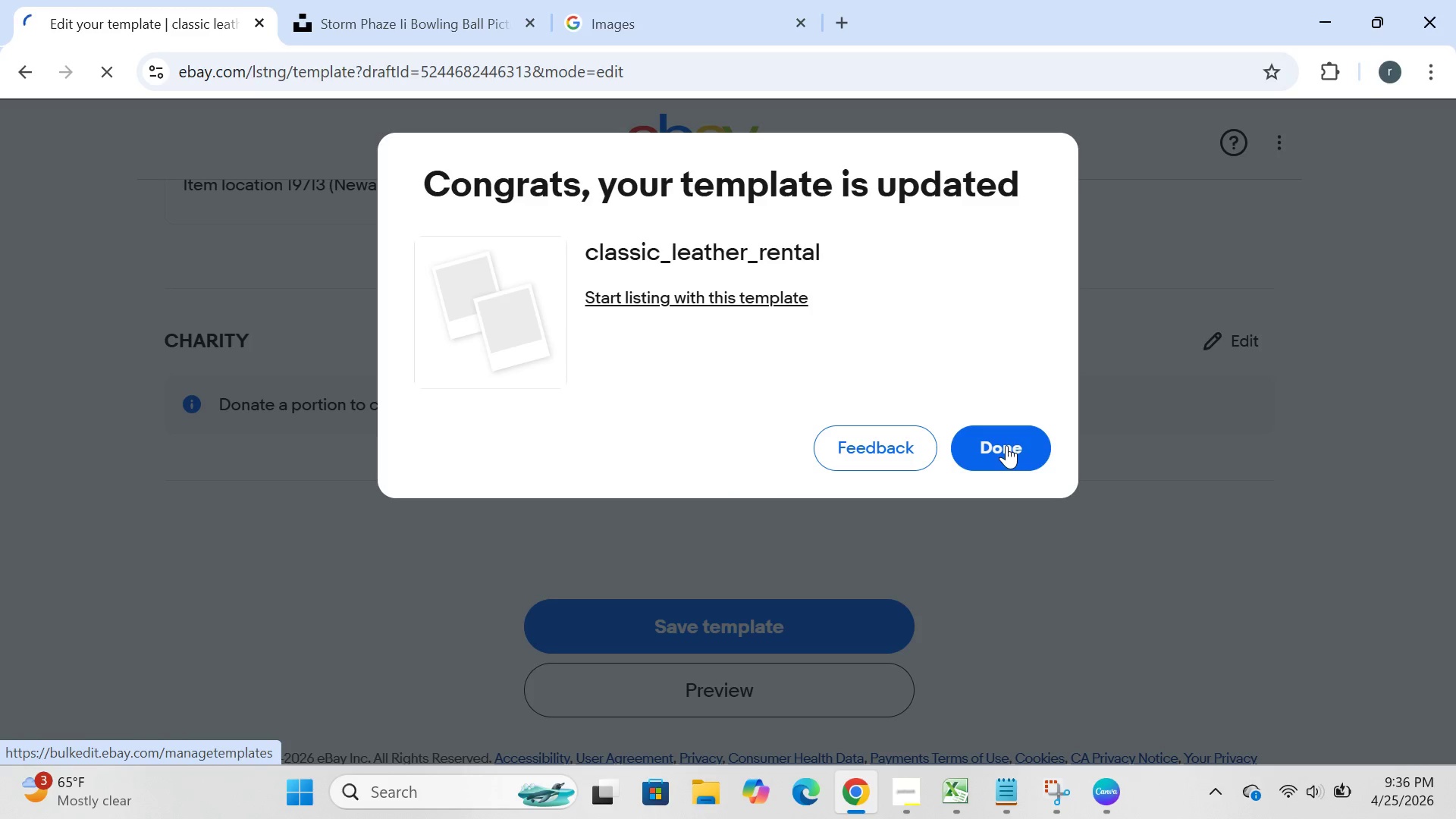 
left_click([1006, 445])
 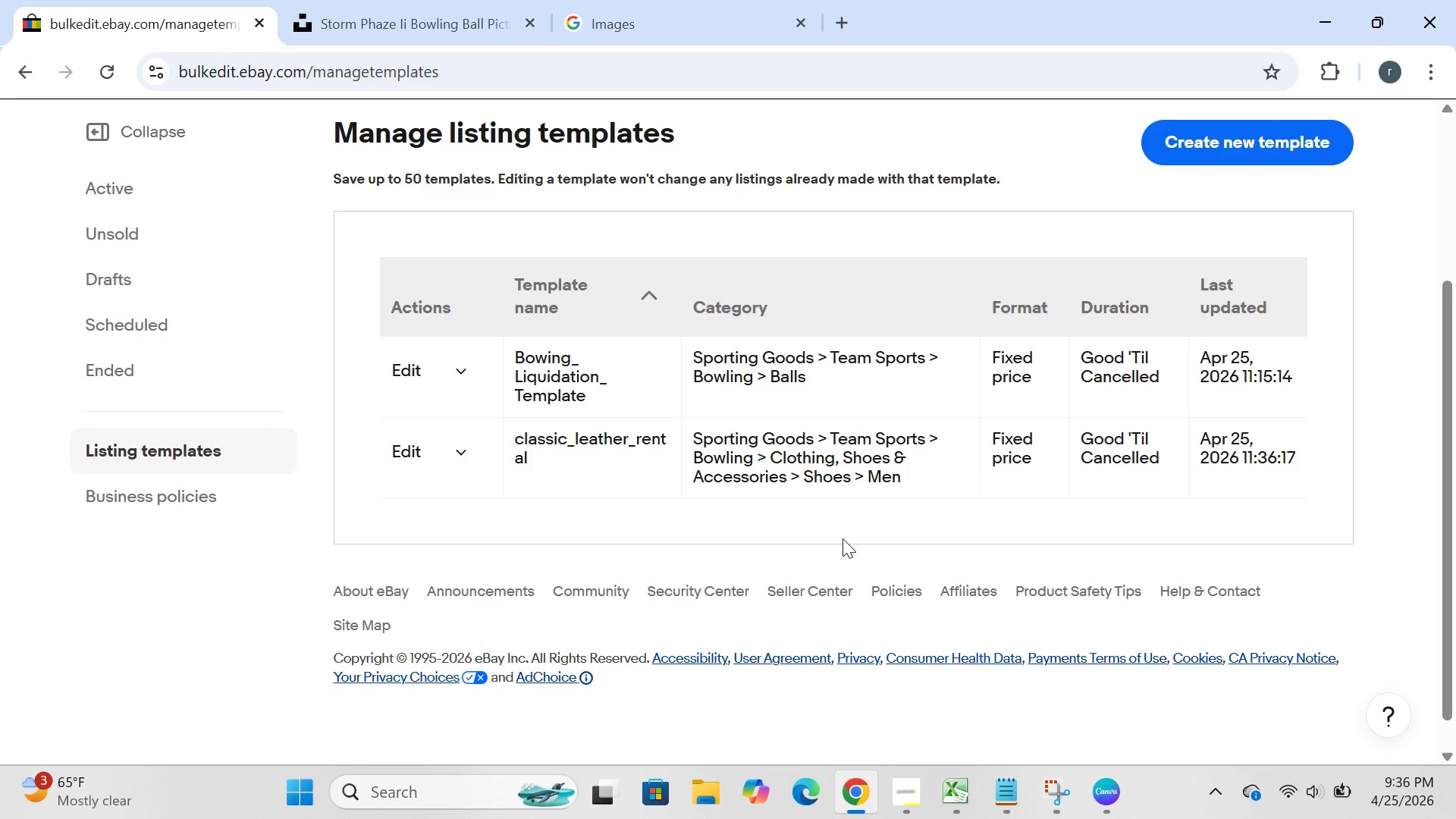 
wait(12.97)
 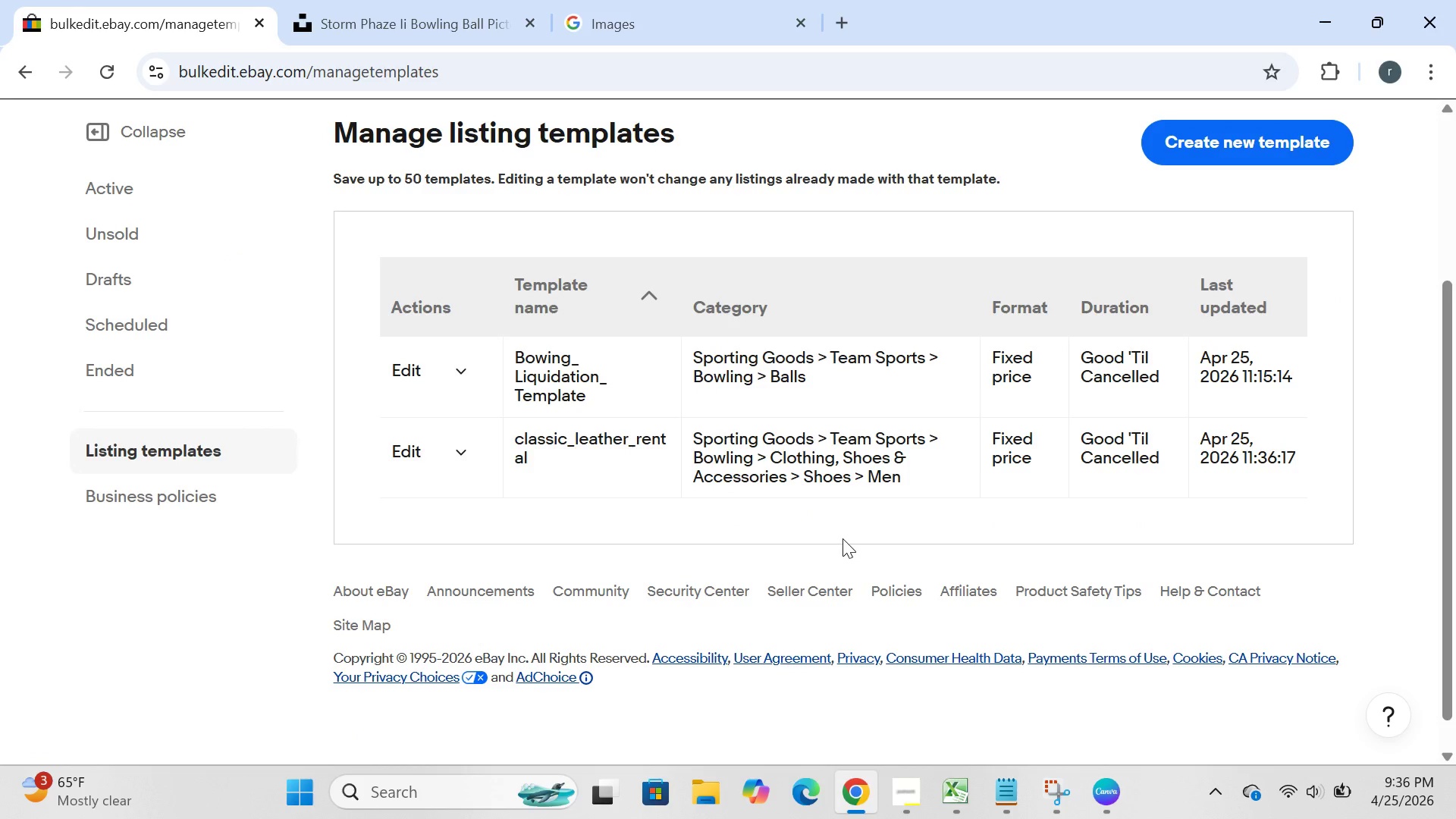 
left_click([1021, 796])
 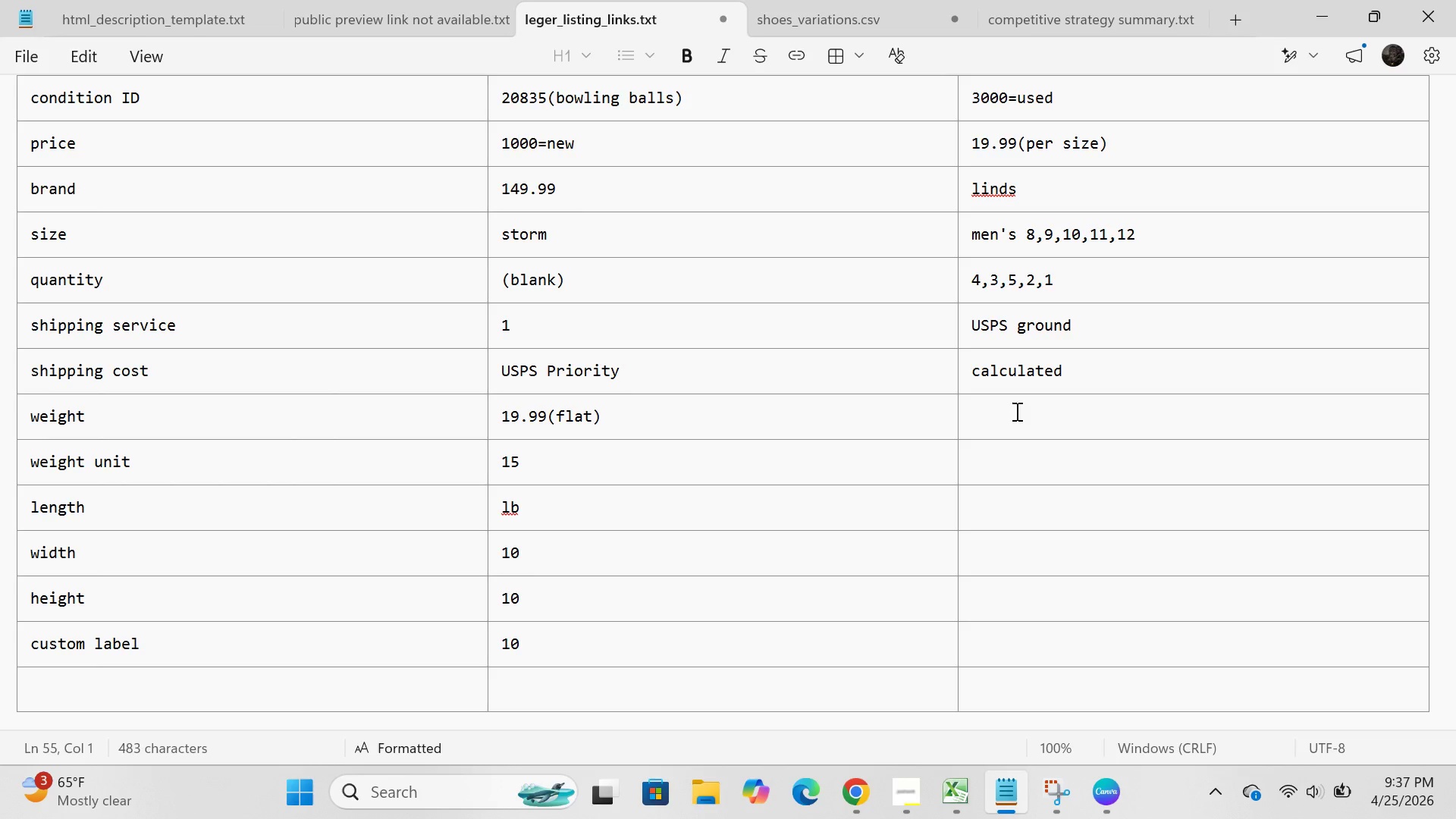 
wait(43.86)
 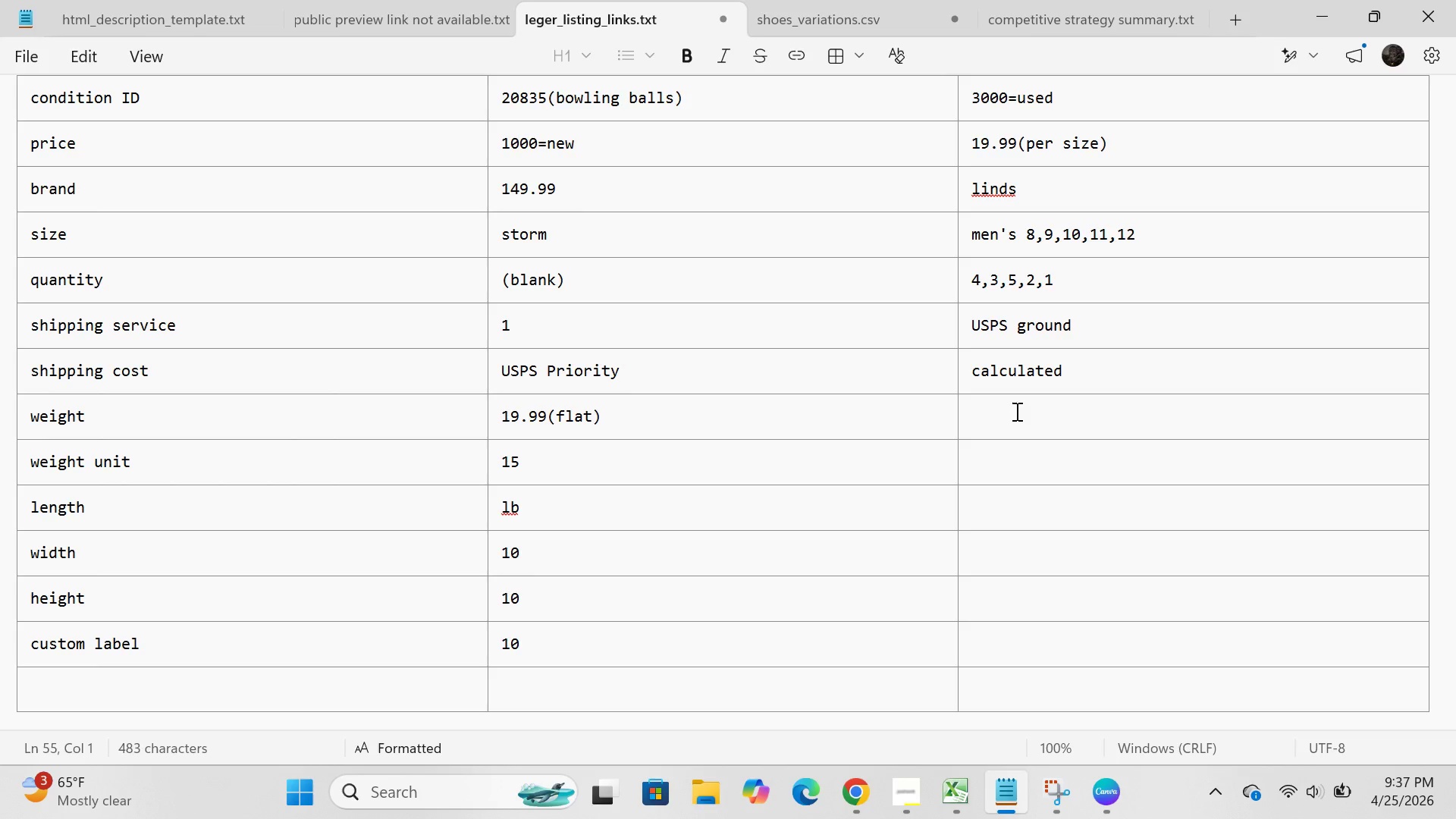 
left_click([1015, 411])
 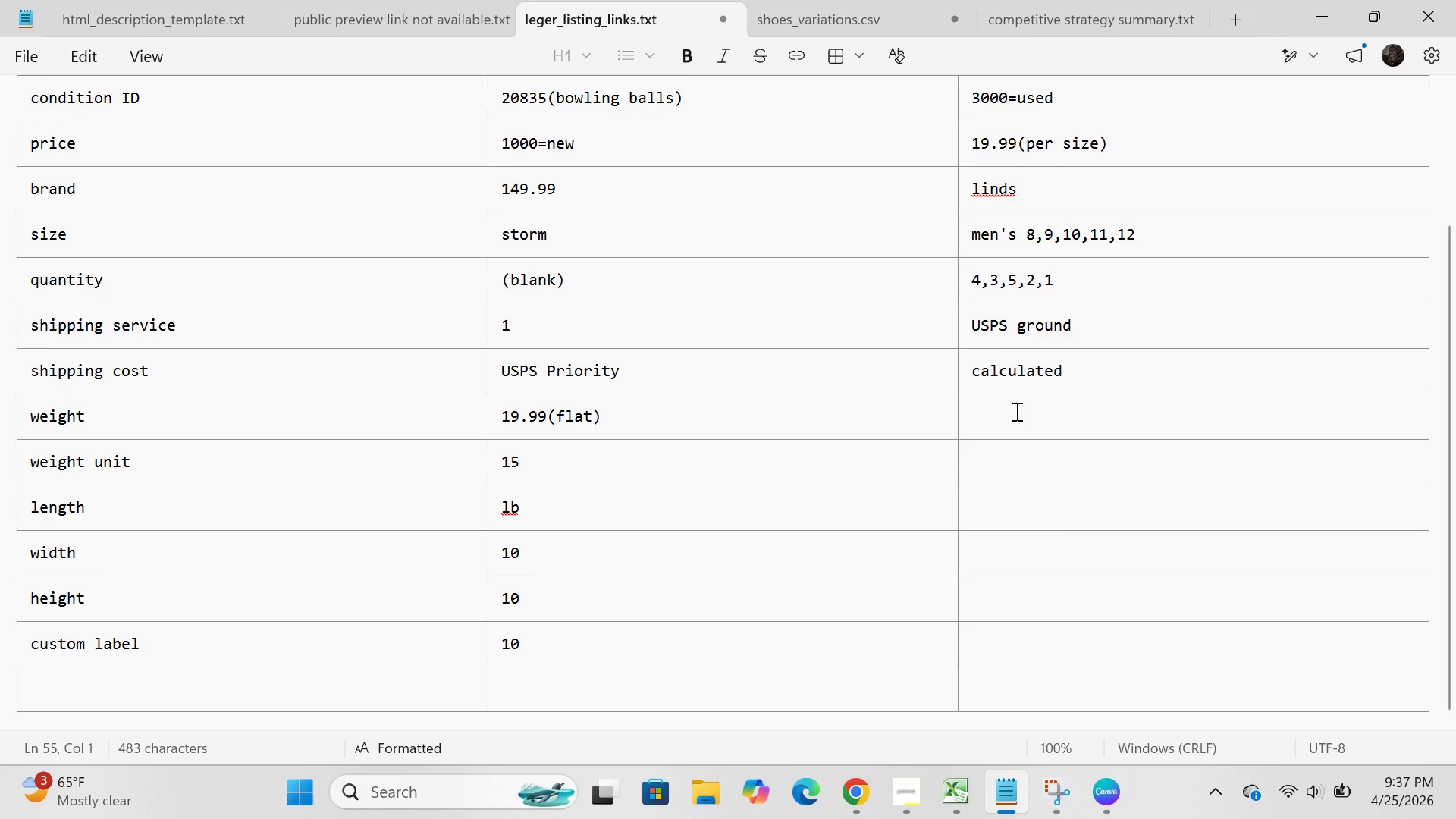 
scroll: coordinate [1015, 411], scroll_direction: down, amount: 2.0
 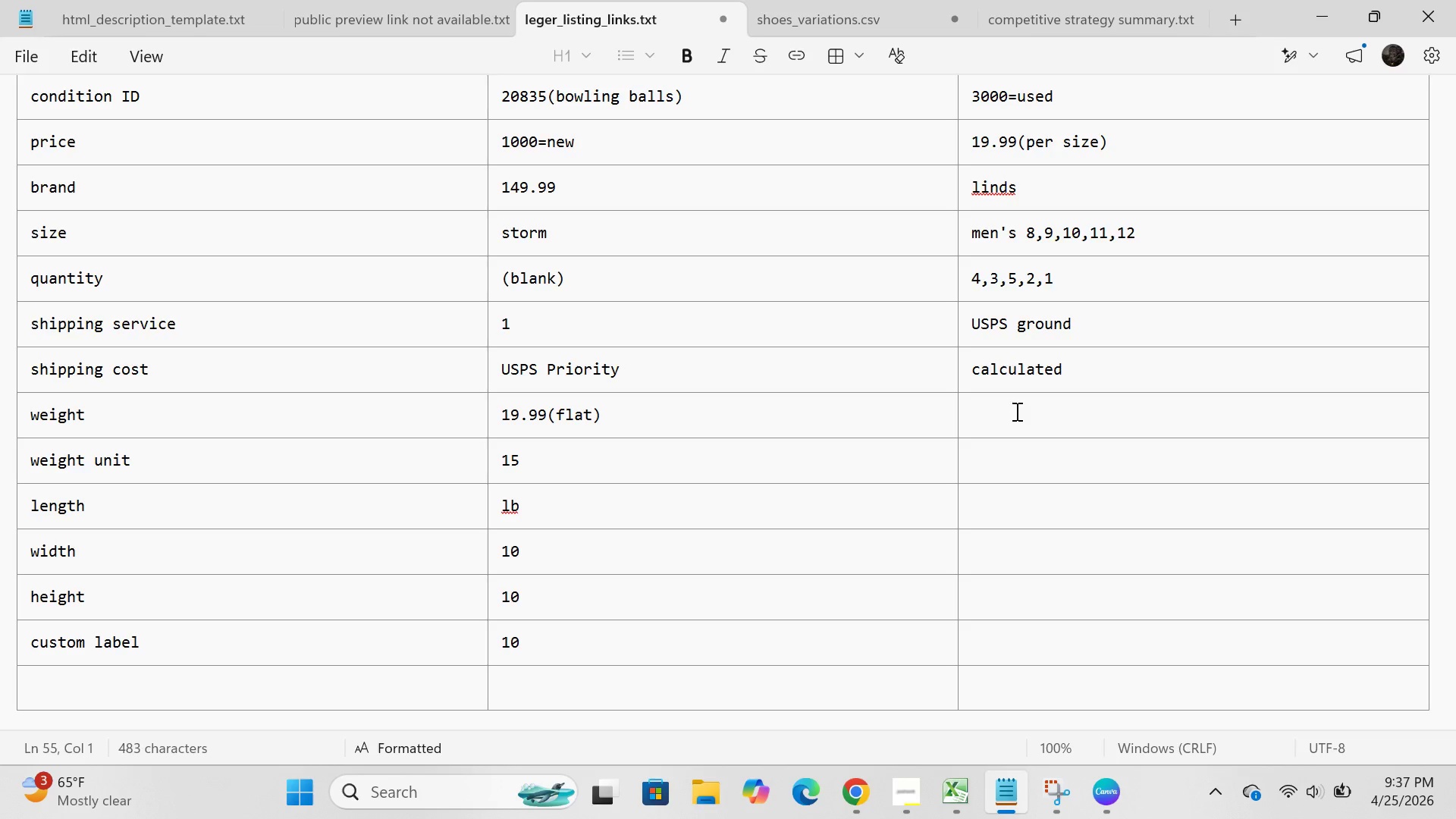 
wait(24.14)
 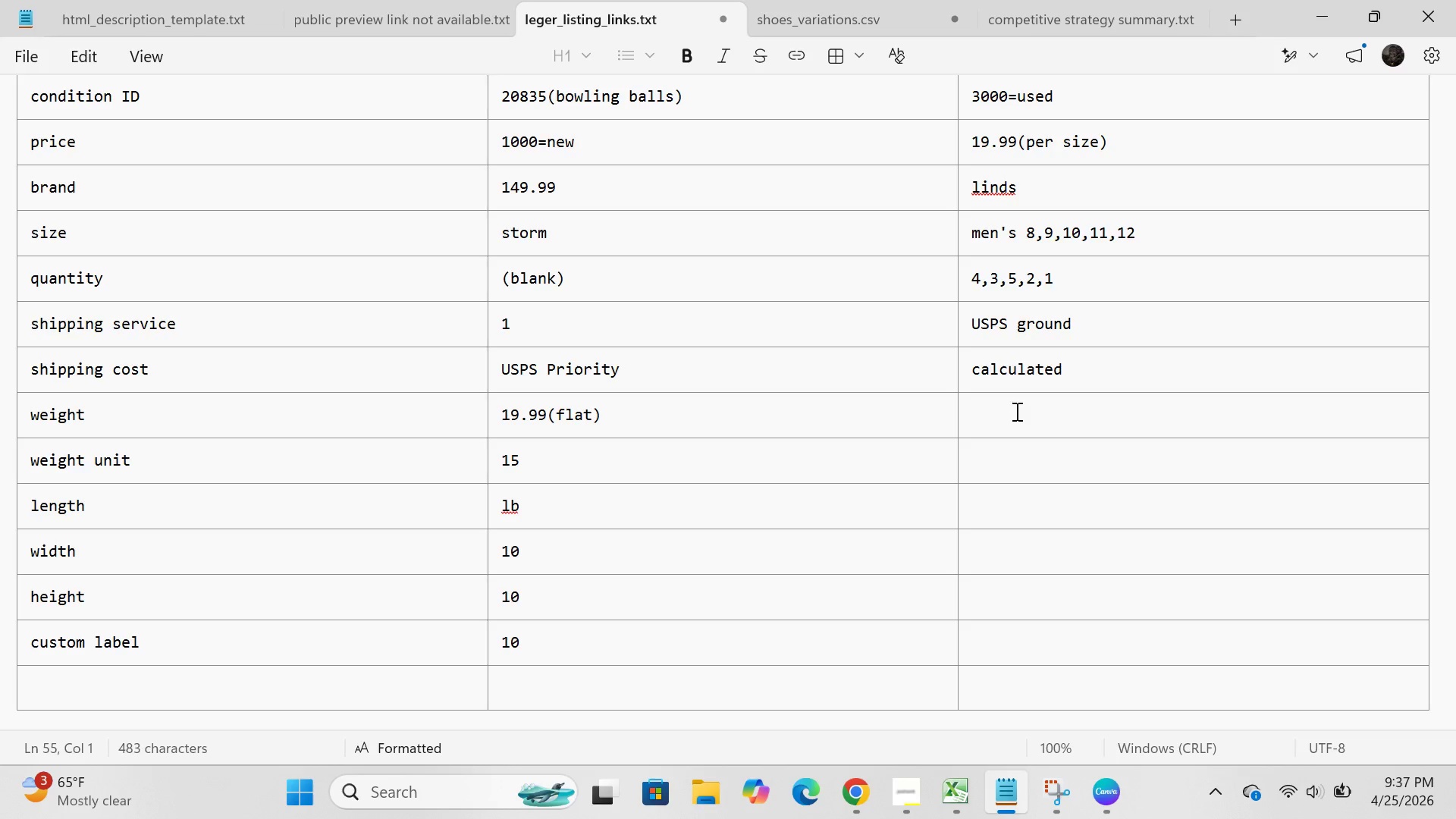 
left_click([987, 418])
 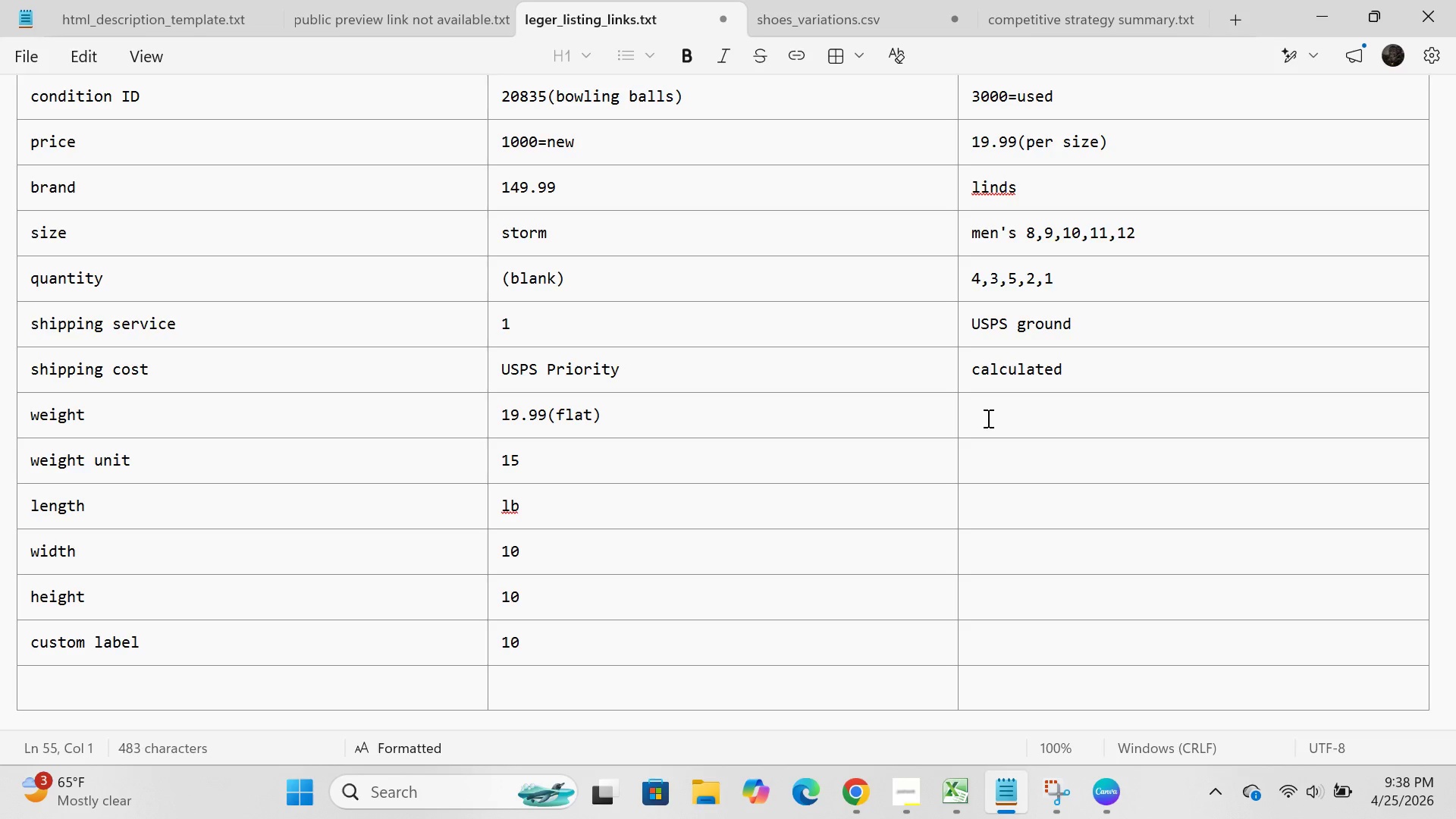 
wait(28.59)
 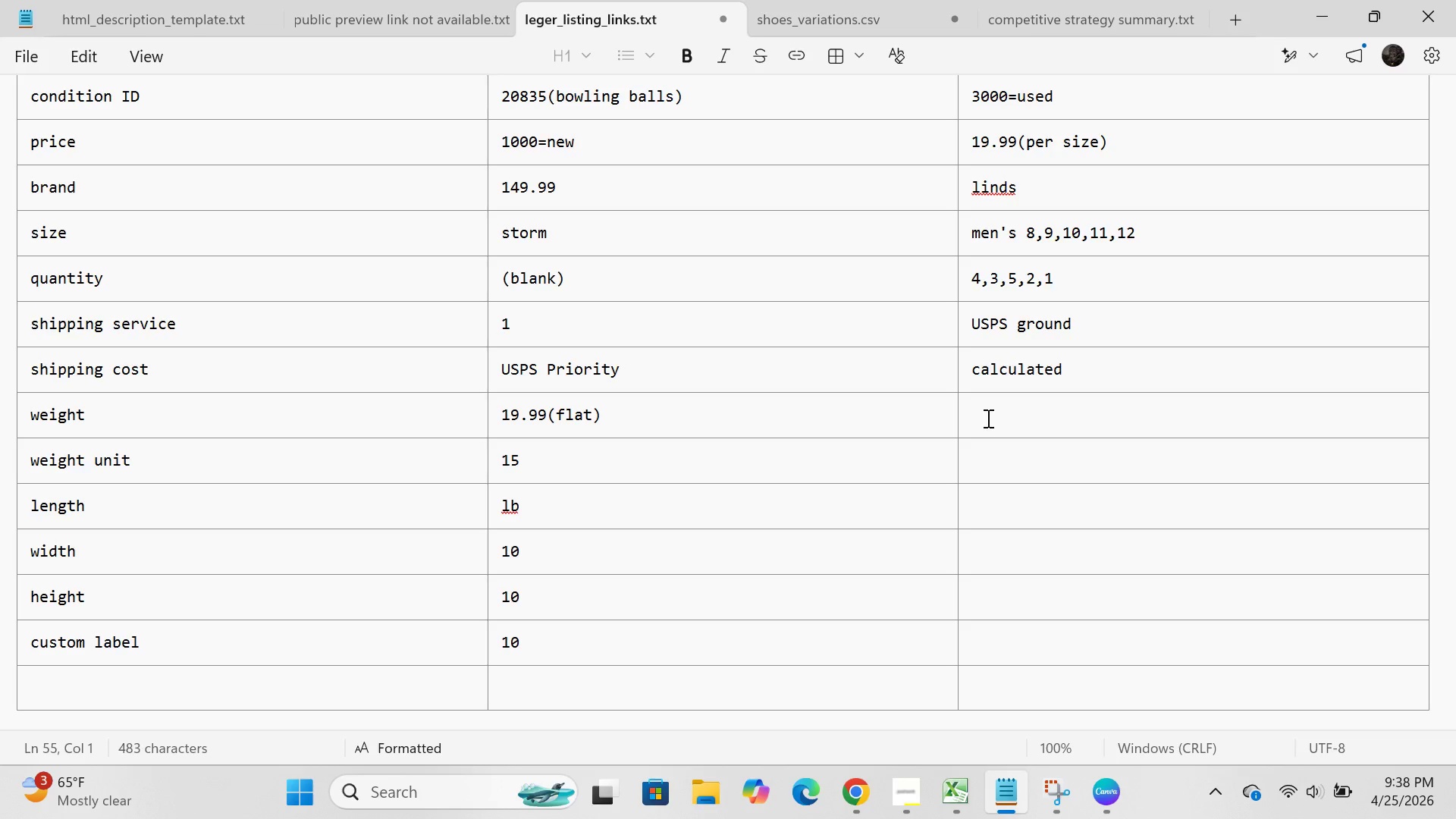 
left_click([983, 430])
 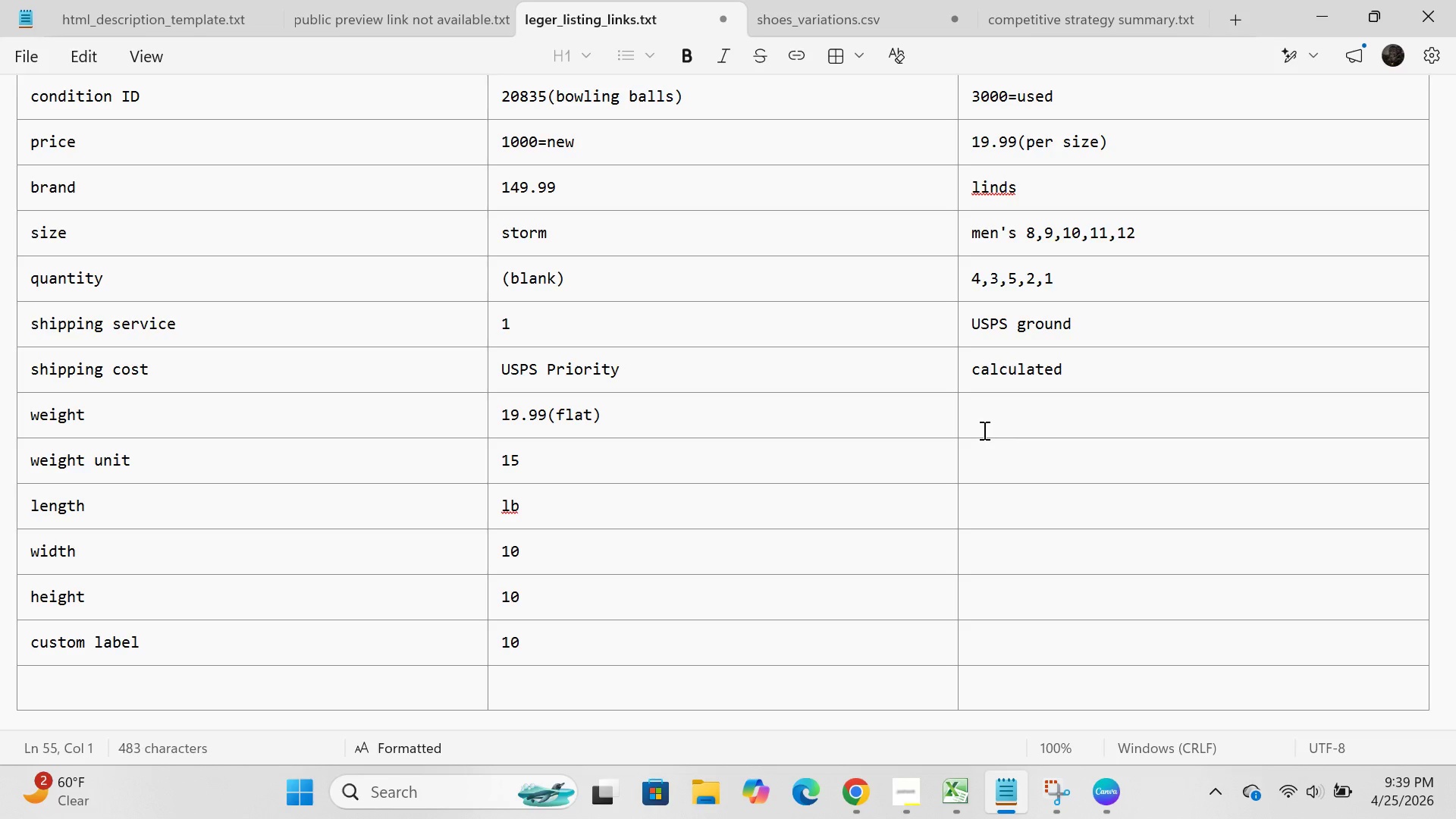 
wait(93.58)
 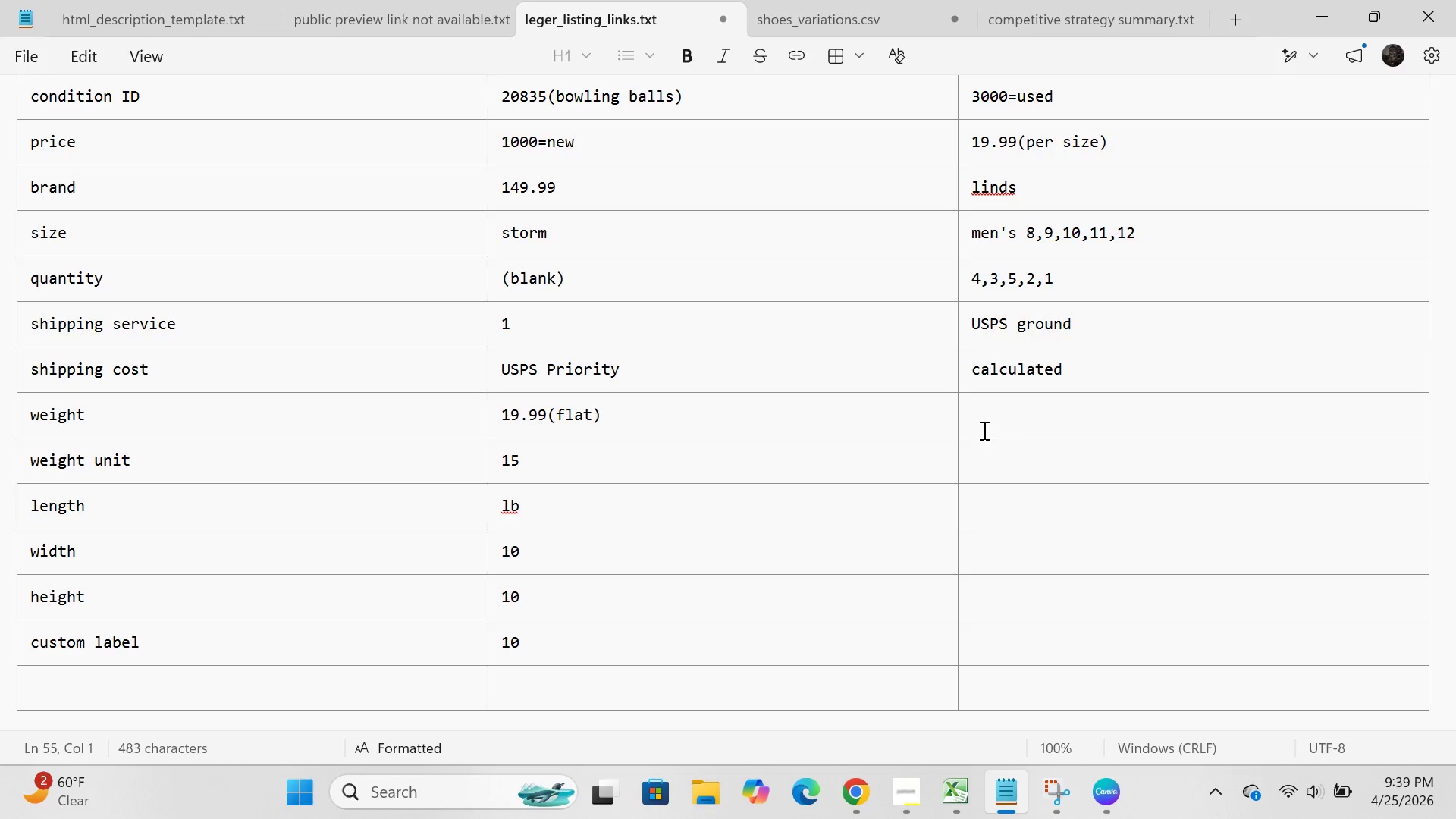 
left_click([983, 430])
 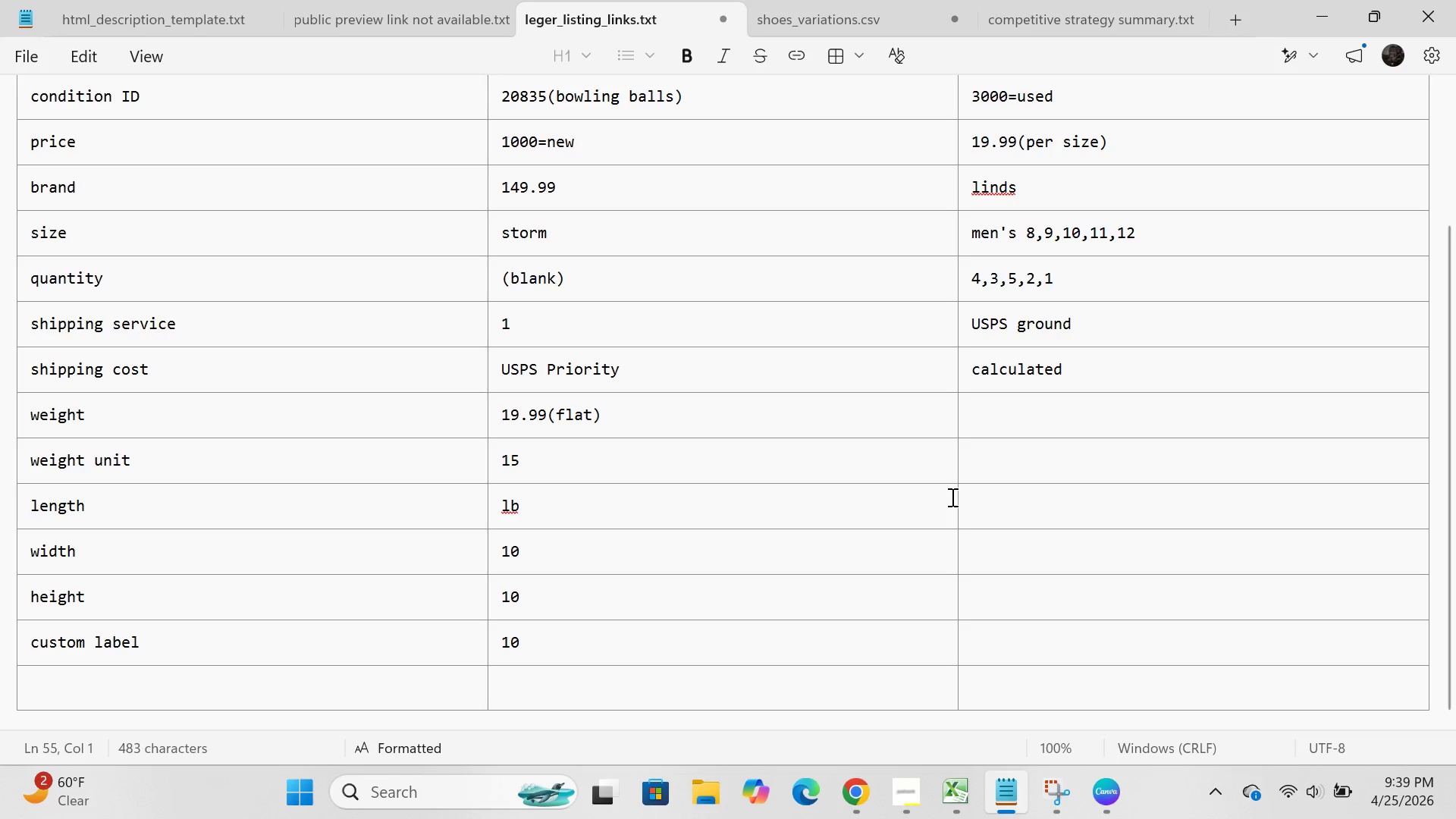 
scroll: coordinate [951, 497], scroll_direction: down, amount: 2.0
 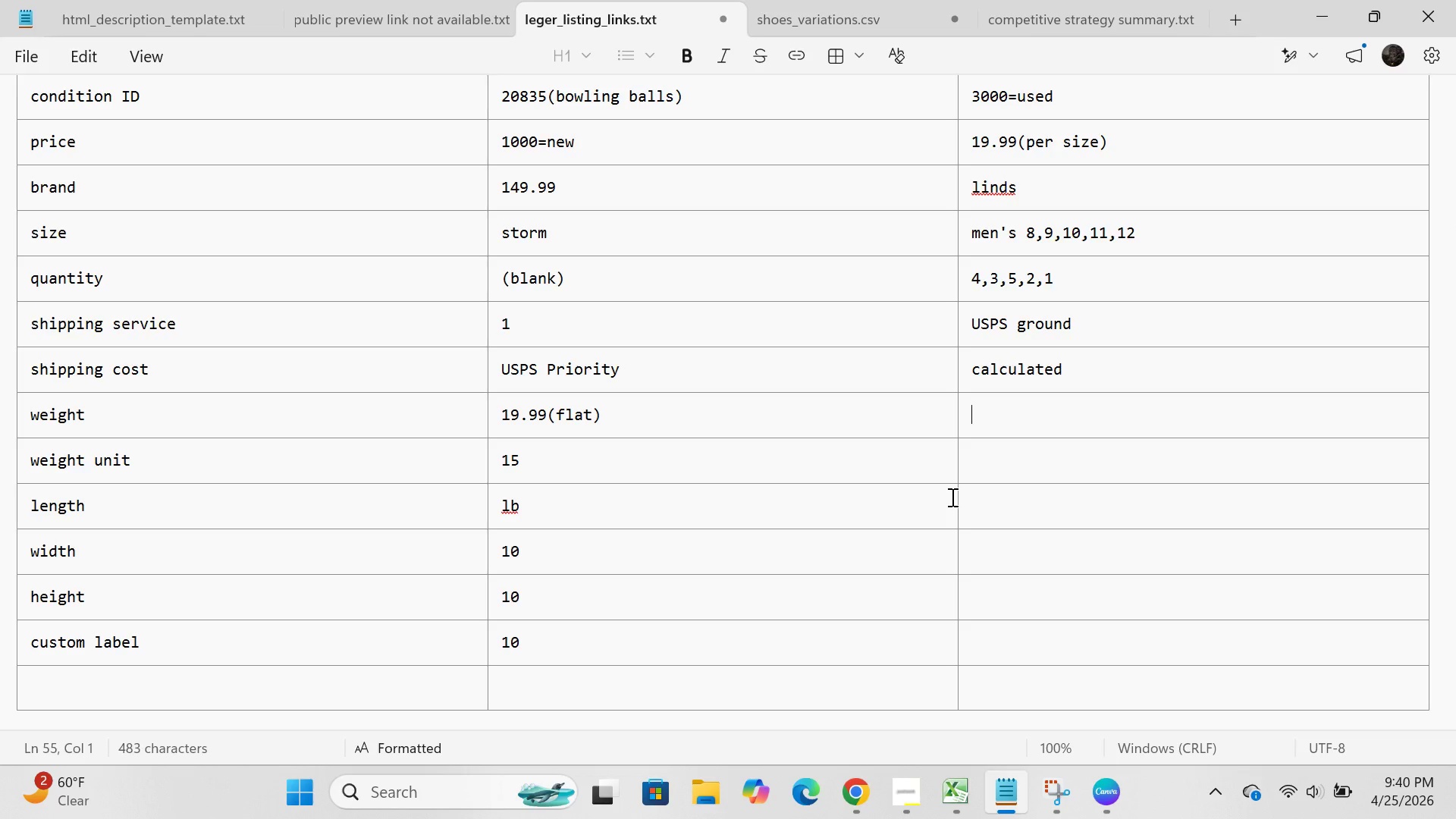 
wait(15.73)
 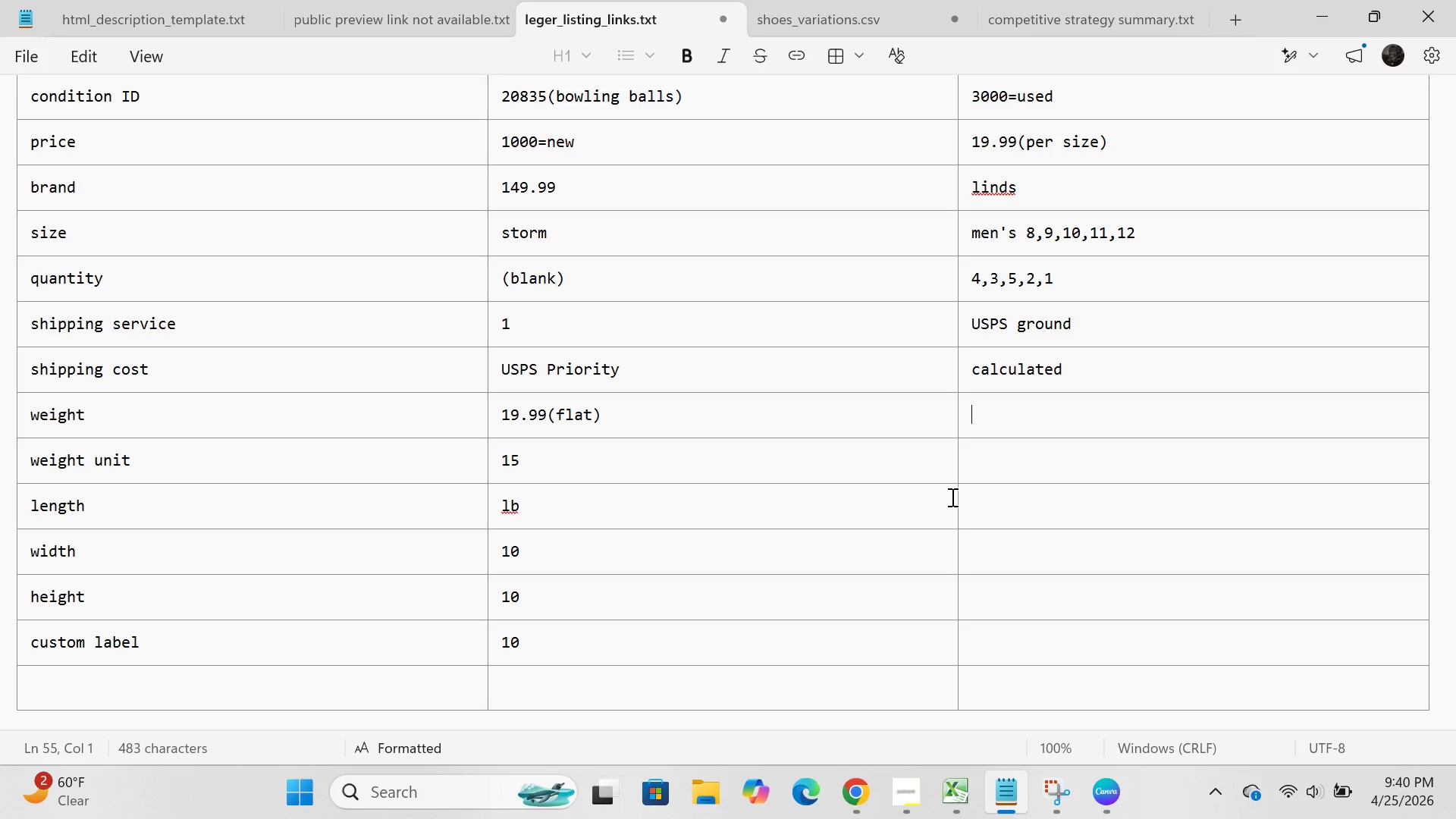 
key(3)
 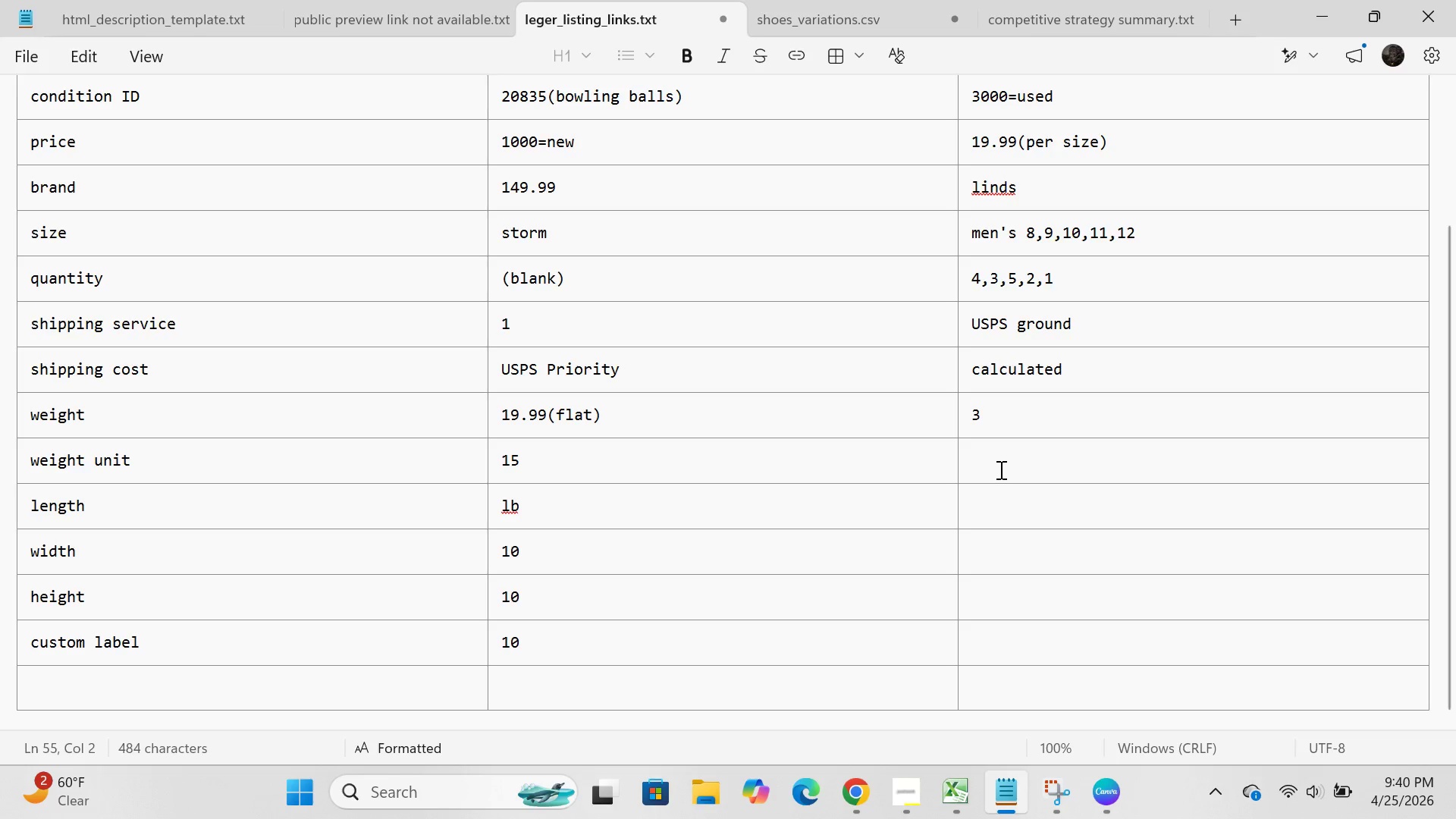 
left_click([999, 469])
 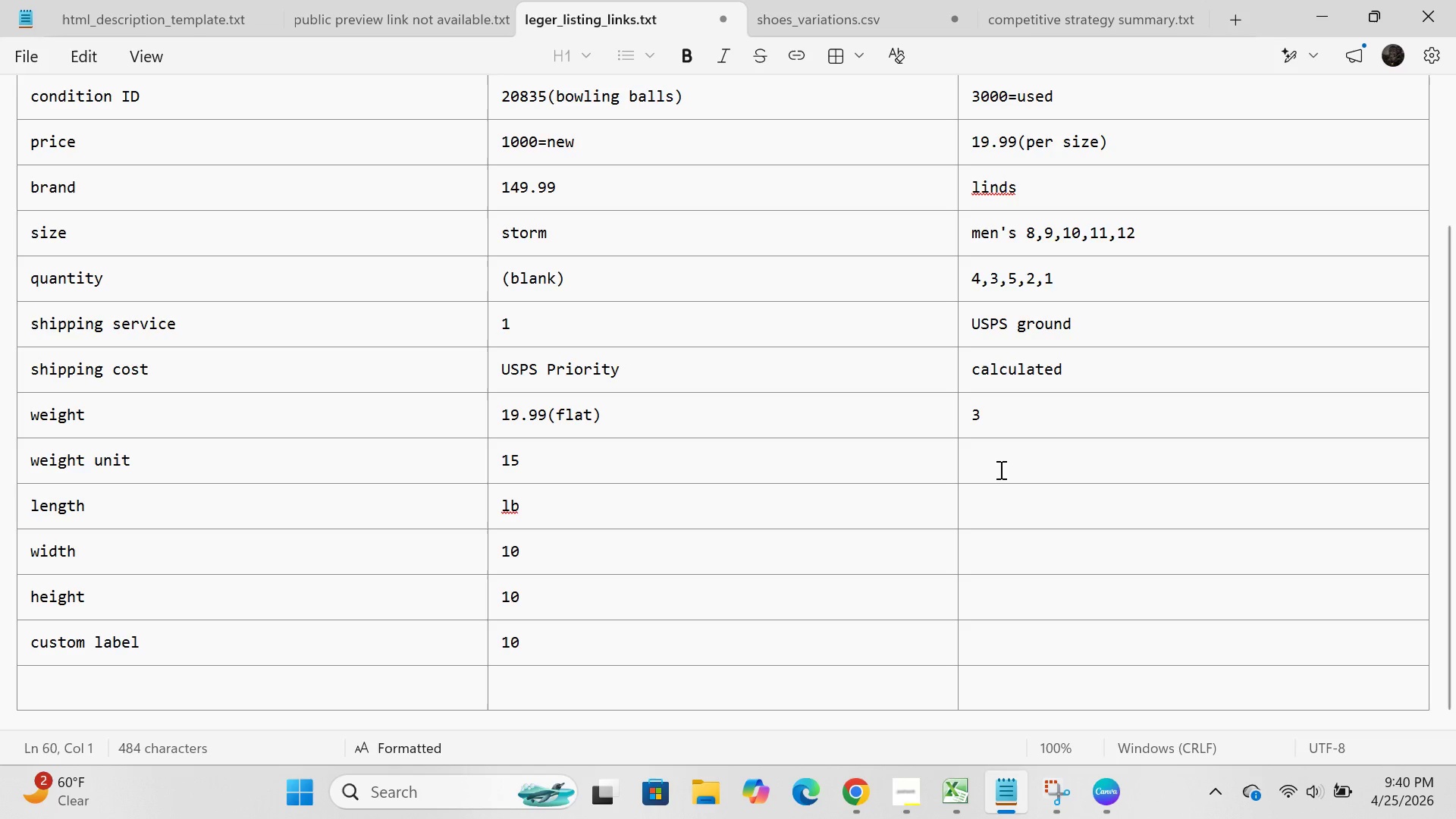 
type(lb)
 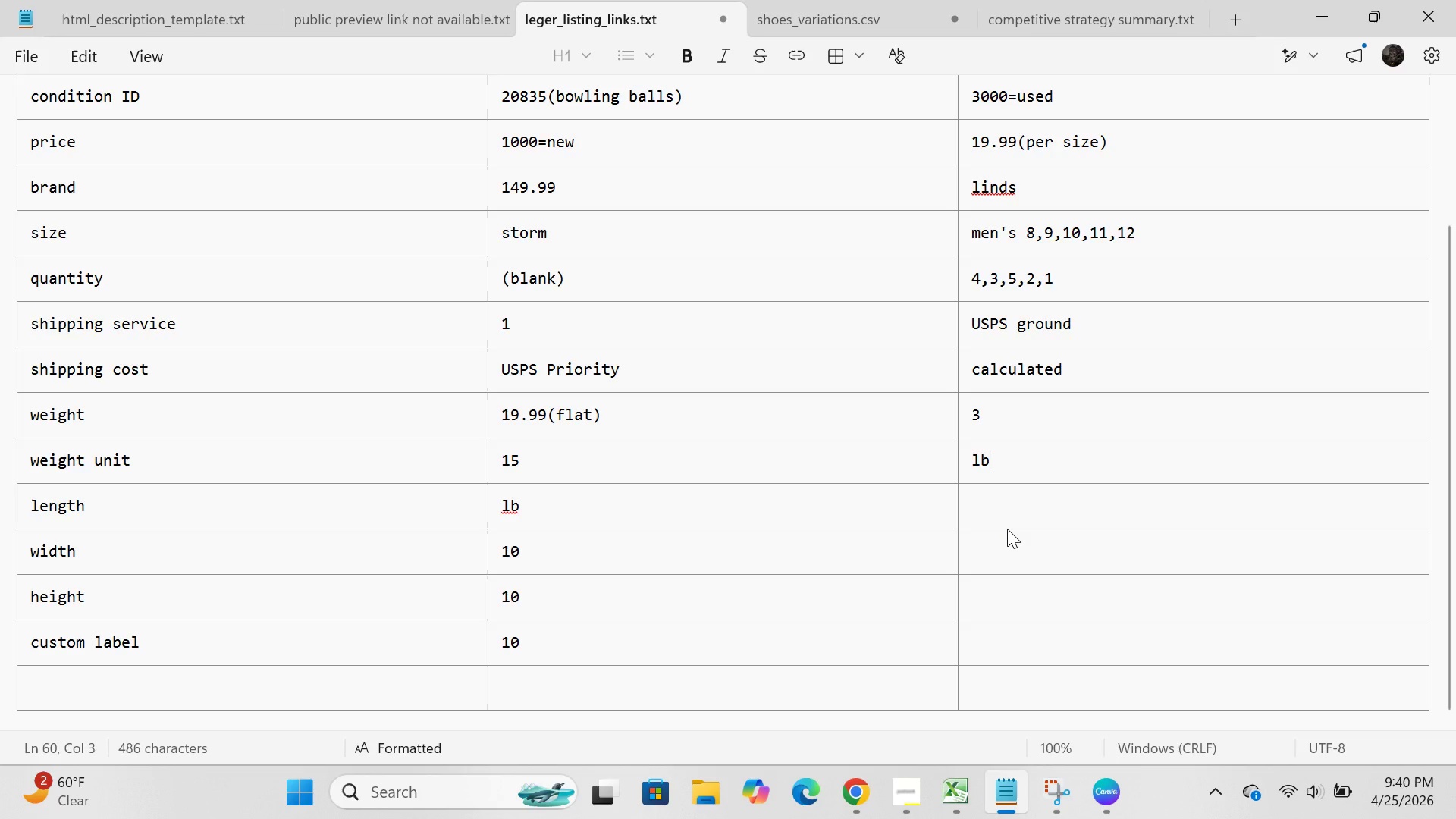 
left_click([1007, 529])
 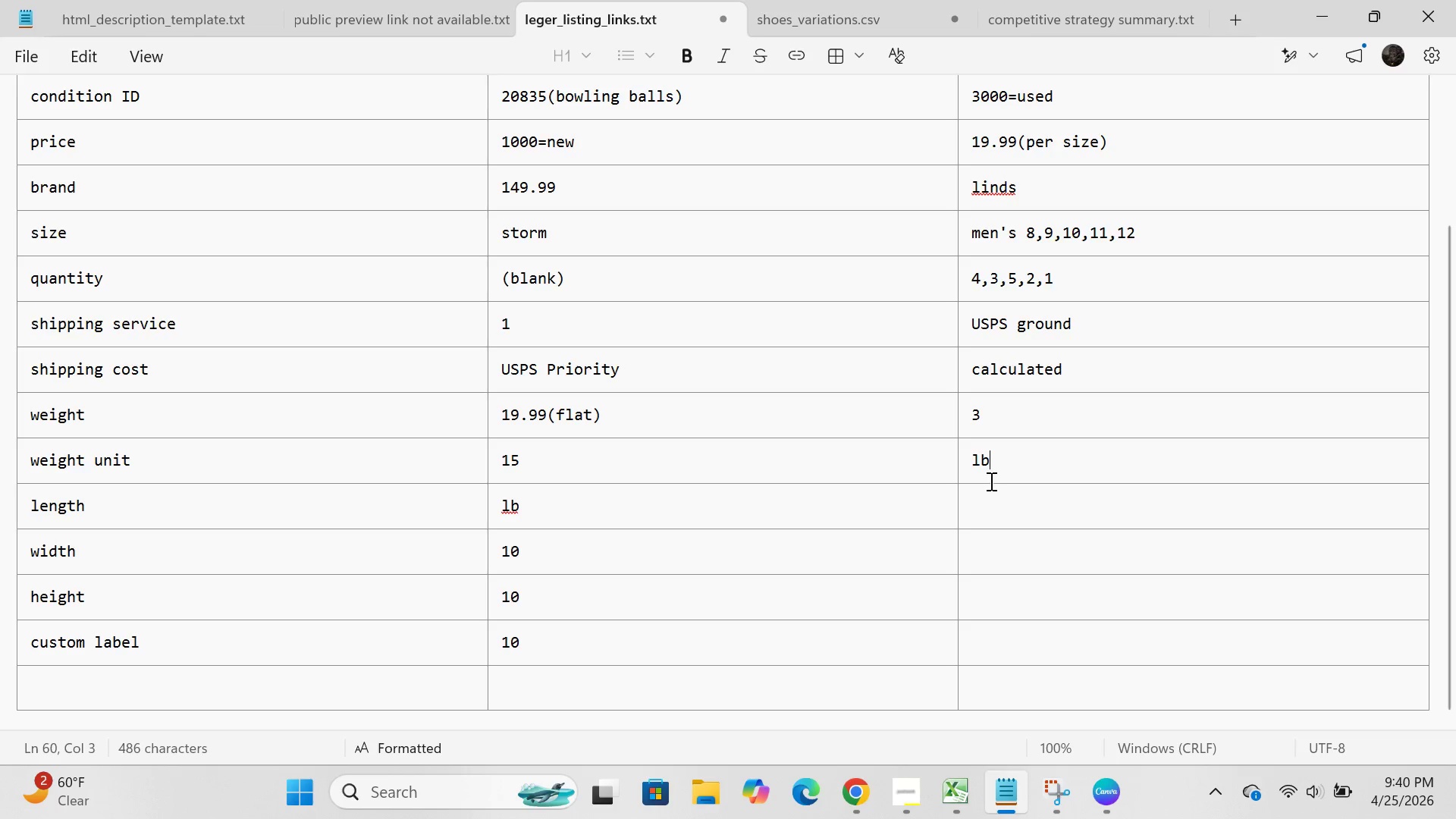 
left_click([990, 481])
 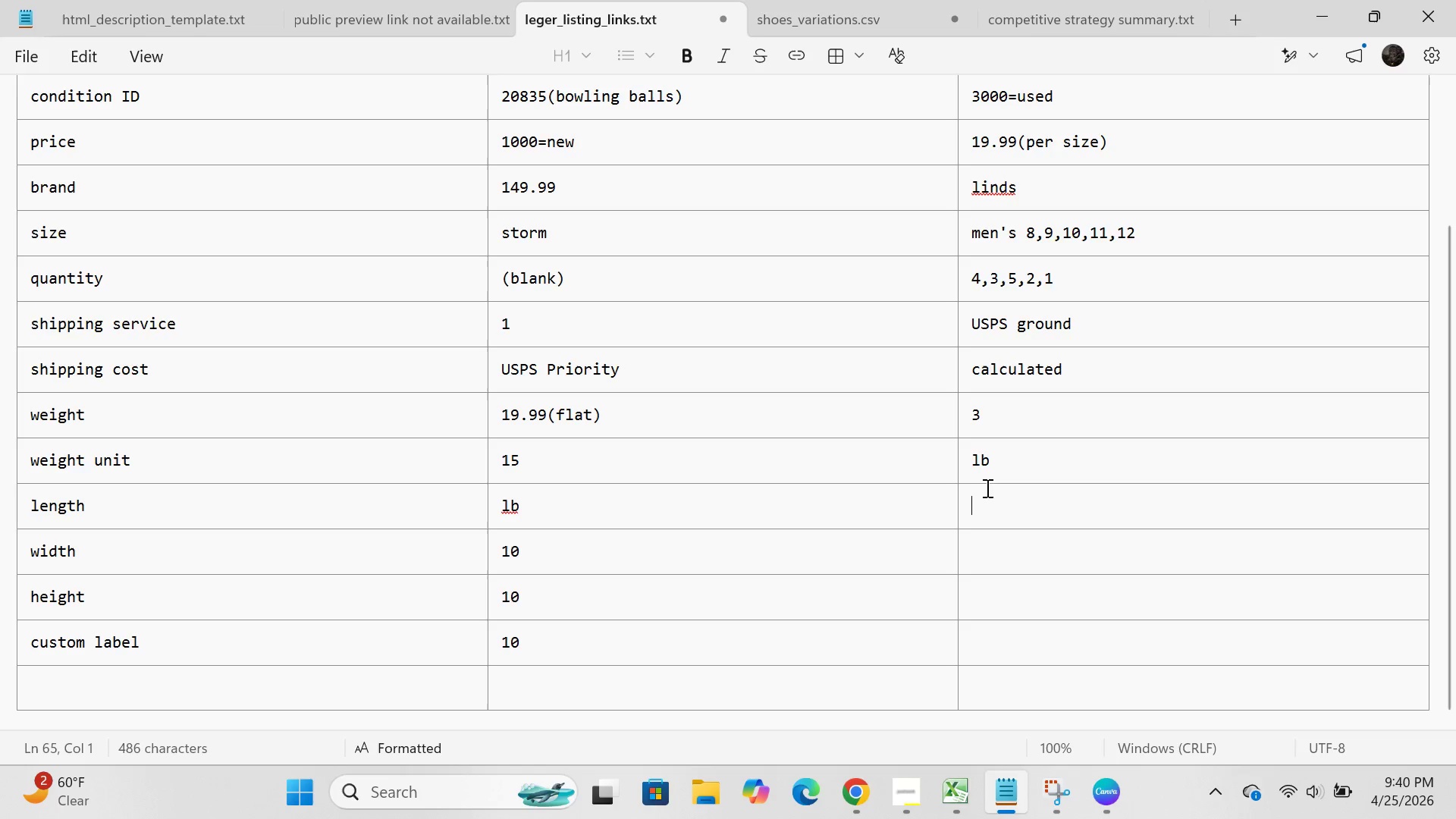 
left_click([986, 488])
 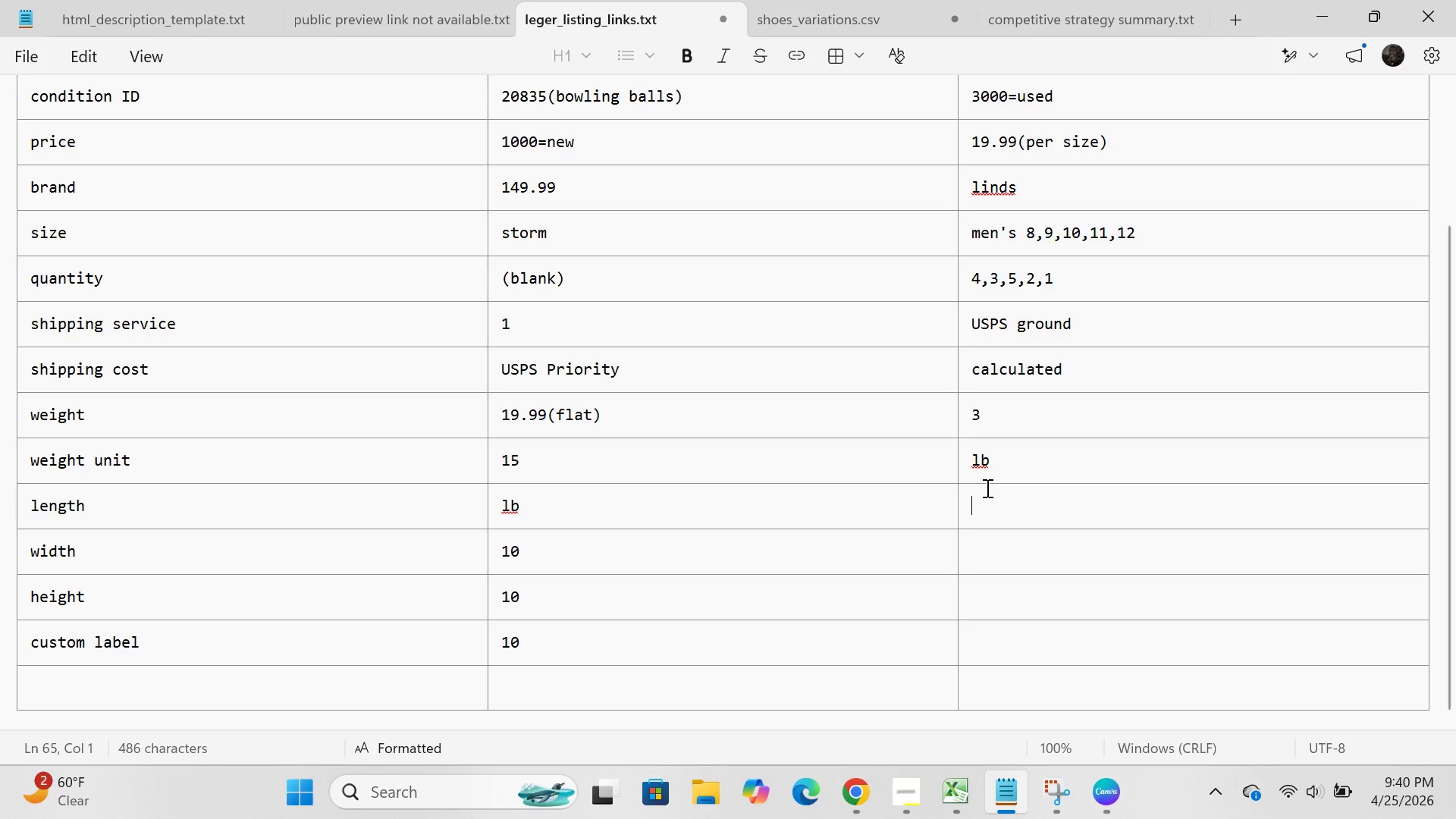 
type(12)
 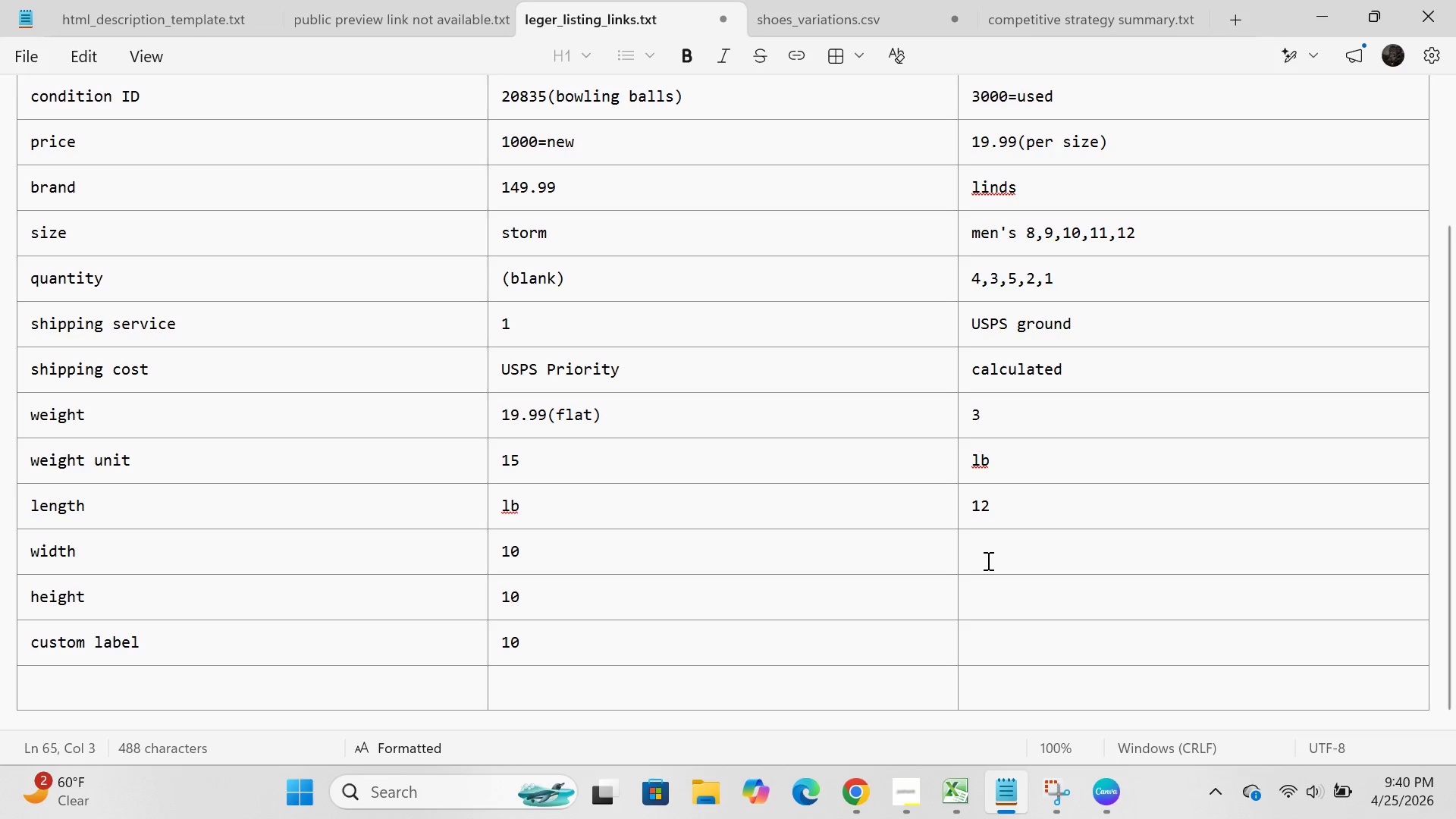 
left_click([987, 560])
 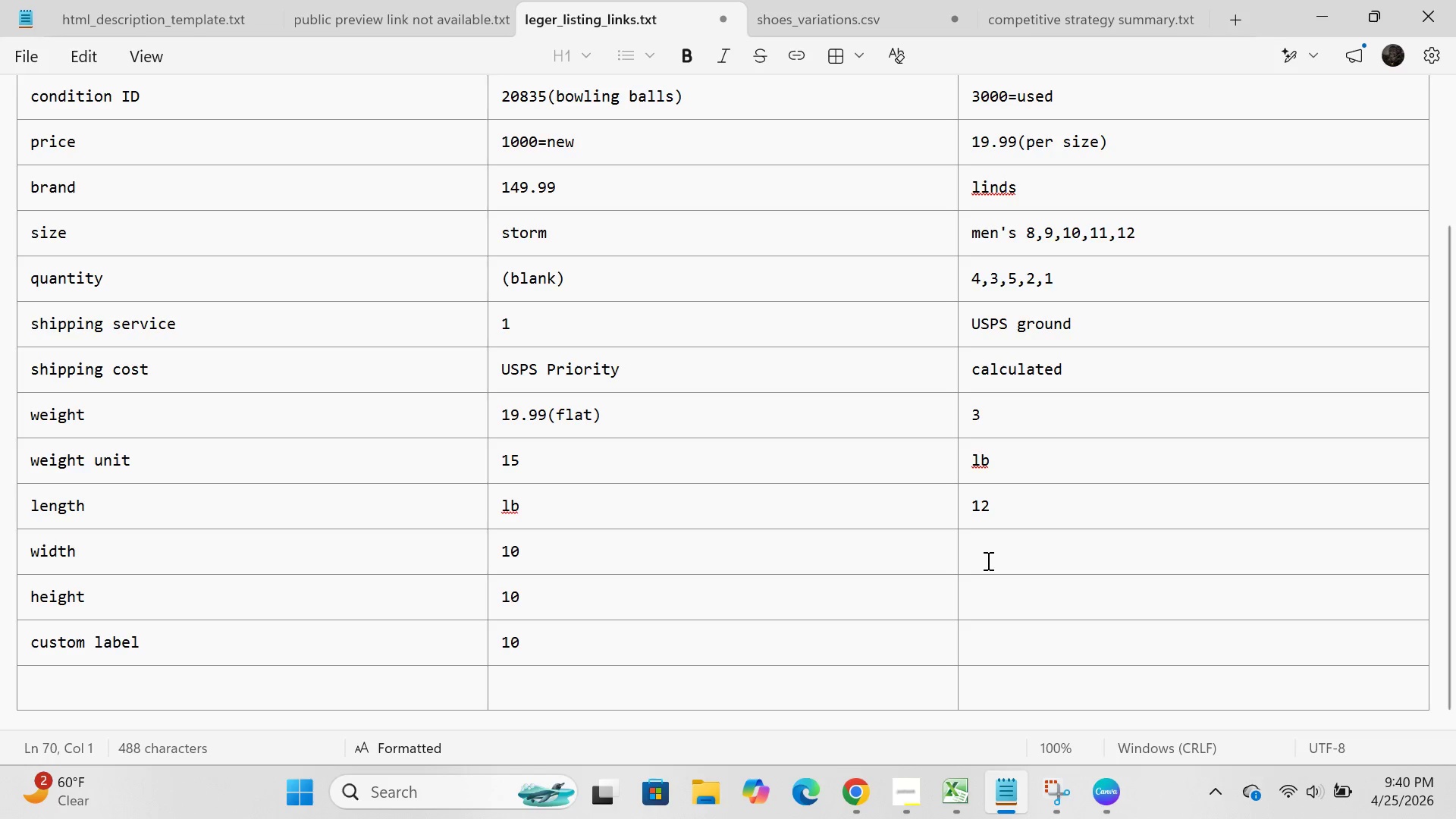 
key(8)
 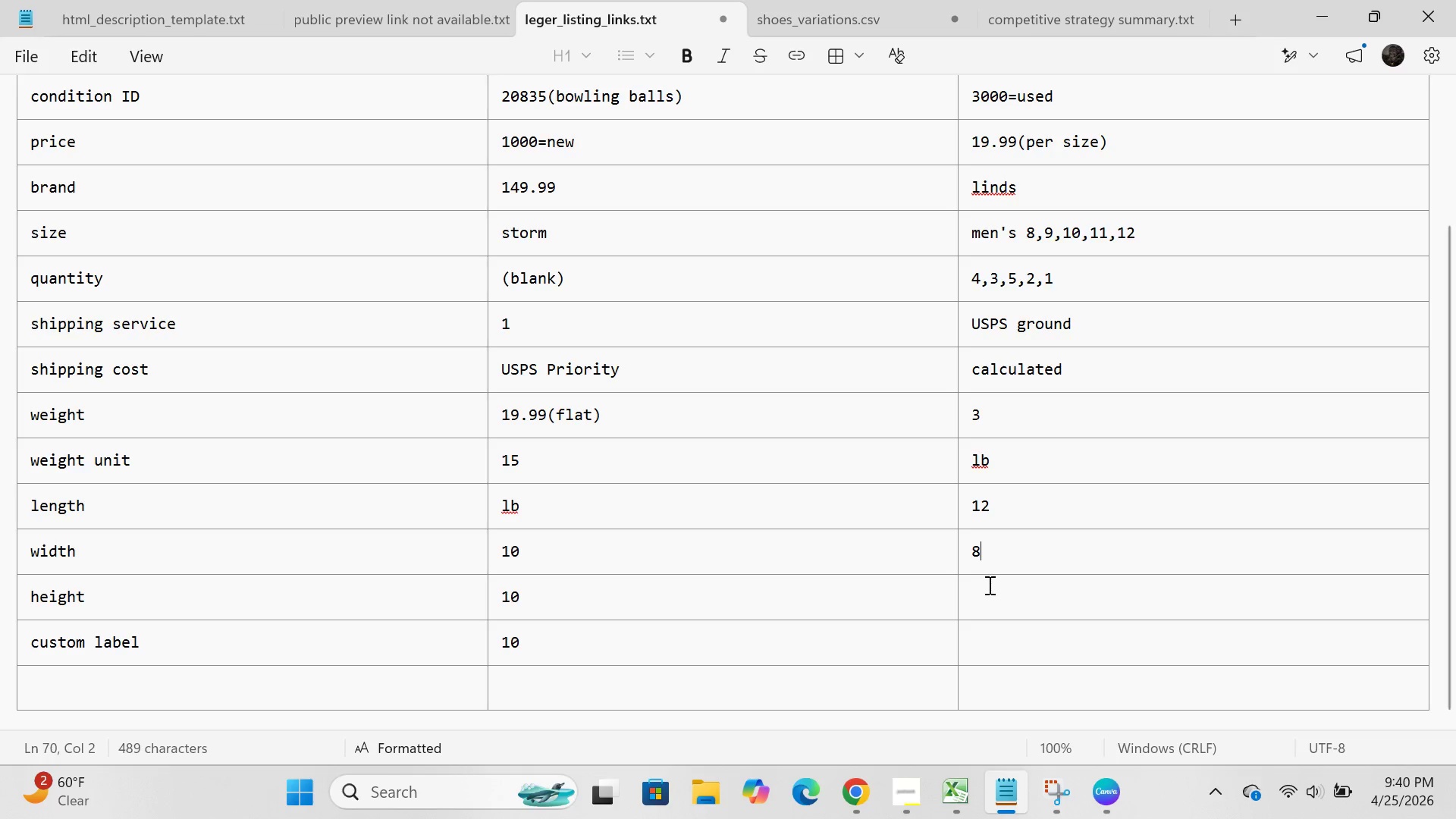 
left_click([988, 585])
 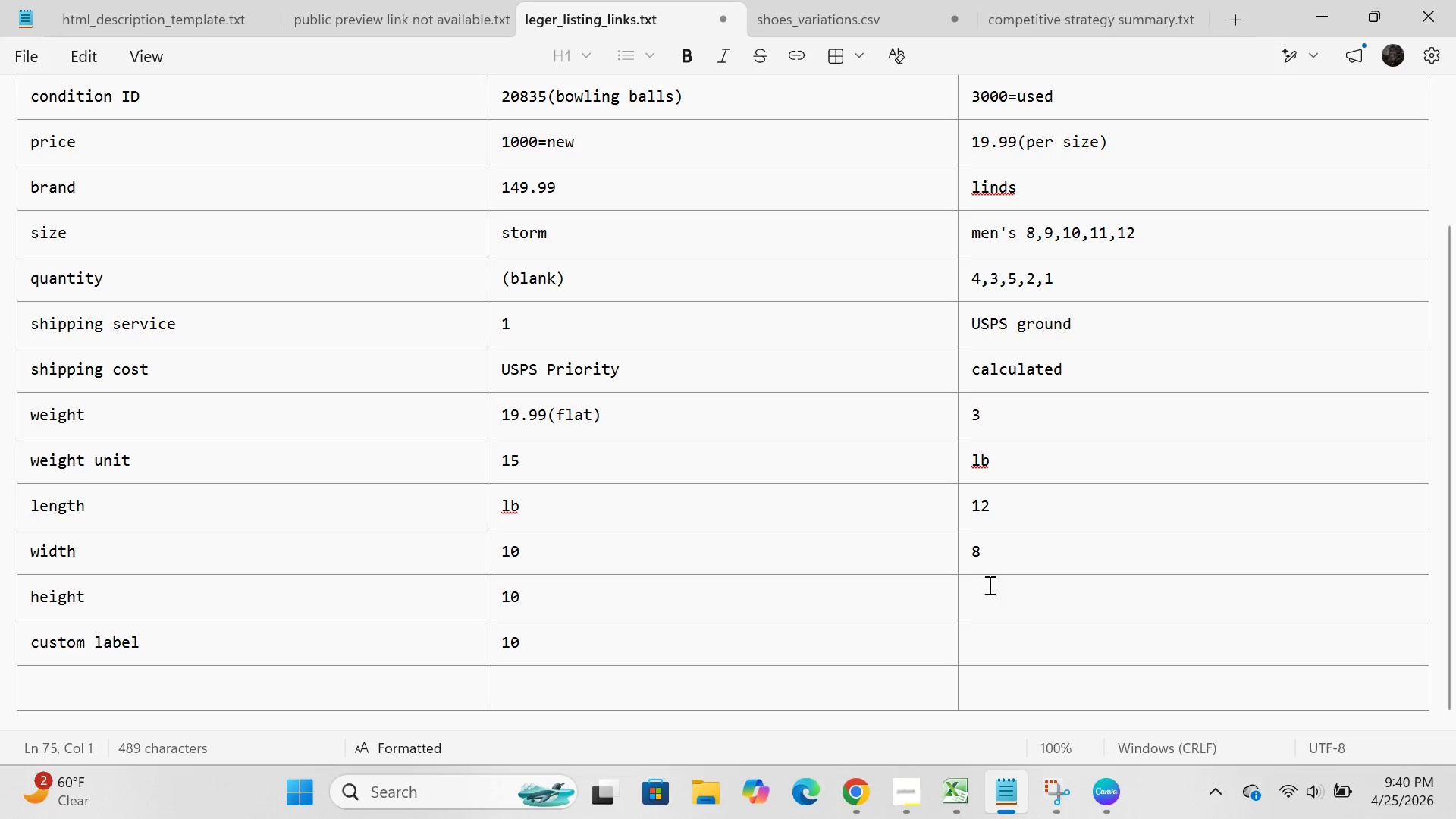 
key(6)
 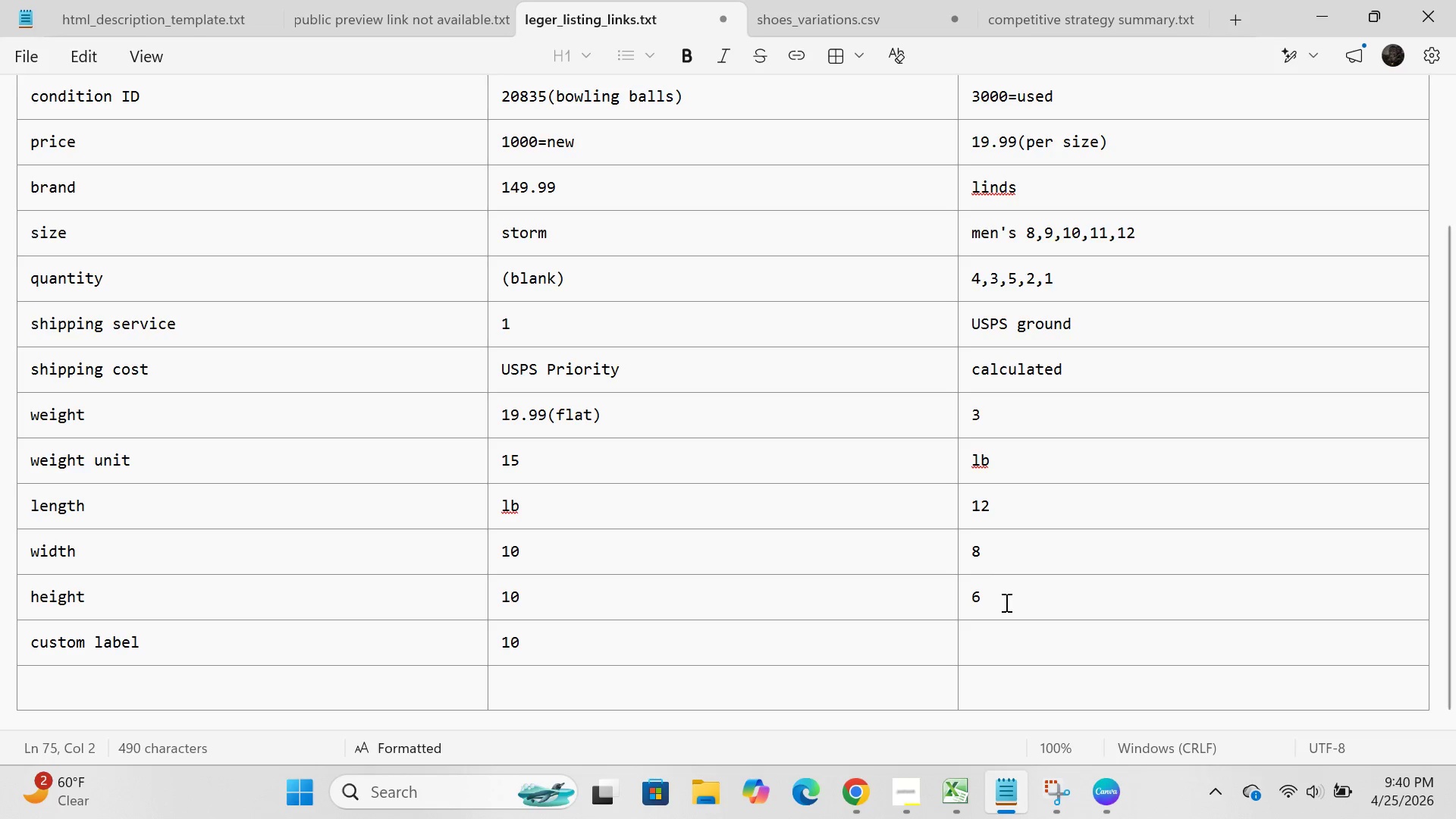 
left_click([1005, 602])
 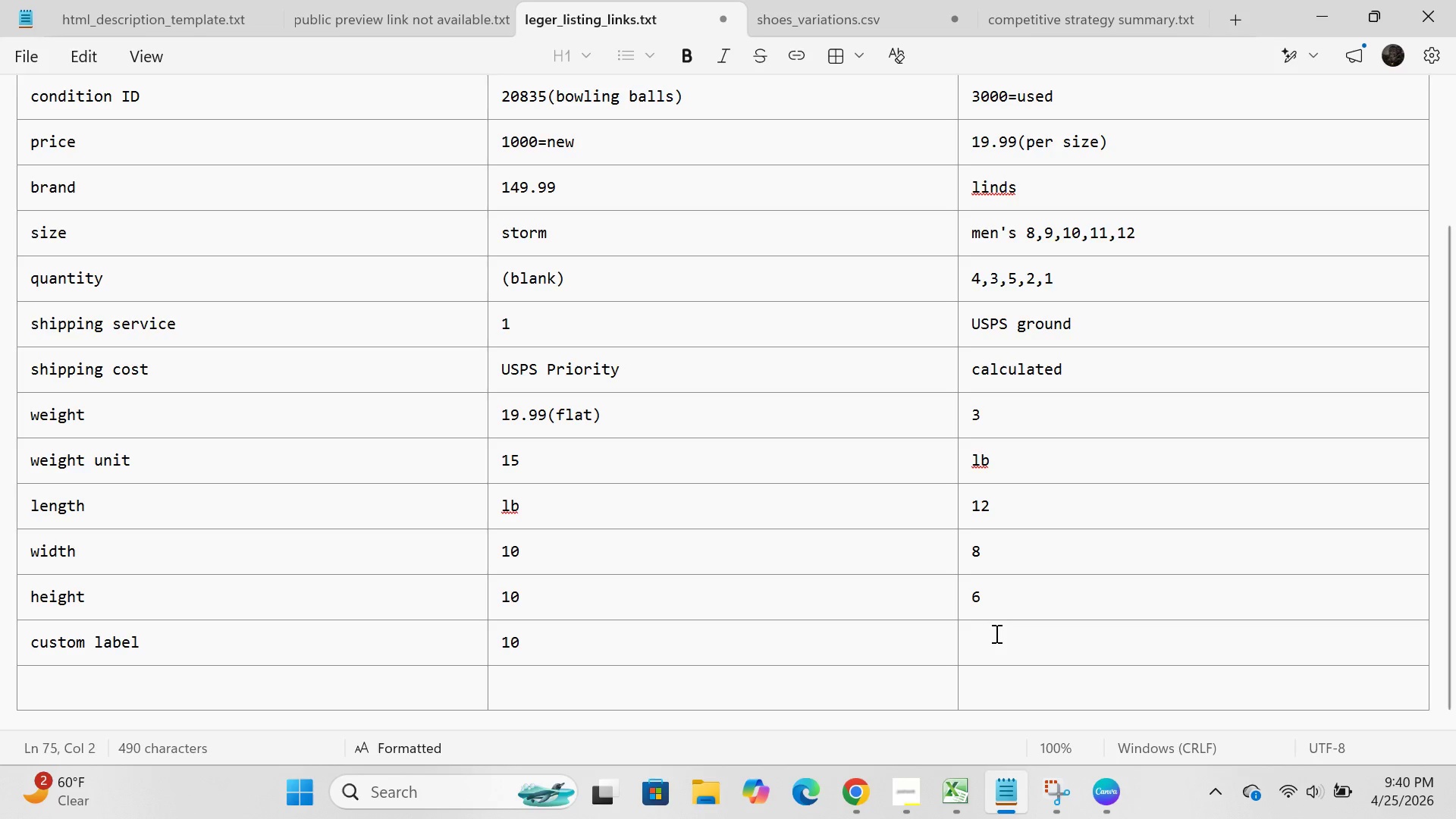 
left_click([995, 633])
 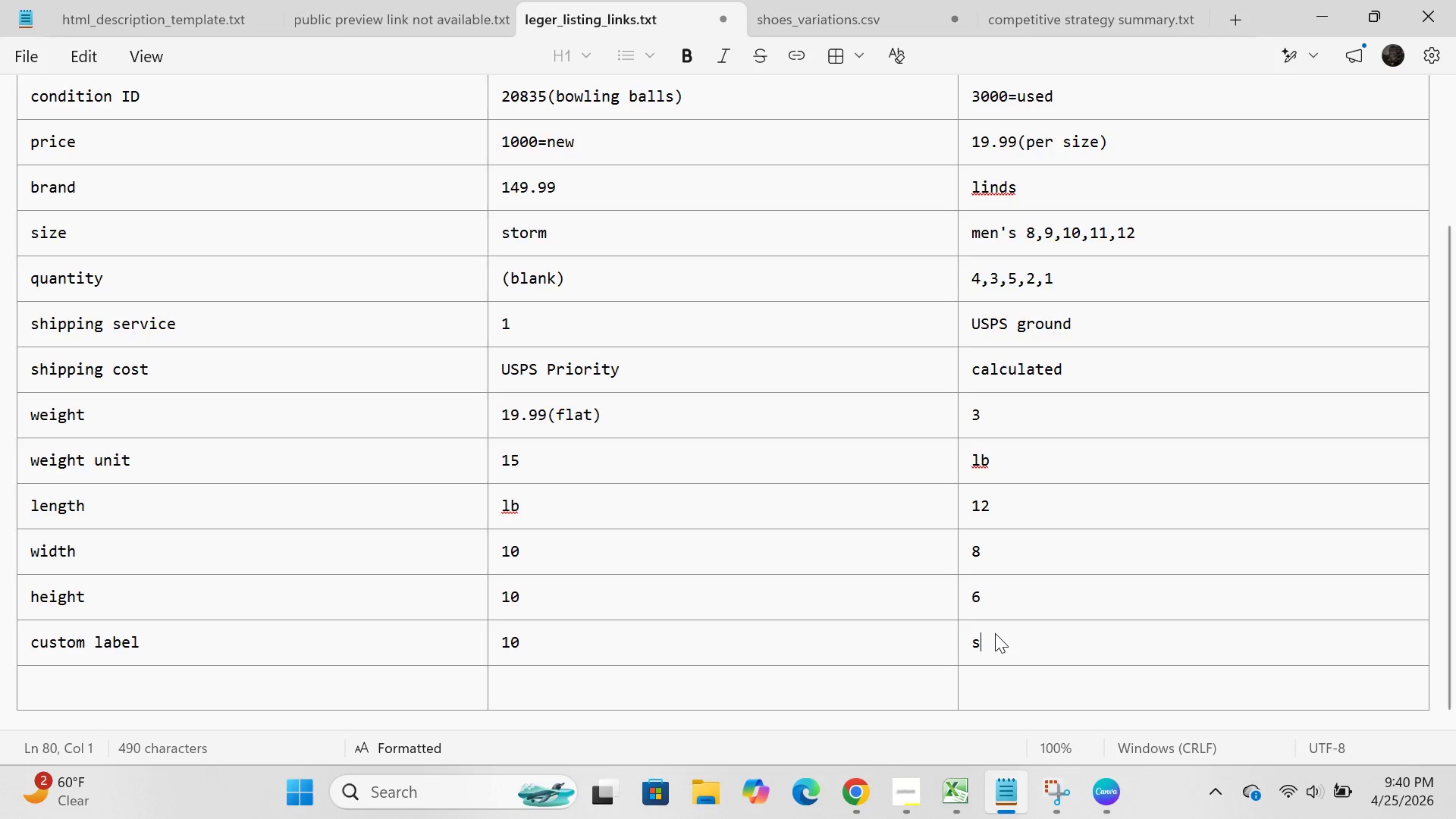 
type(s)
key(Backspace)
type(SHOE-08 TO SHOE-12)
 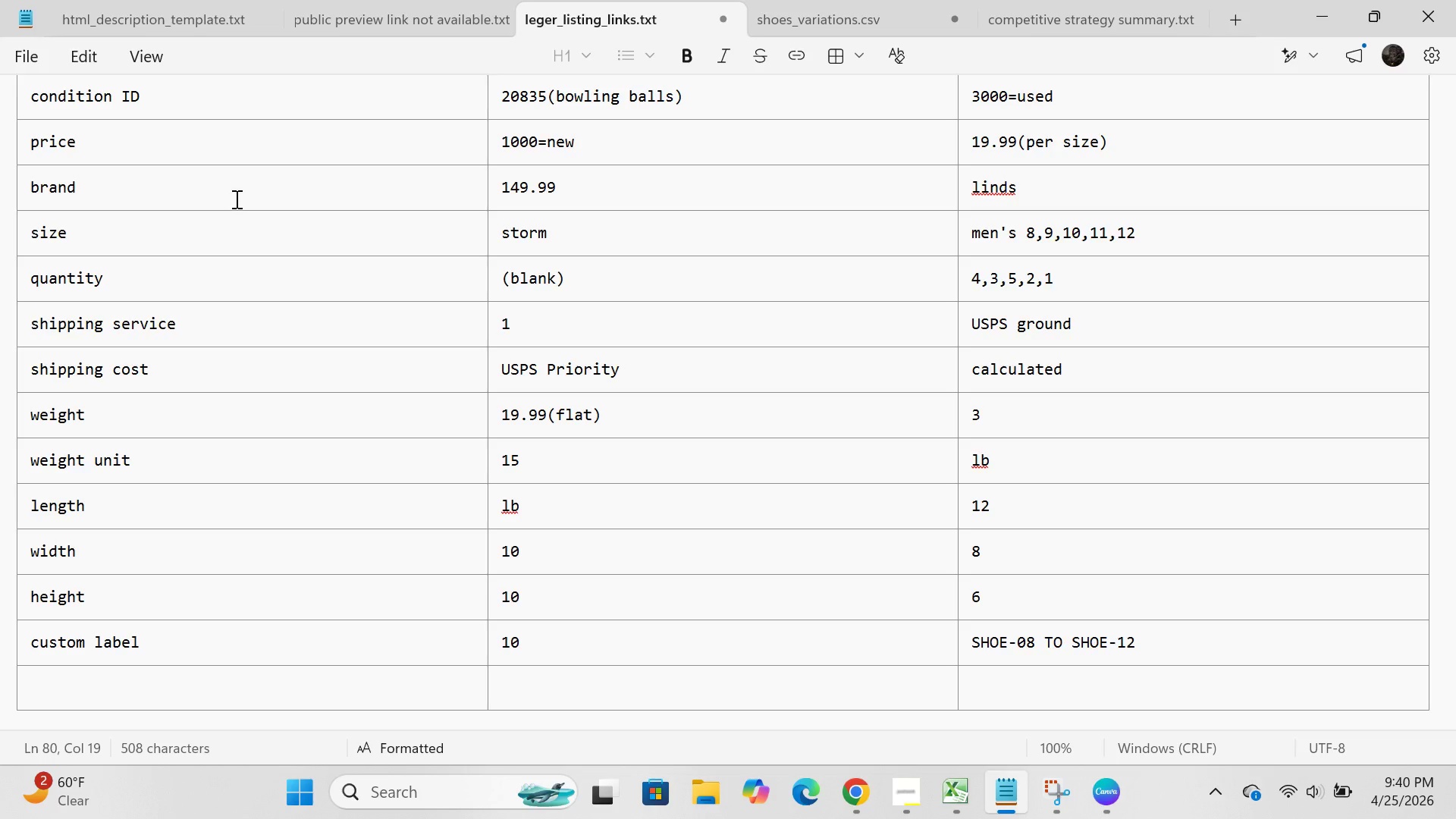 
wait(9.09)
 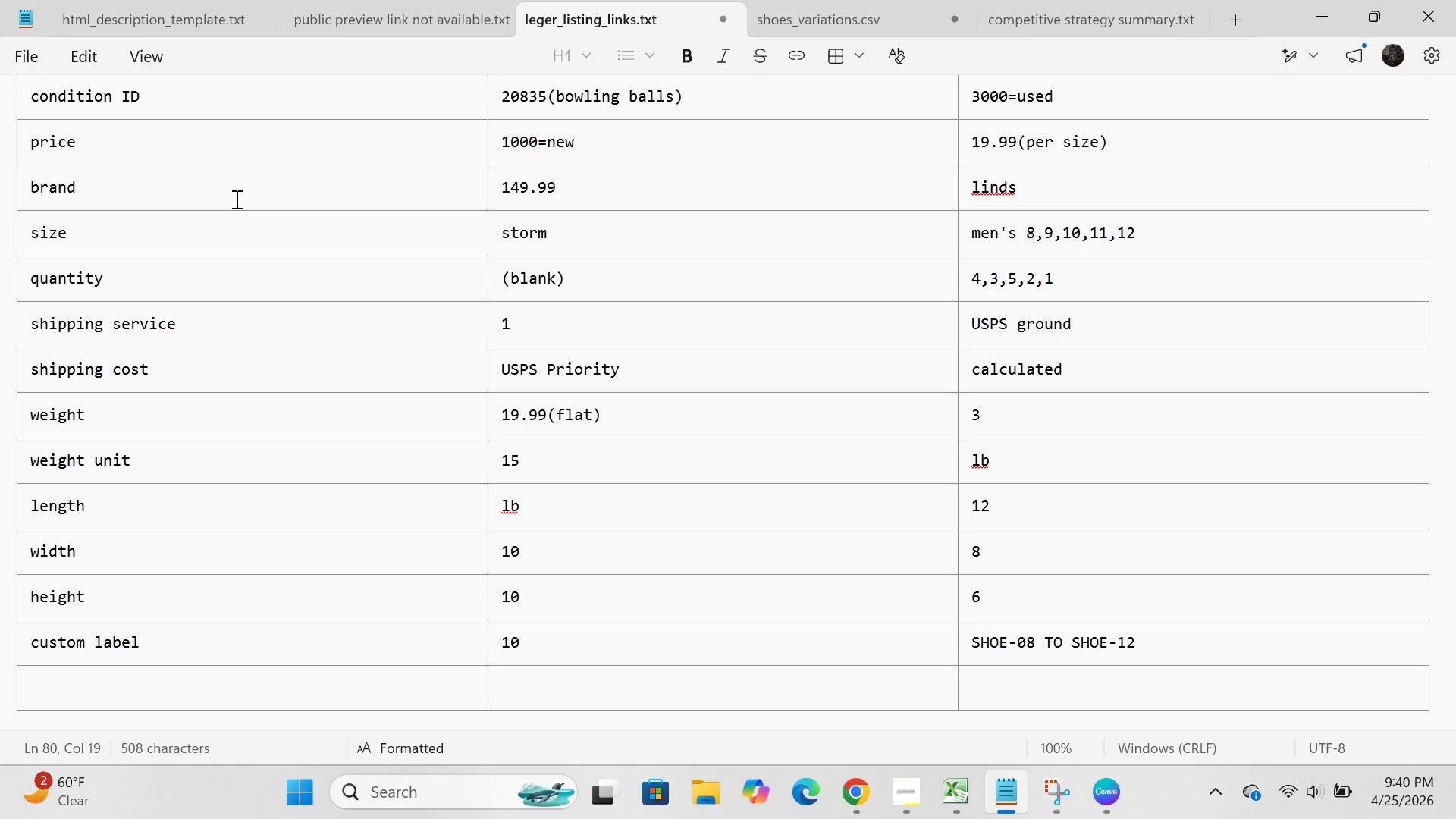 
left_click([14, 49])
 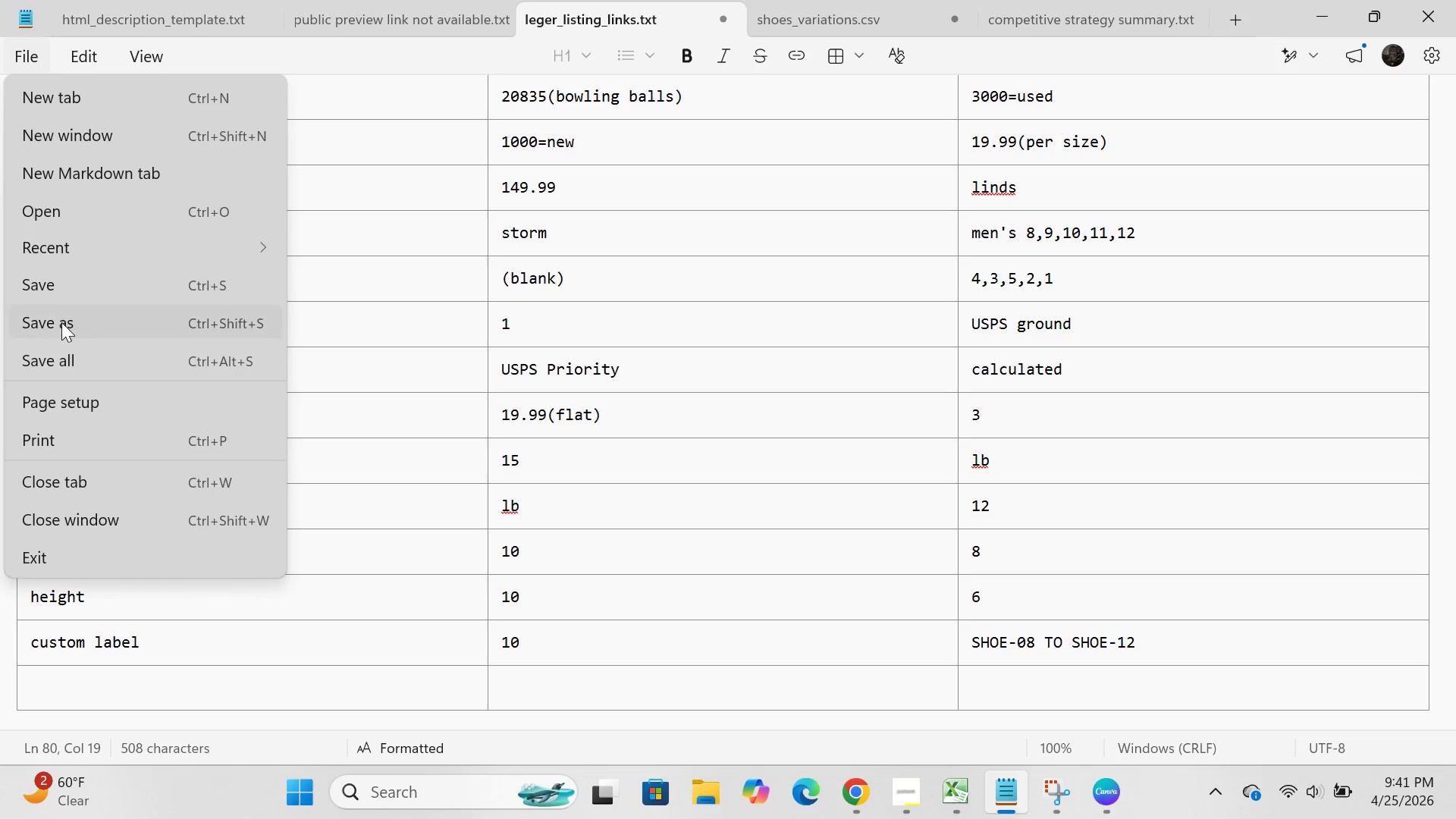 
left_click([64, 323])
 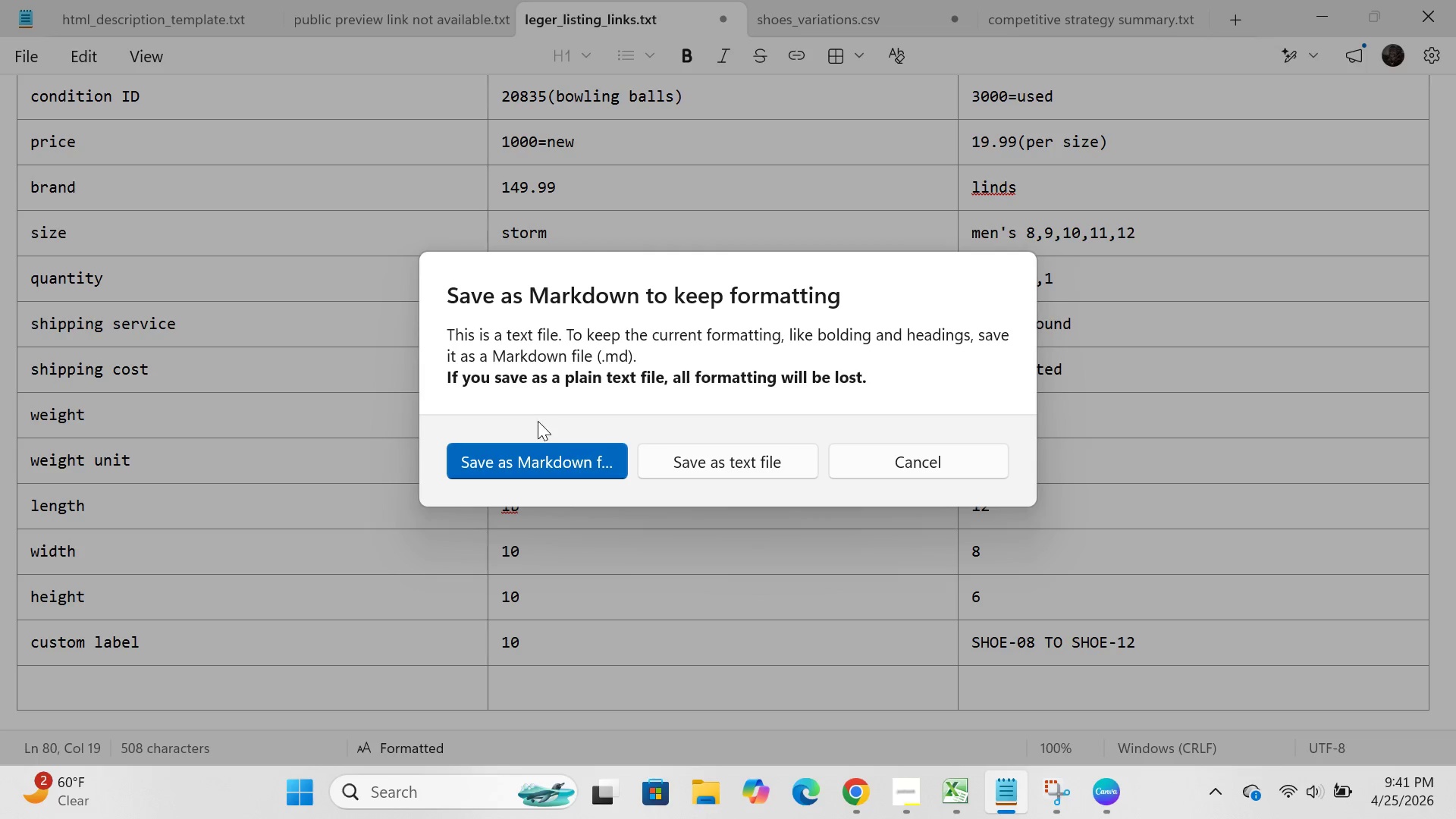 
left_click([538, 454])
 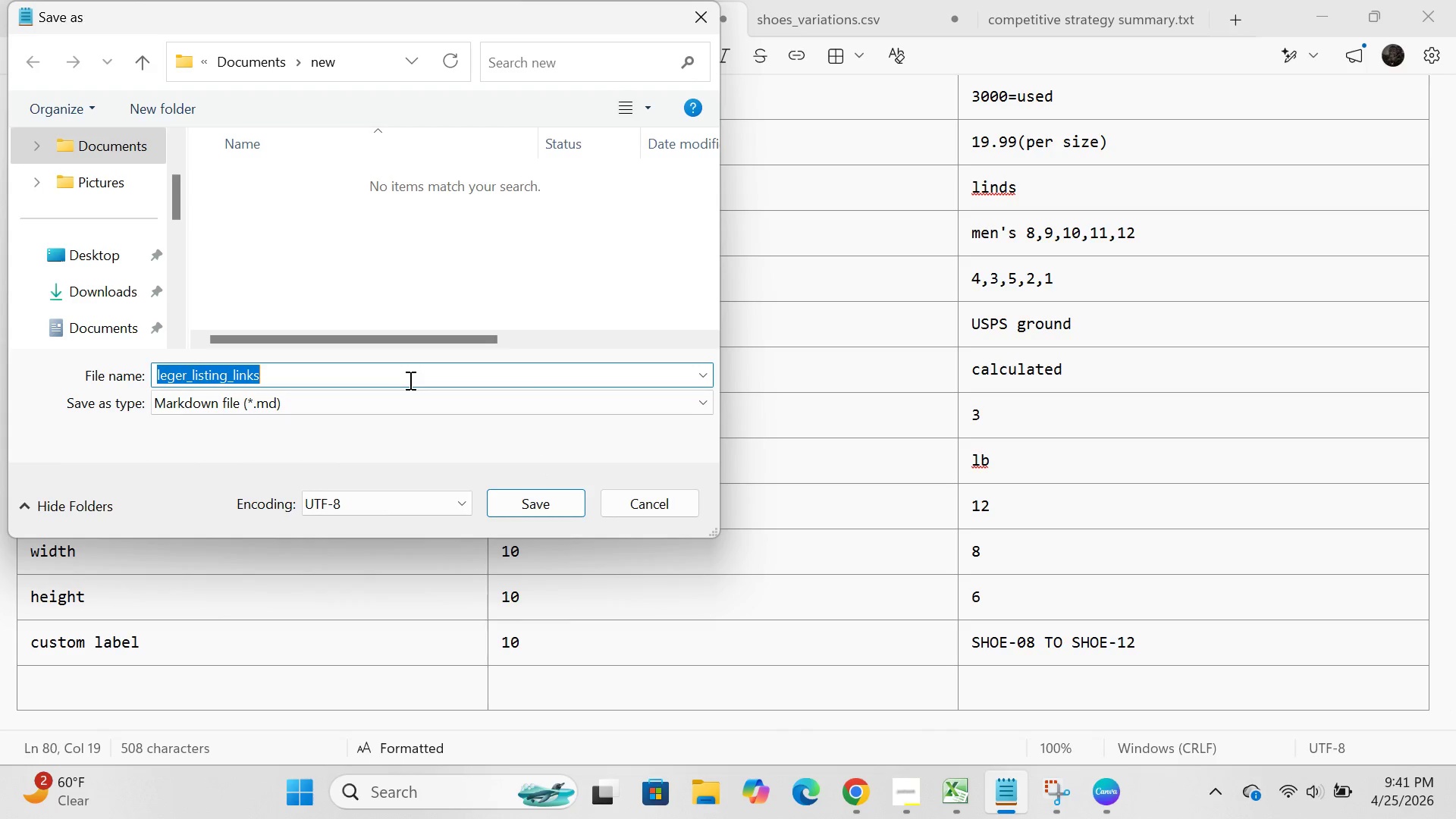 
key(Backspace)
 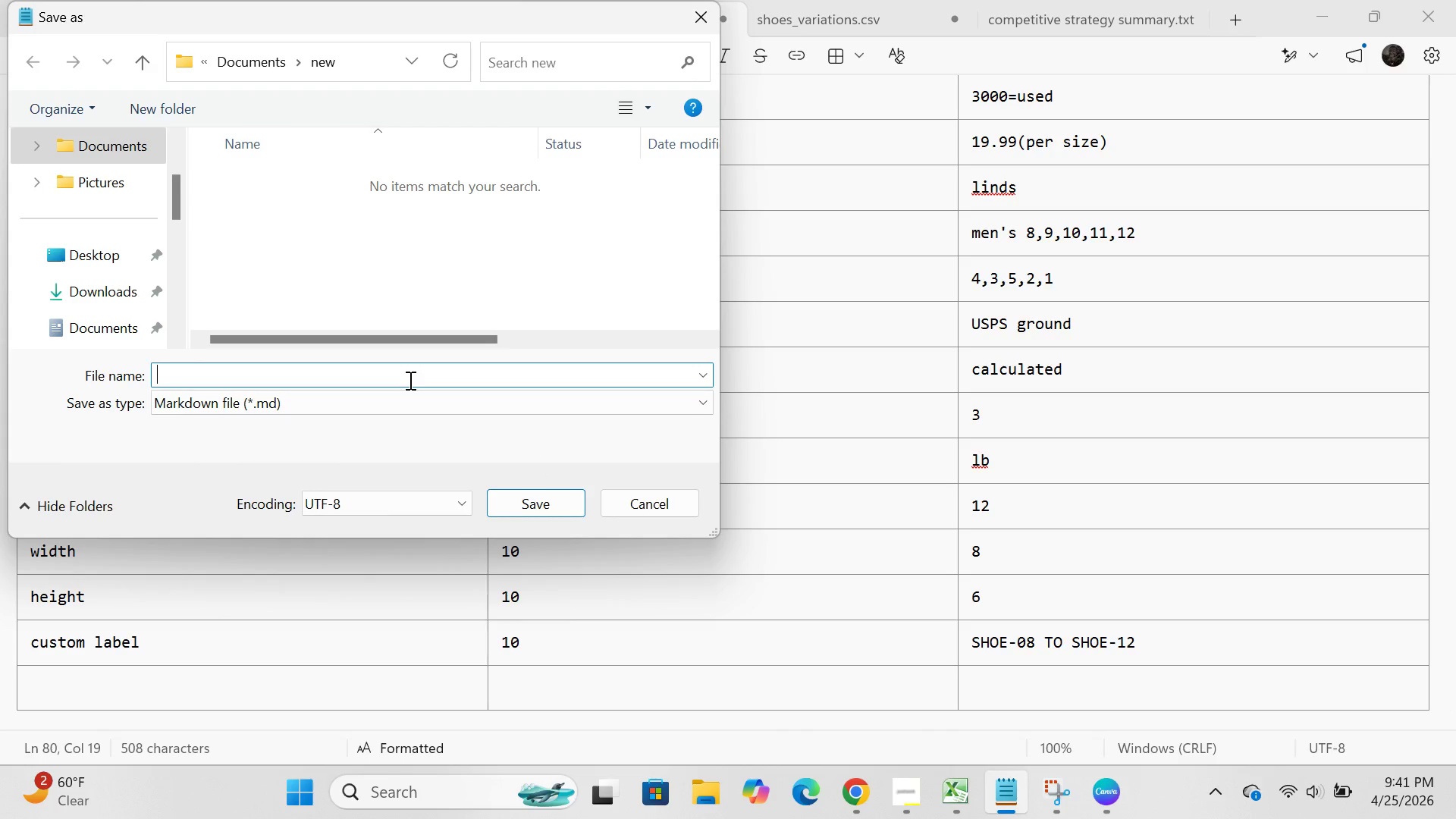 
left_click([409, 380])
 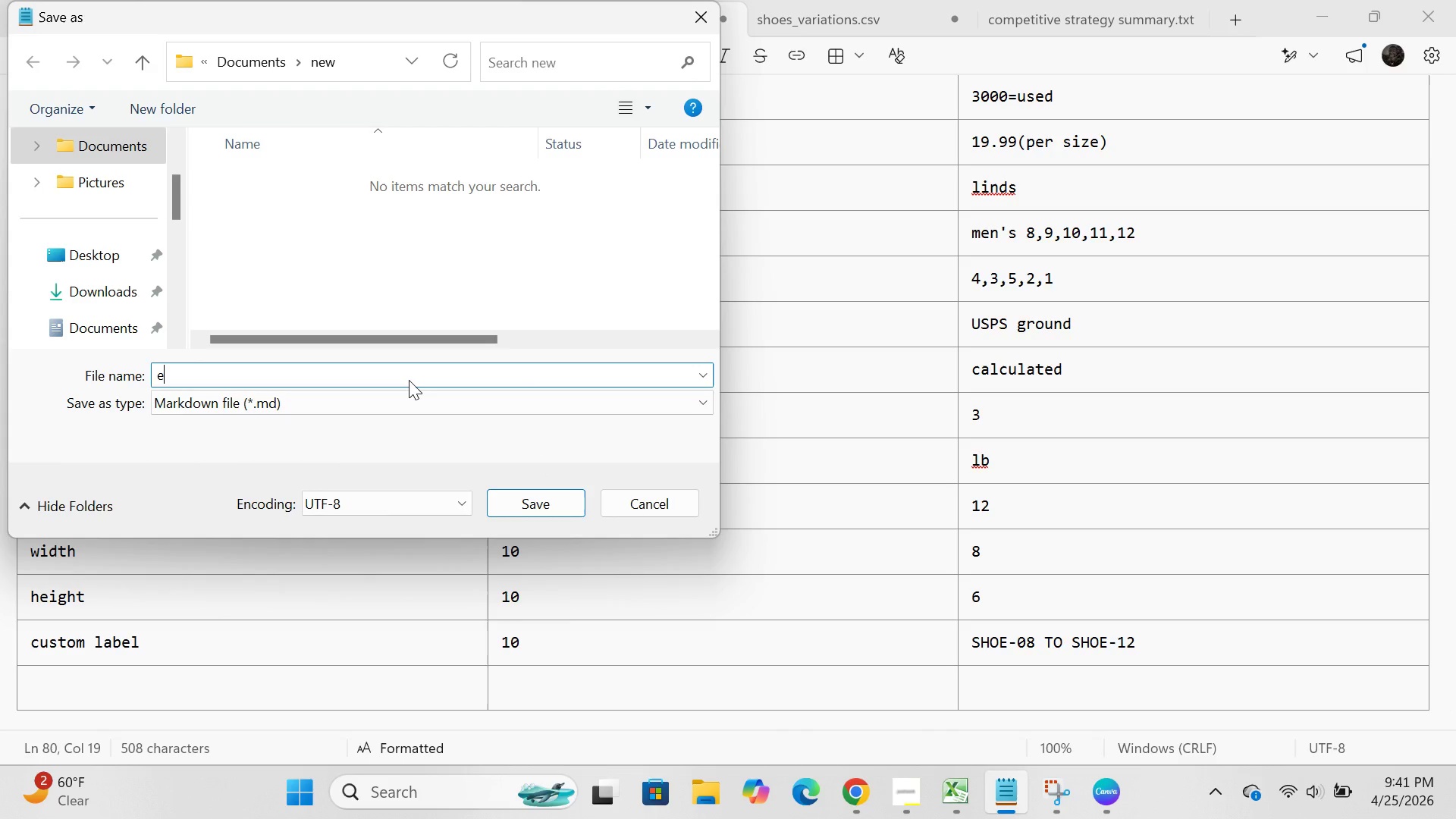 
type(ebay_listingd.csv)
 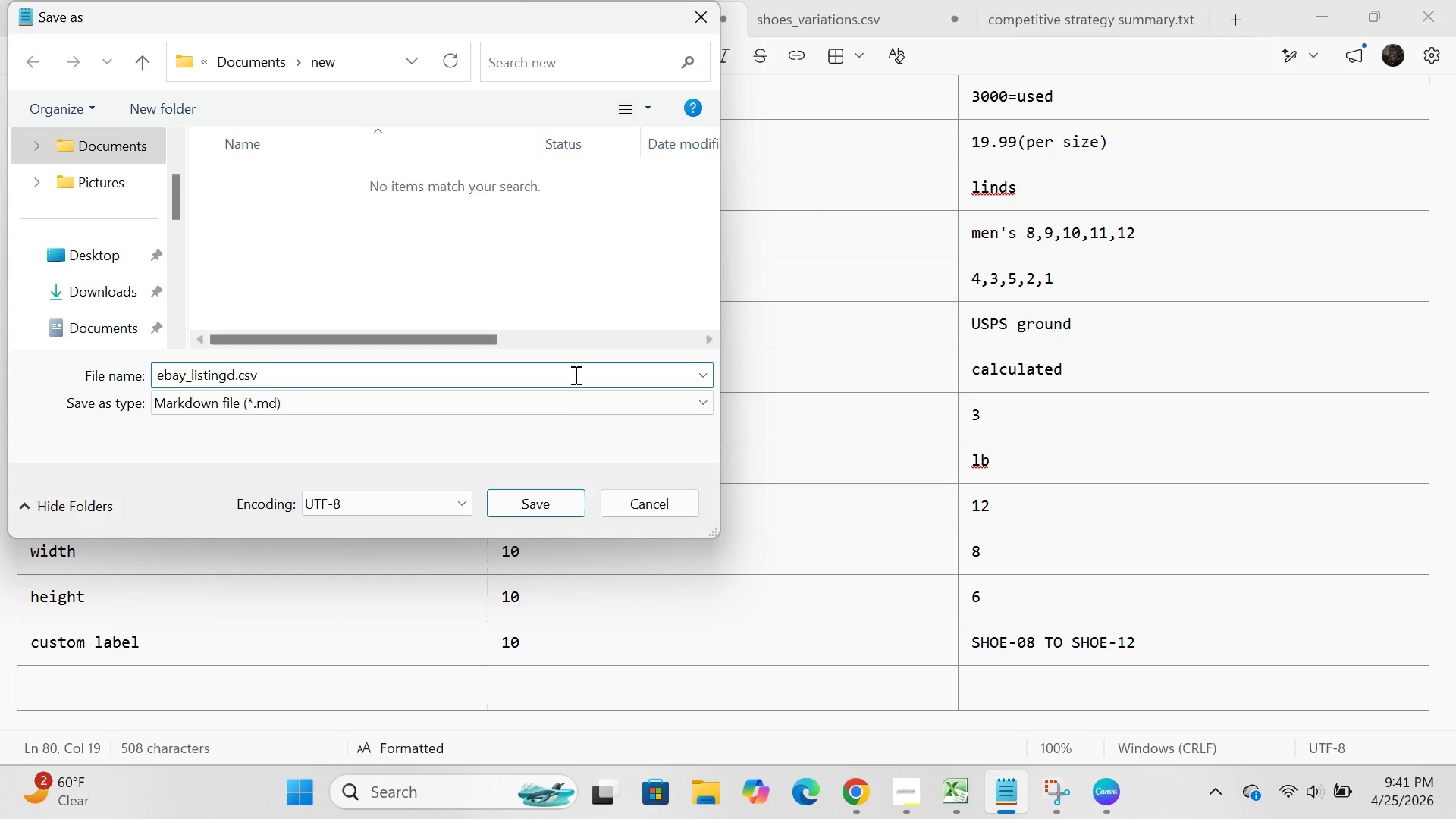 
left_click([541, 502])
 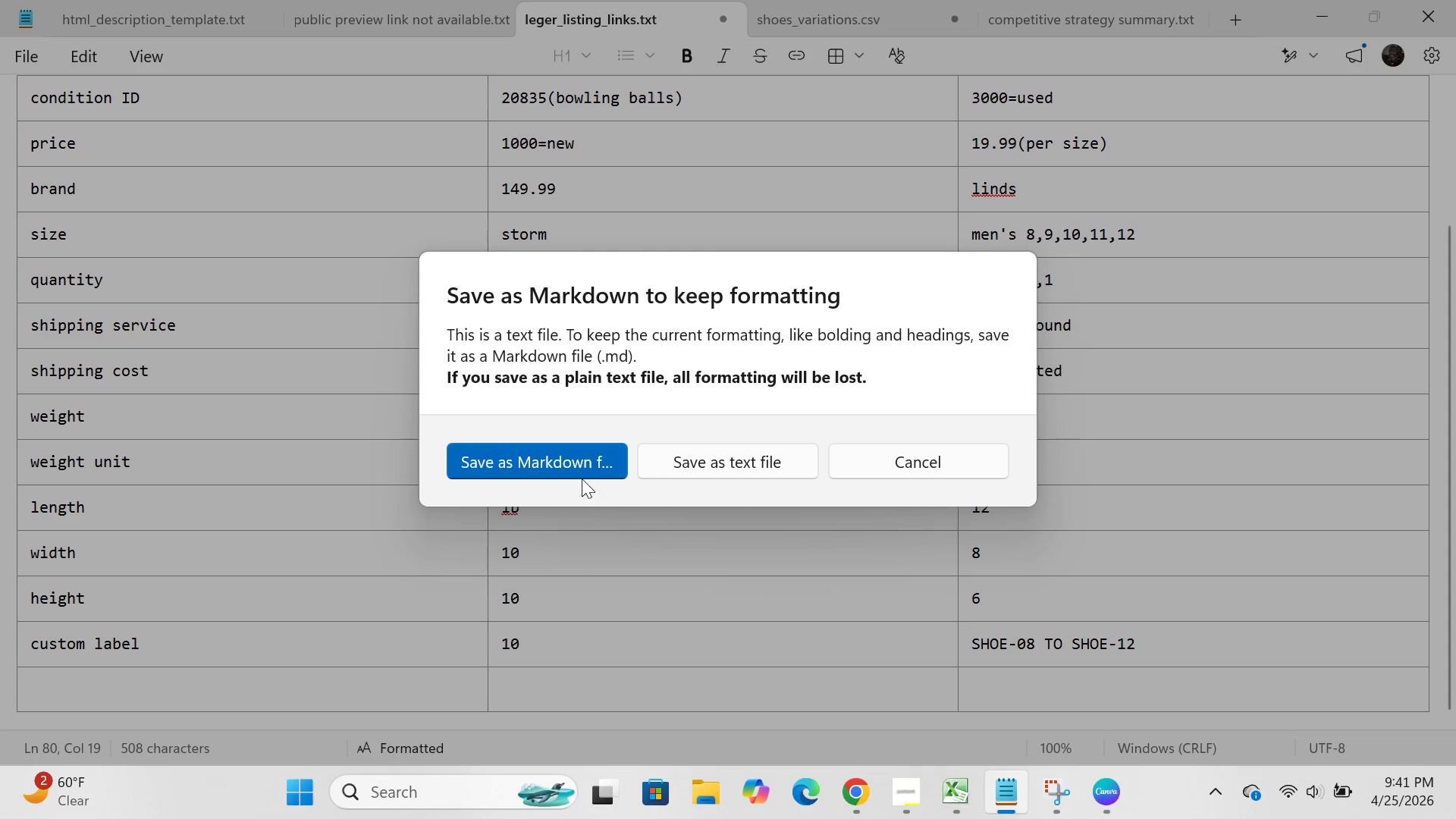 
left_click([570, 453])
 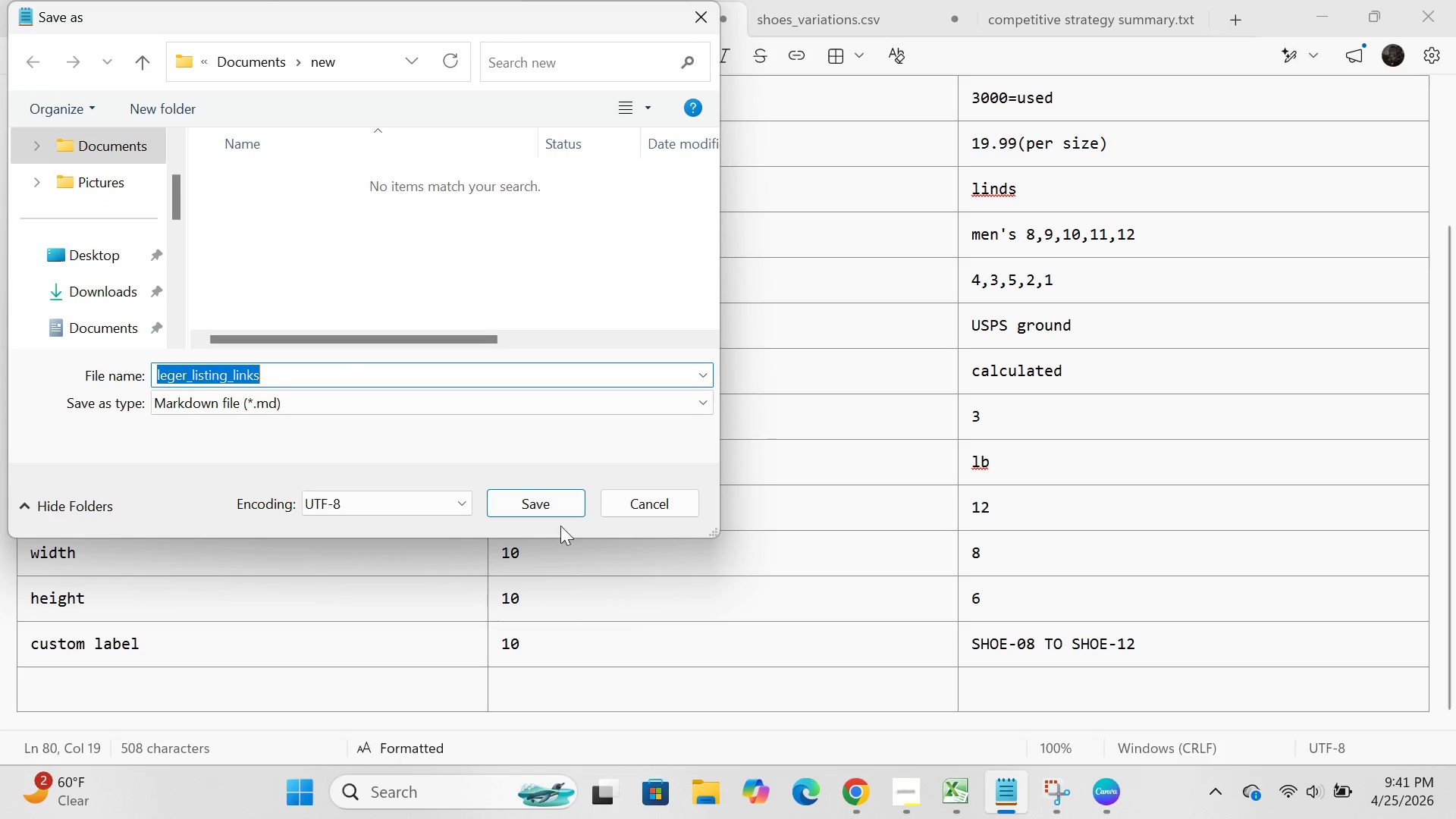 
left_click([548, 510])
 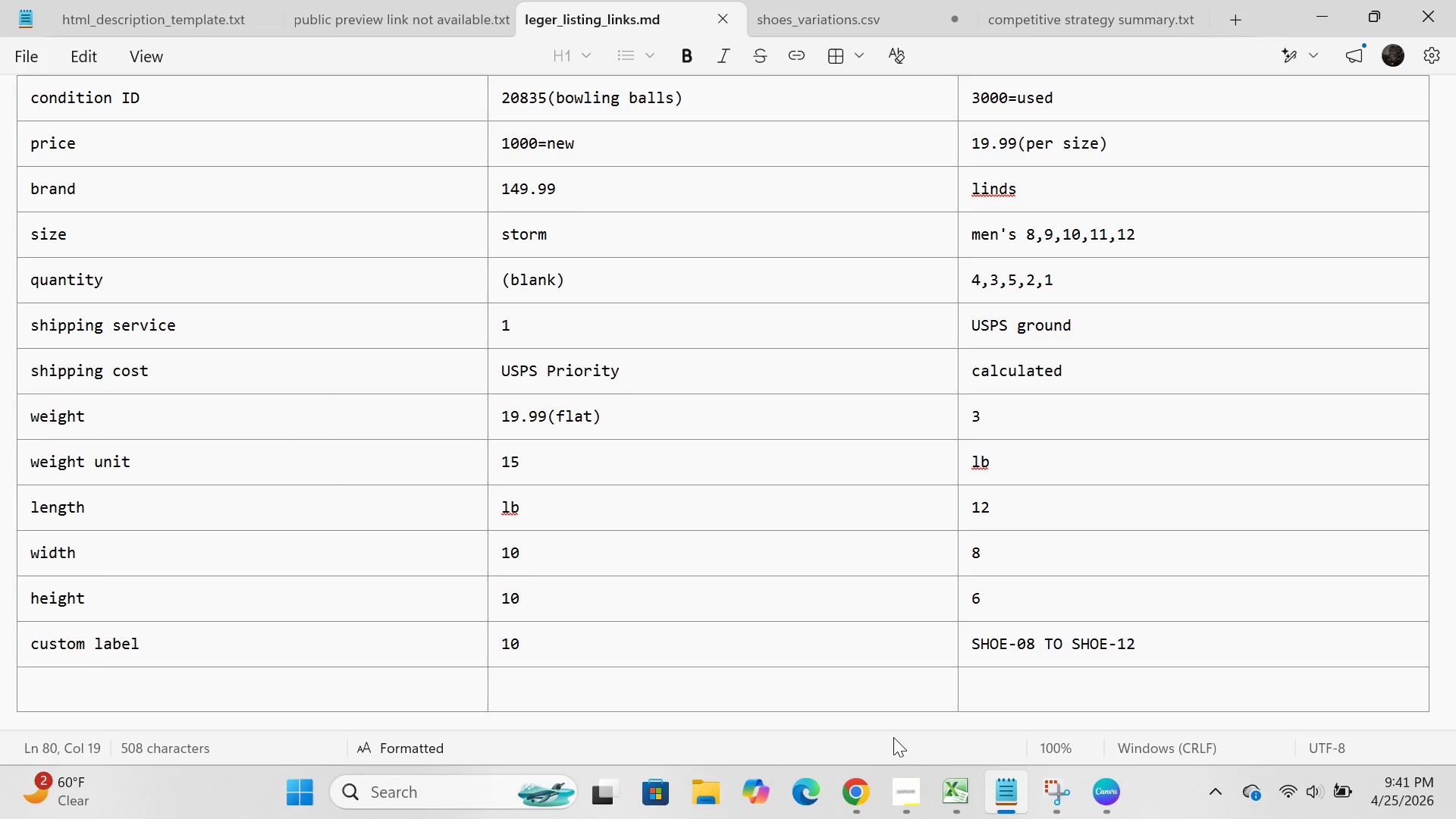 
wait(25.52)
 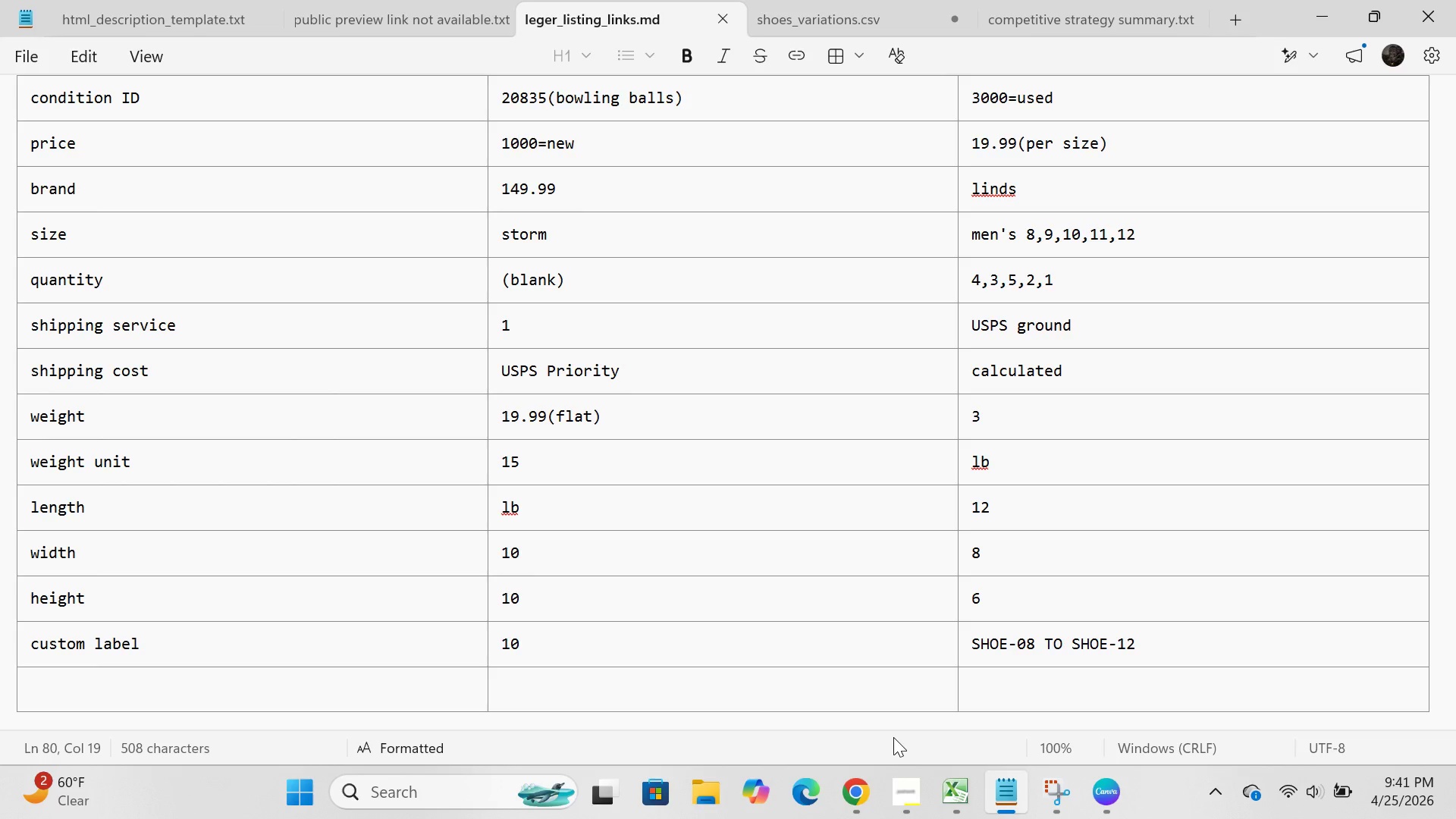 
left_click([952, 804])
 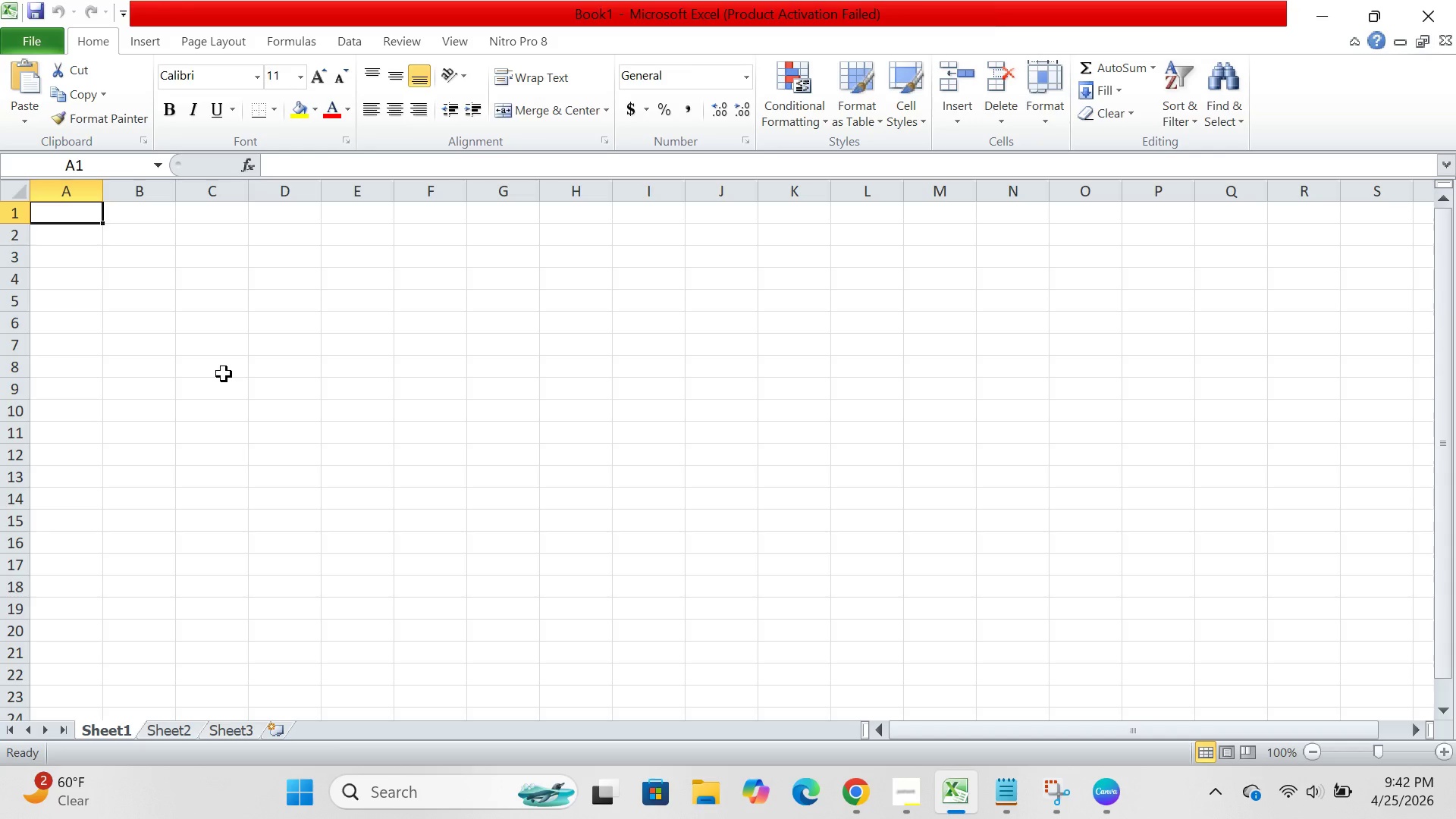 
wait(7.17)
 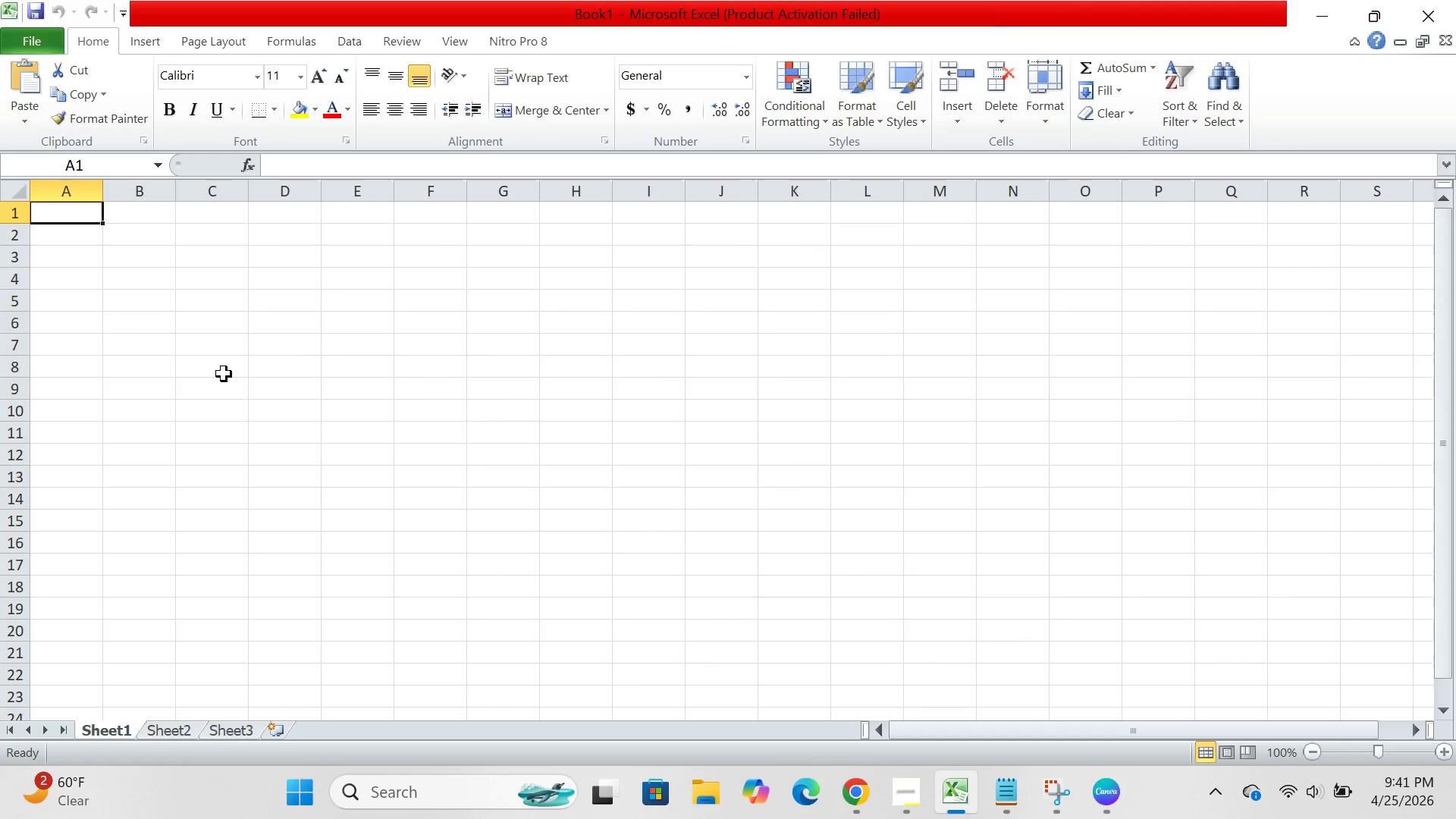 
type(row)
 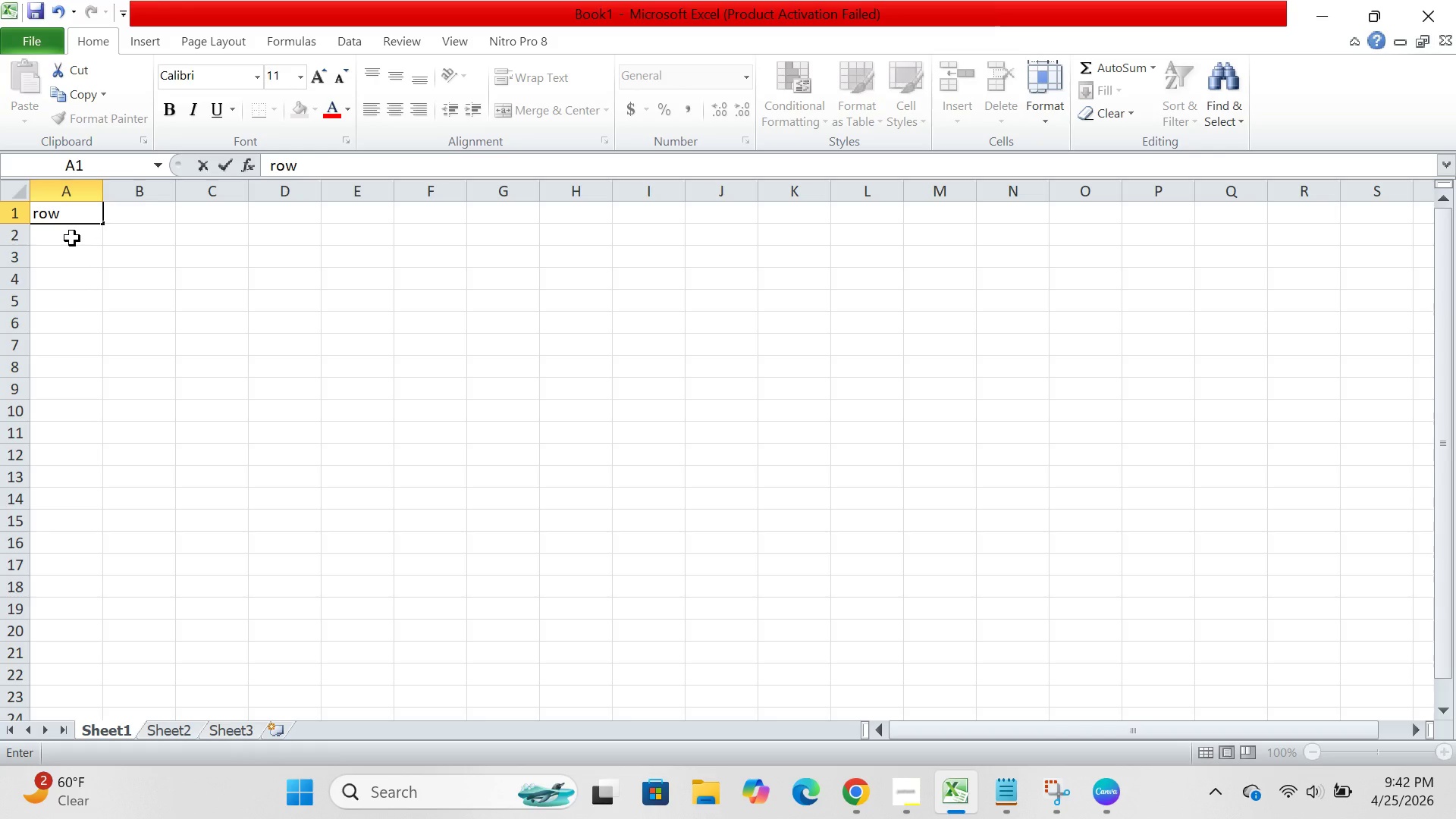 
left_click([72, 238])
 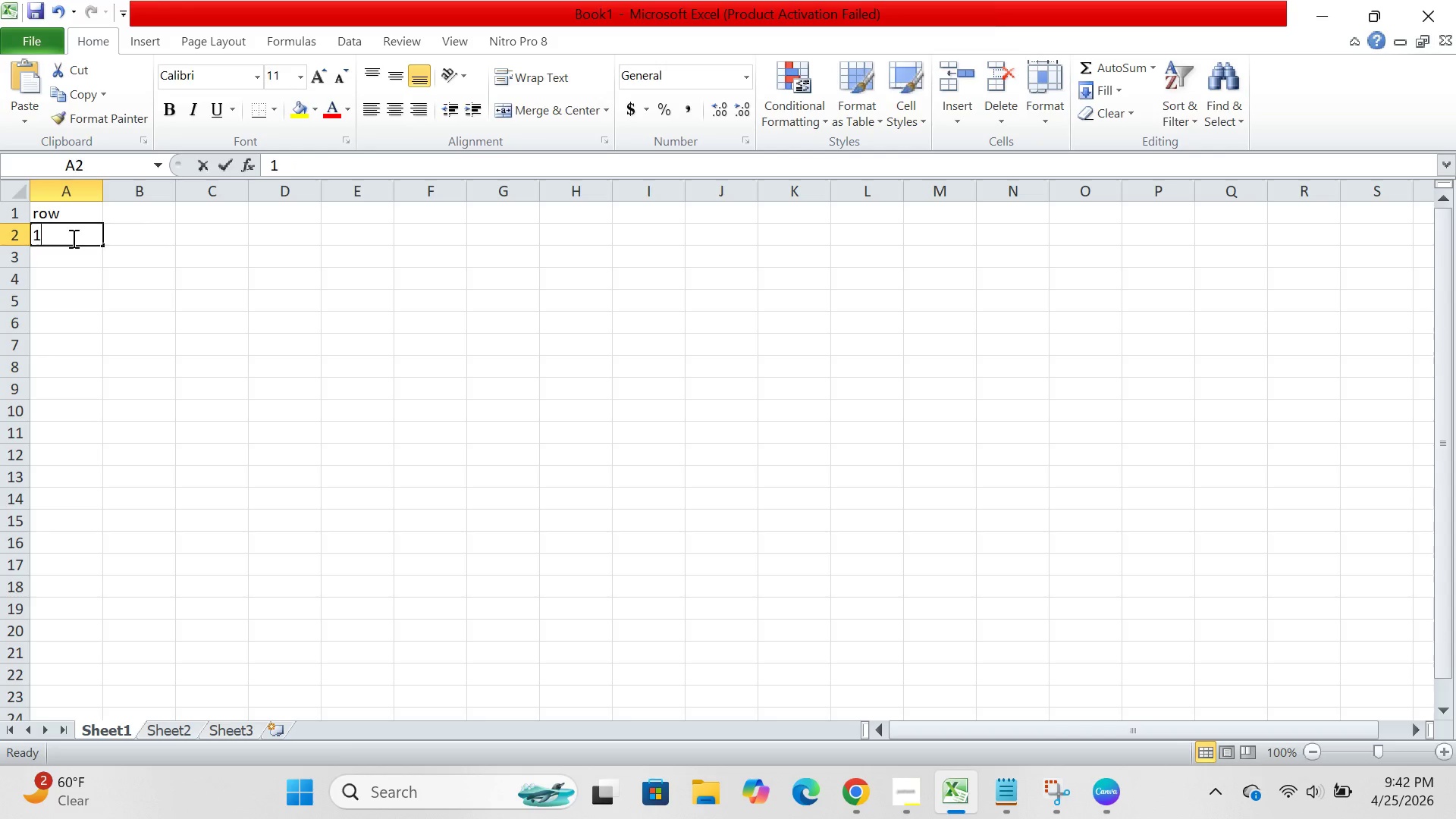 
key(1)
 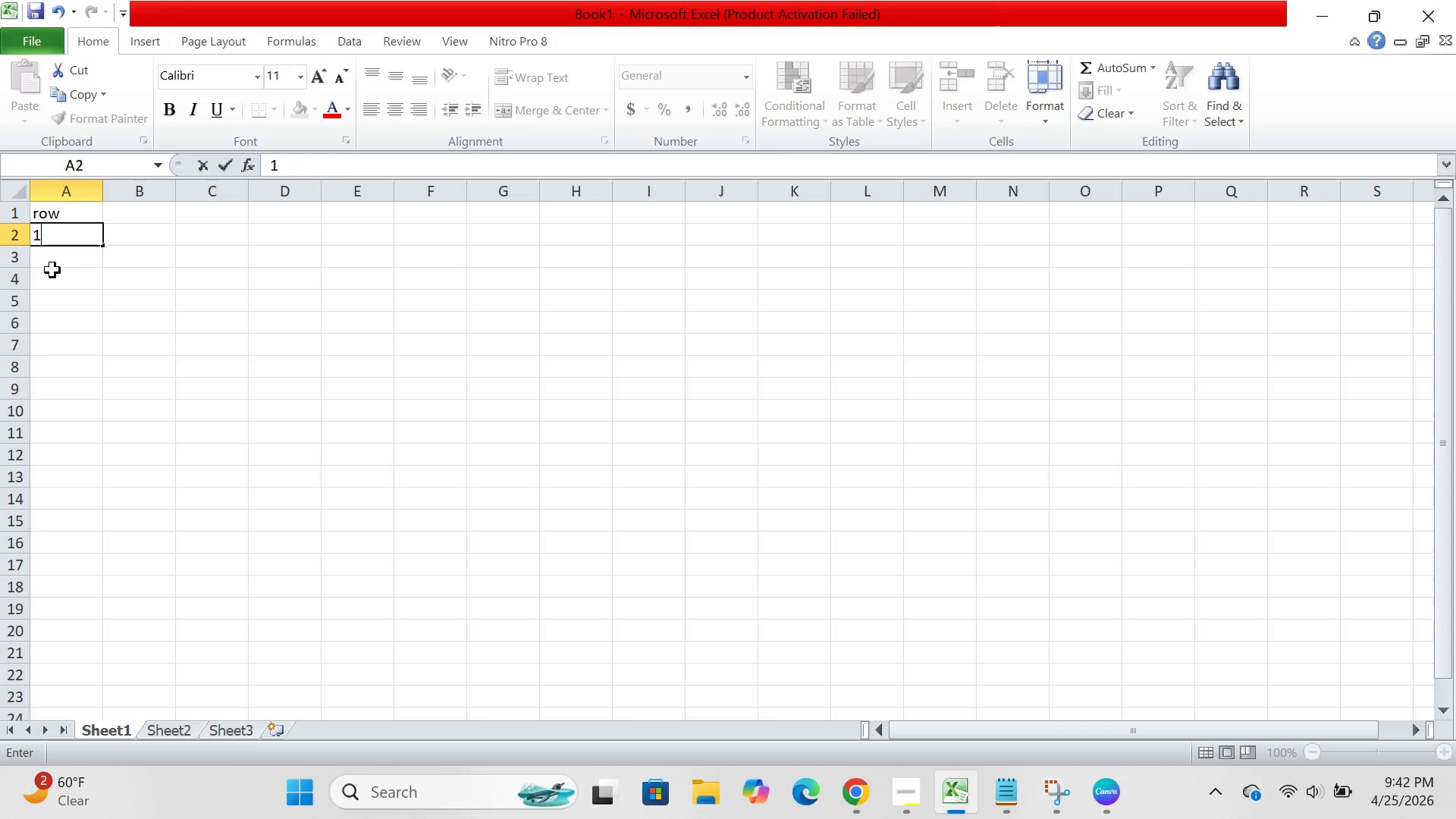 
left_click([52, 268])
 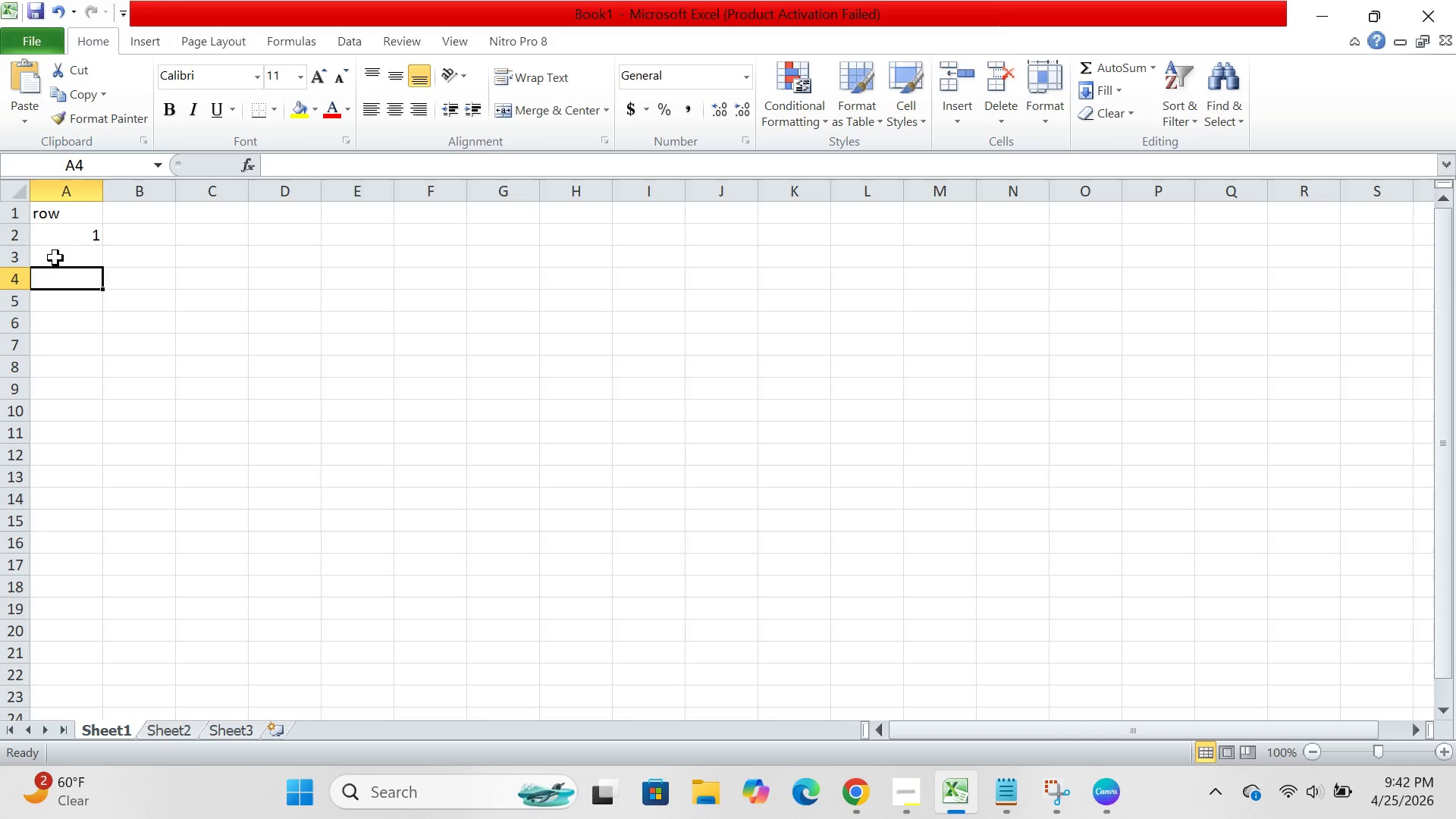 
left_click([55, 258])
 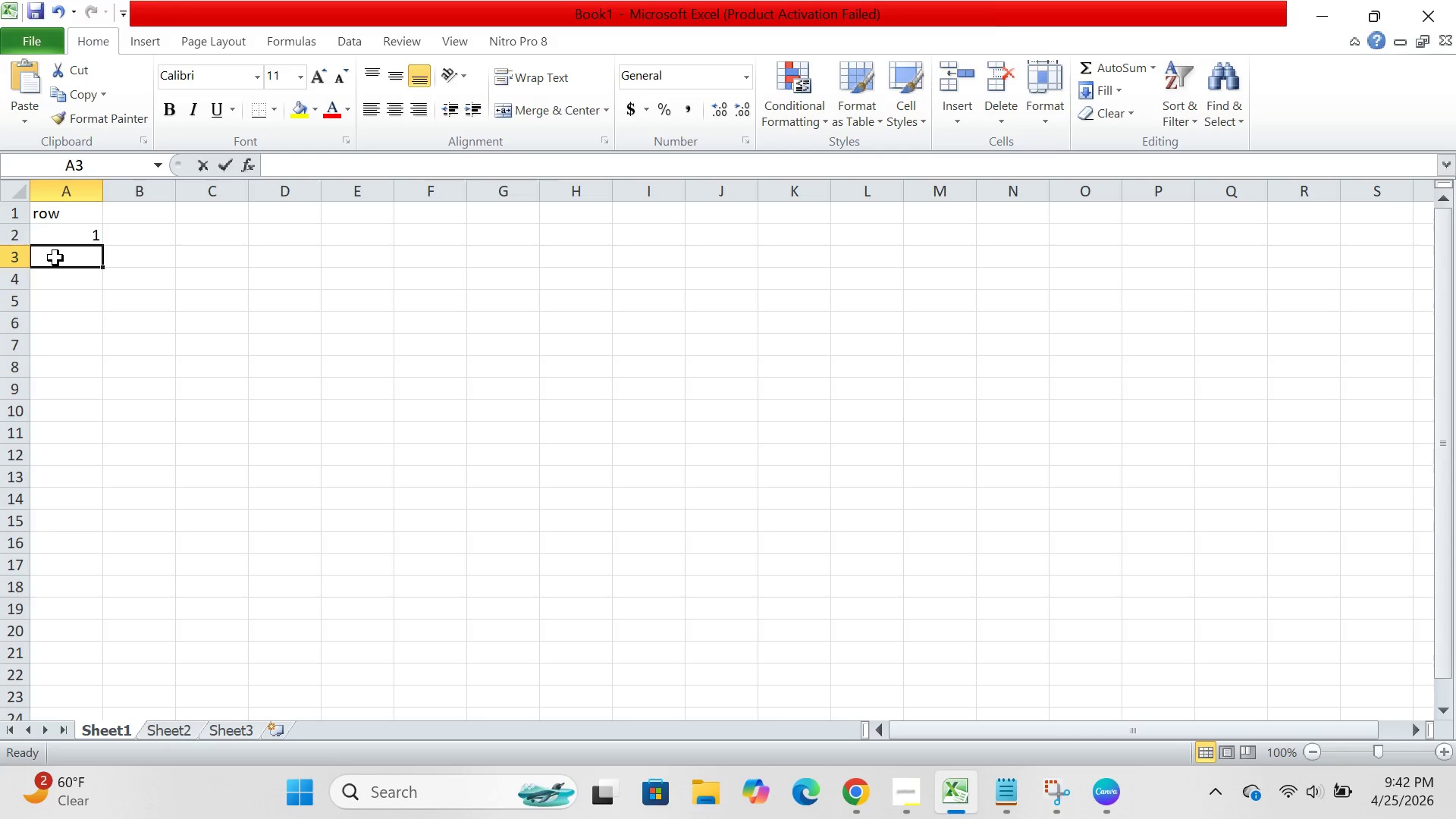 
key(2)
 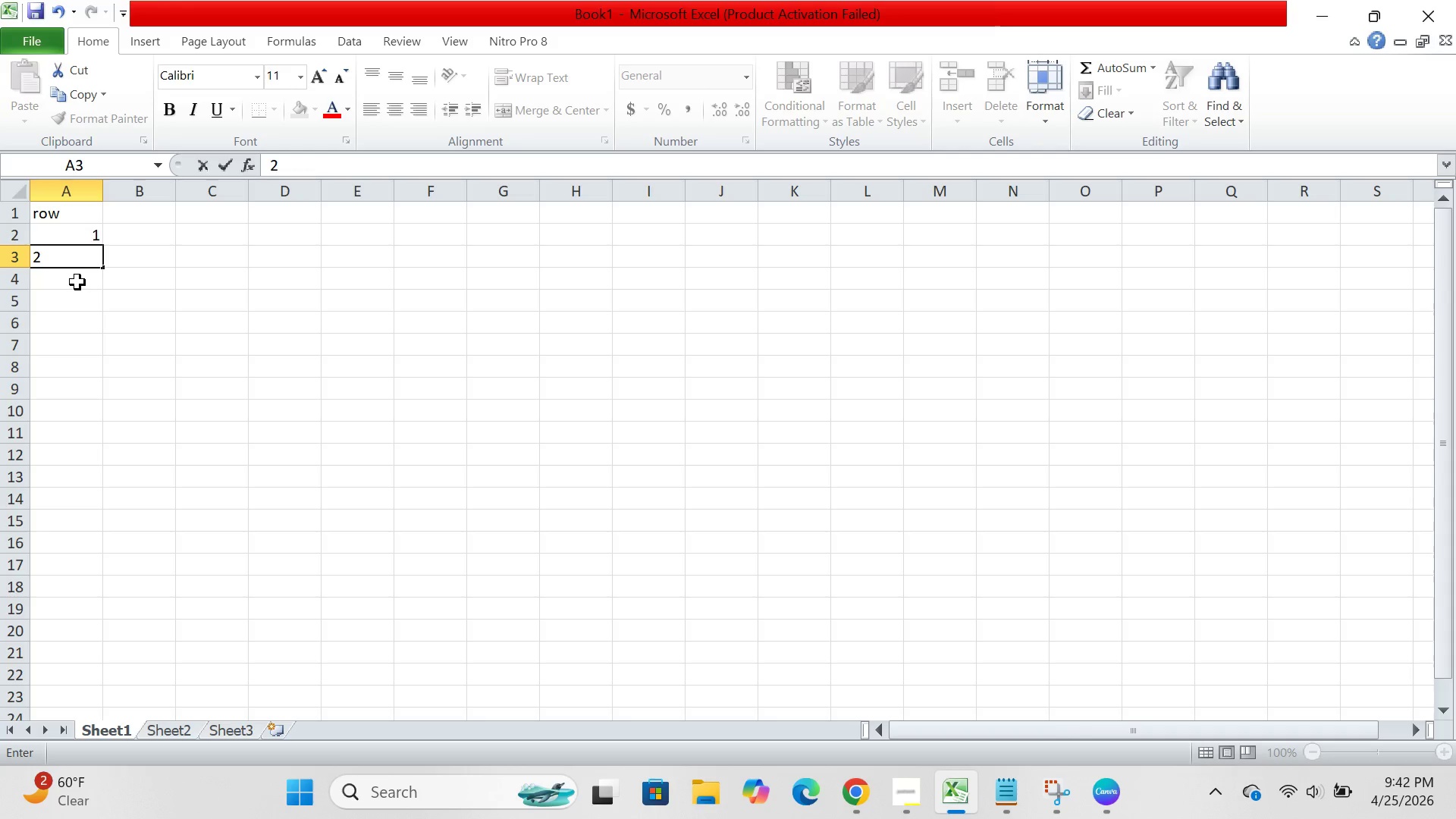 
left_click([77, 282])
 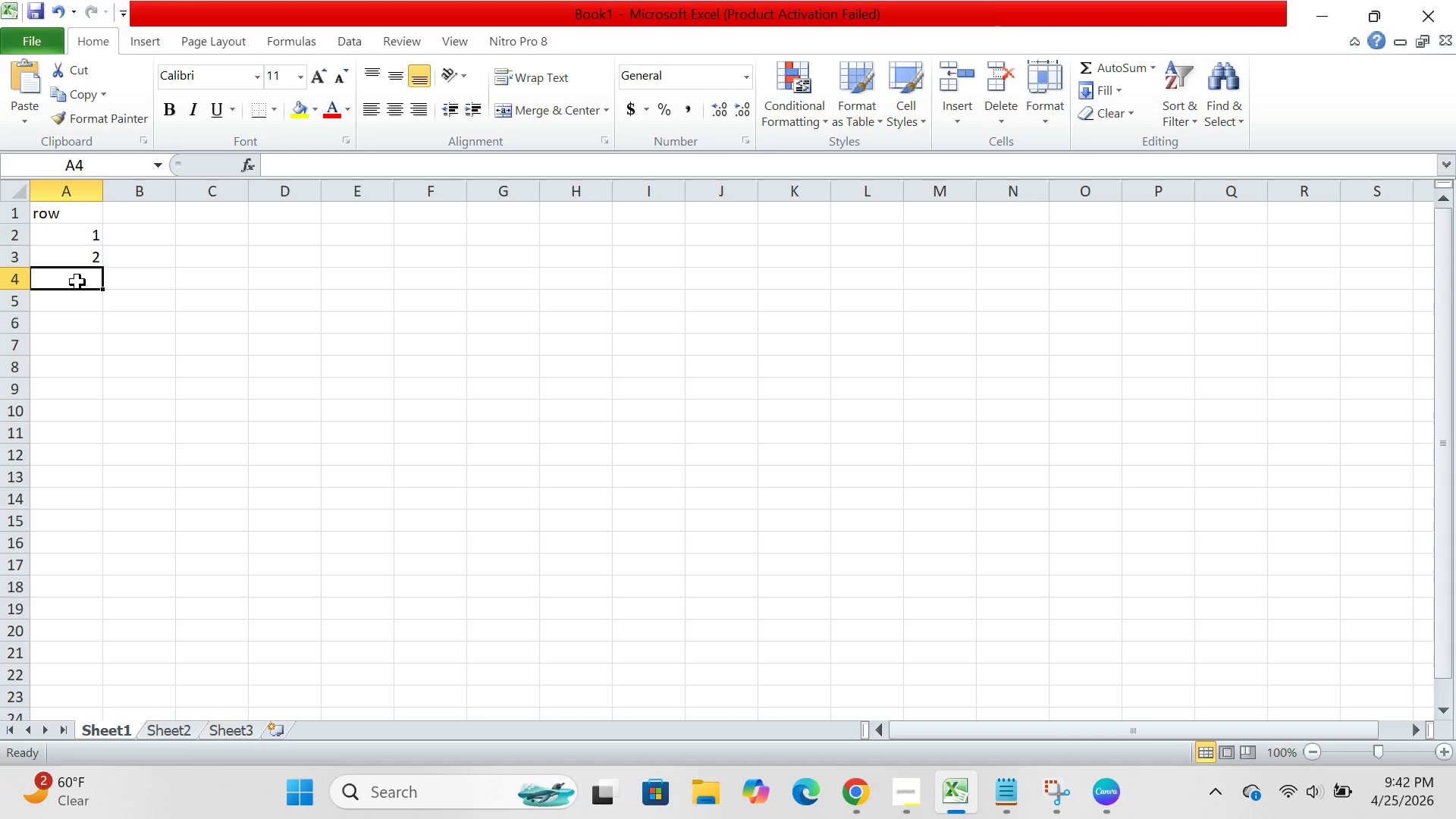 
key(3)
 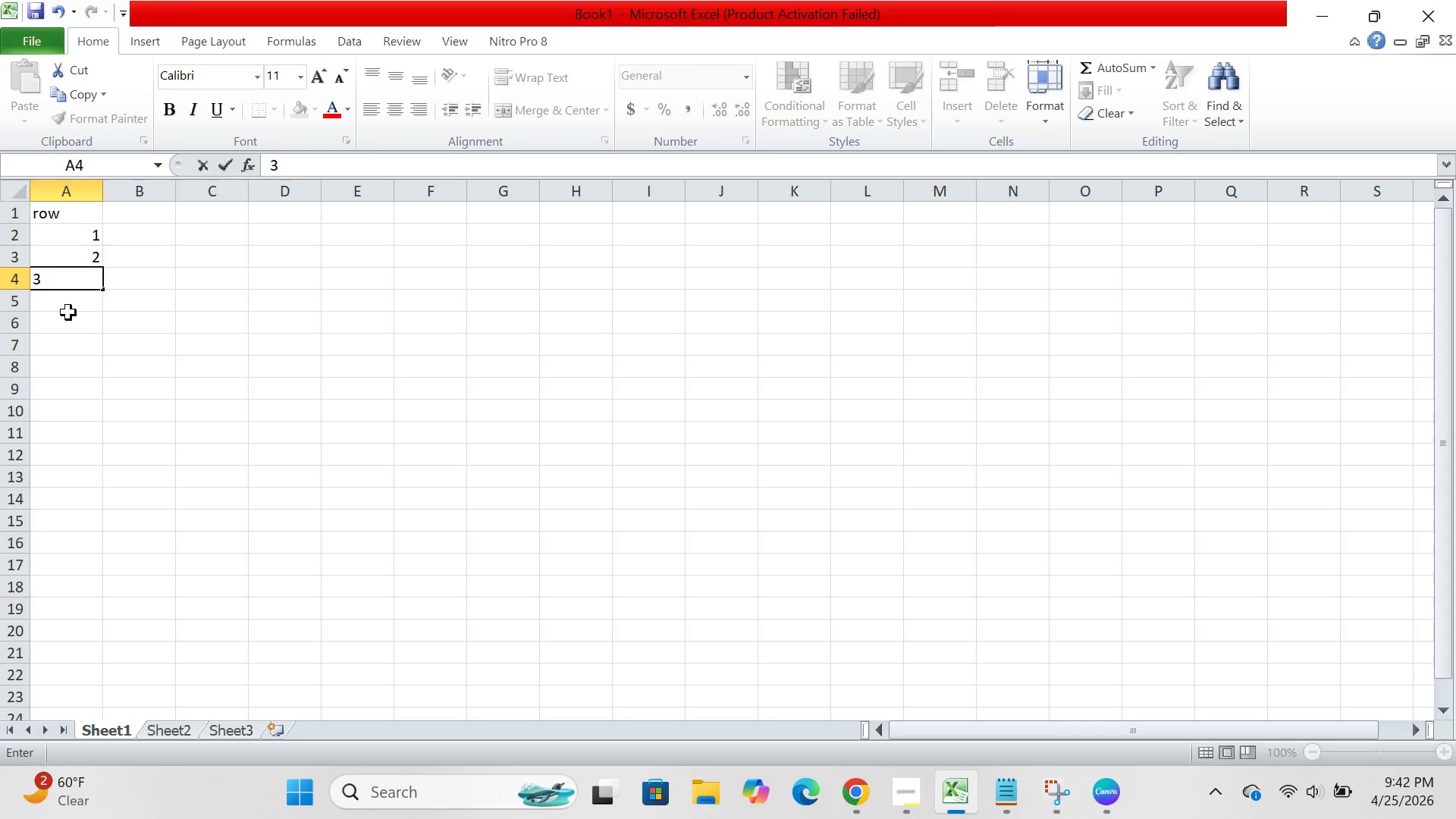 
left_click([68, 312])
 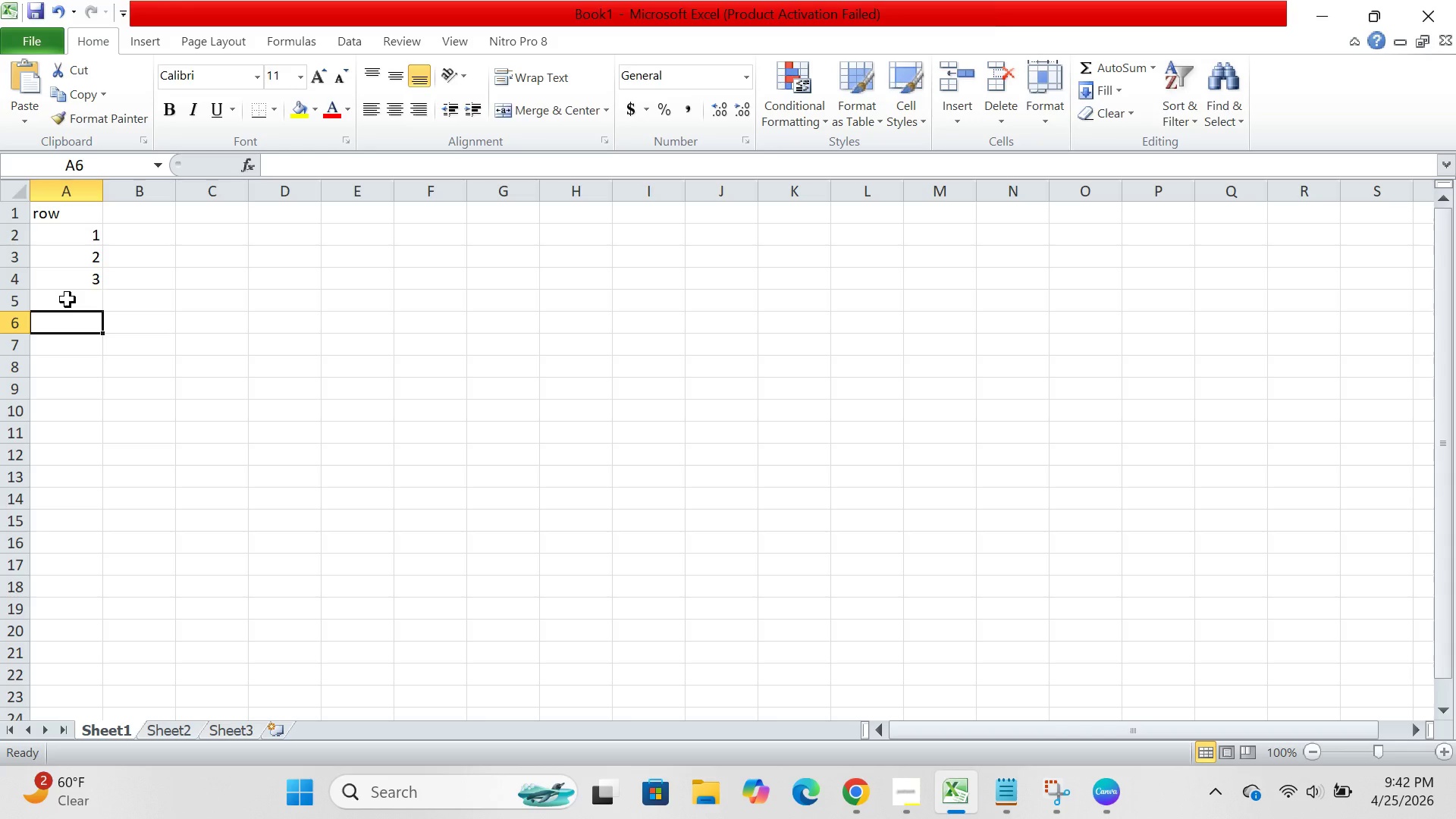 
left_click([67, 300])
 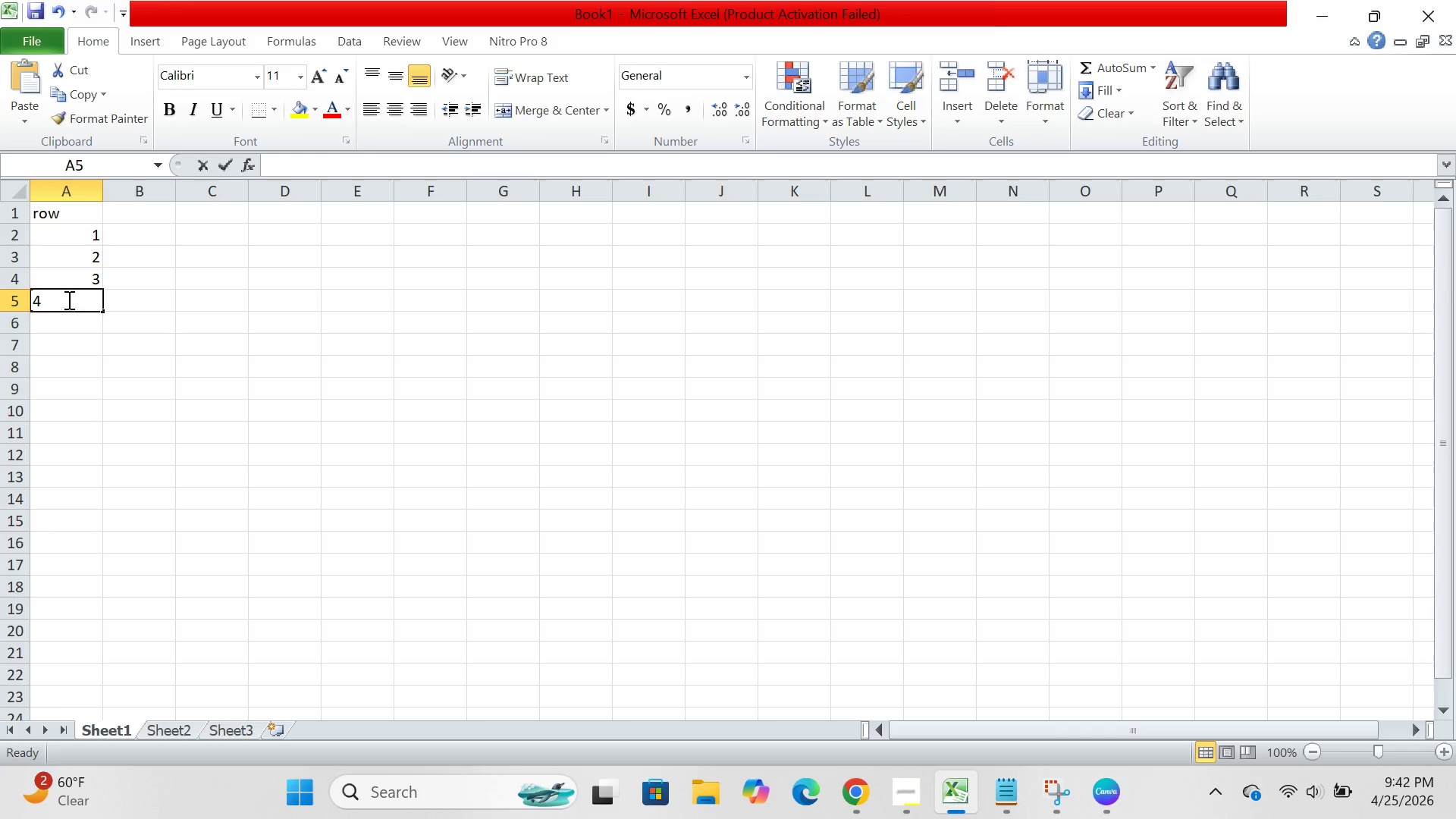 
key(4)
 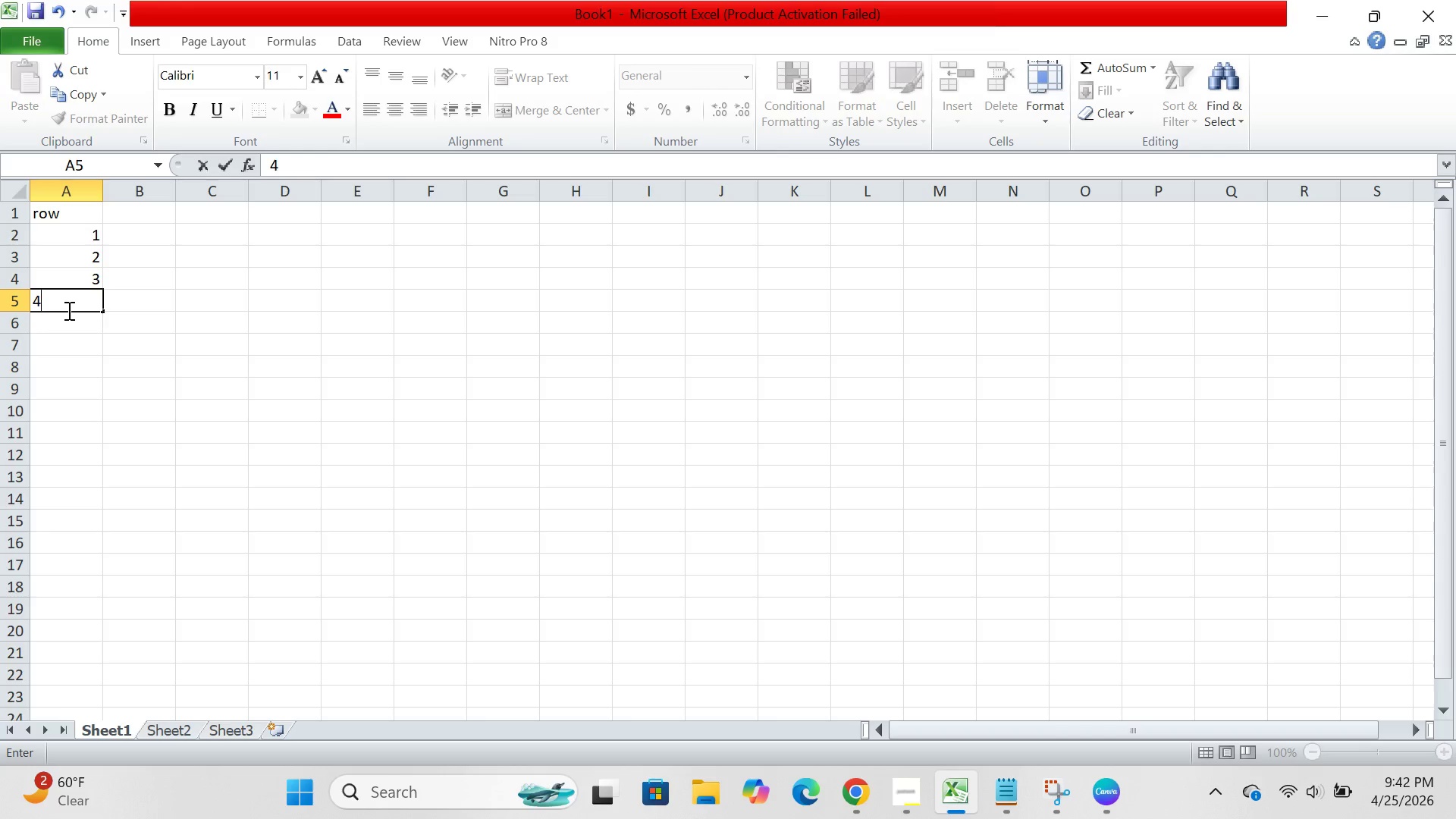 
left_click([71, 328])
 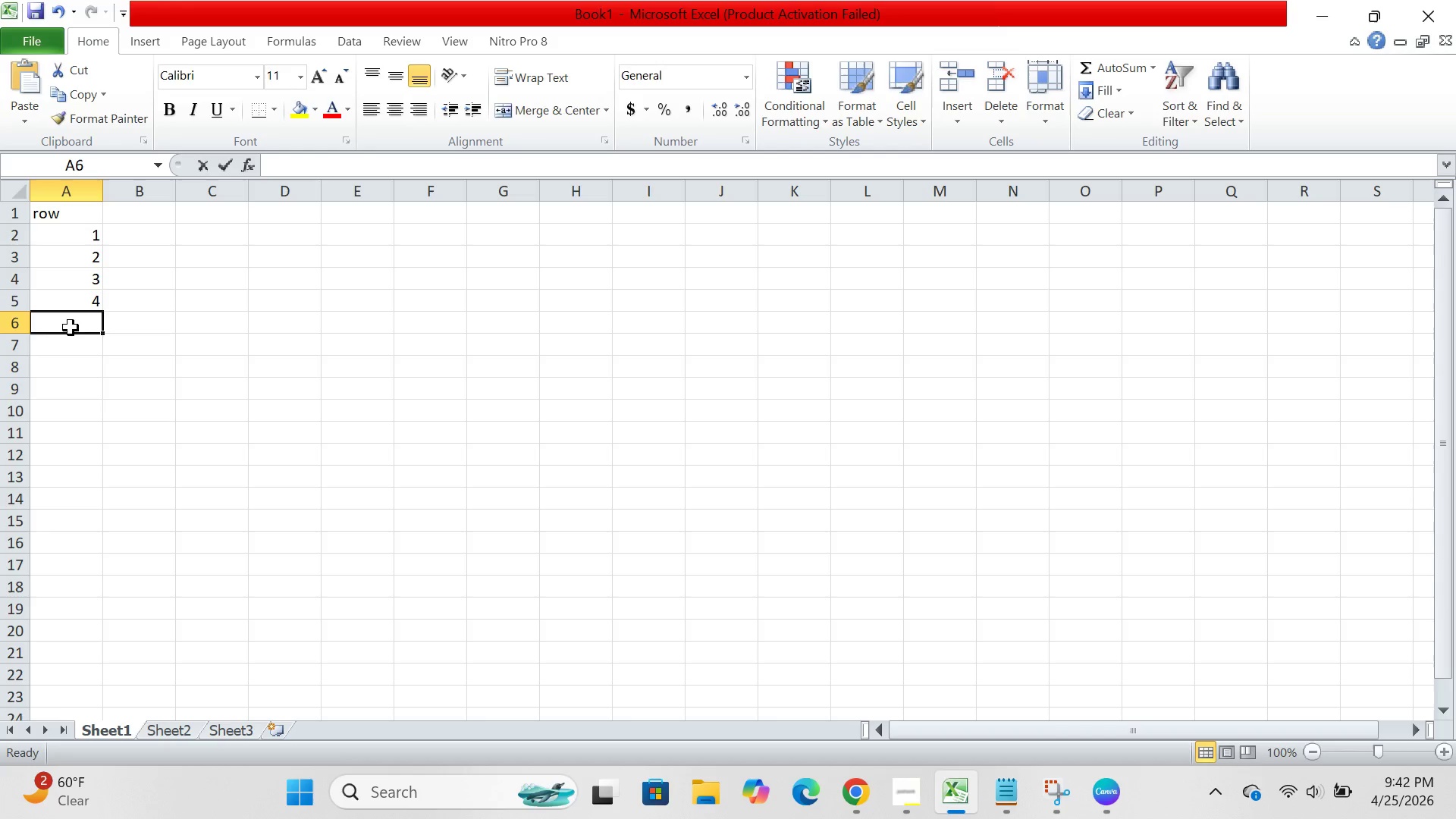 
key(5)
 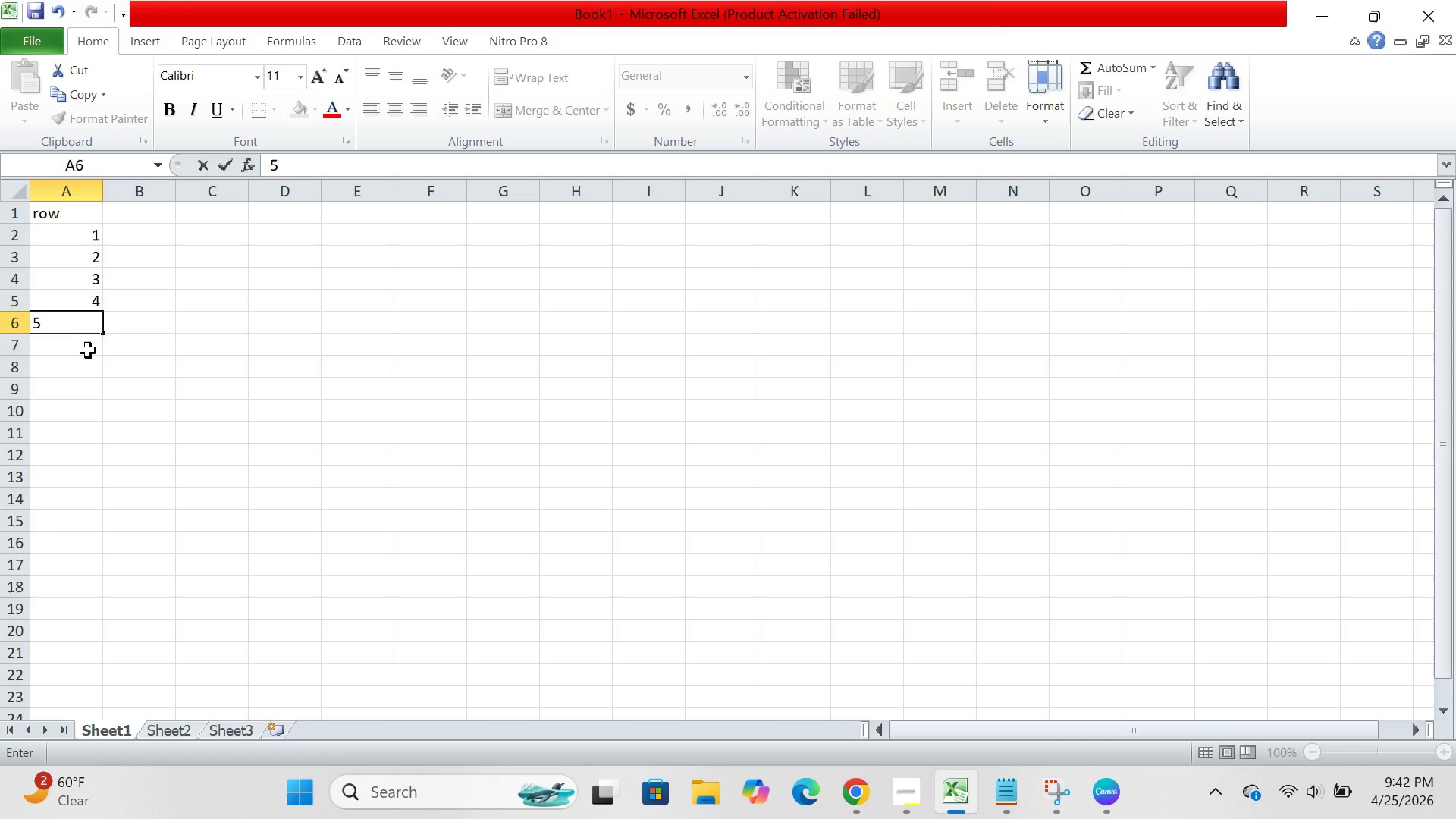 
left_click([88, 350])
 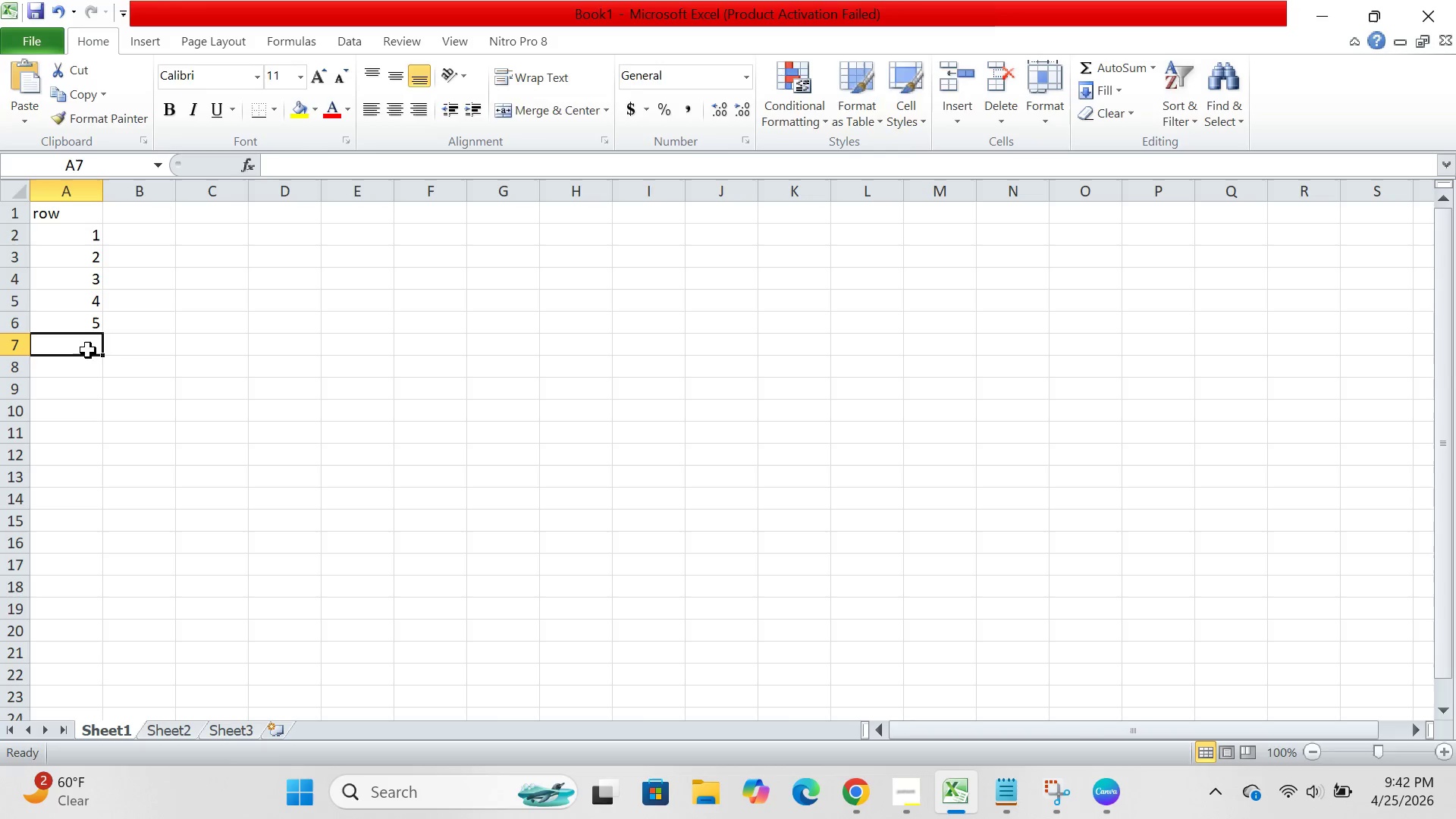 
key(6)
 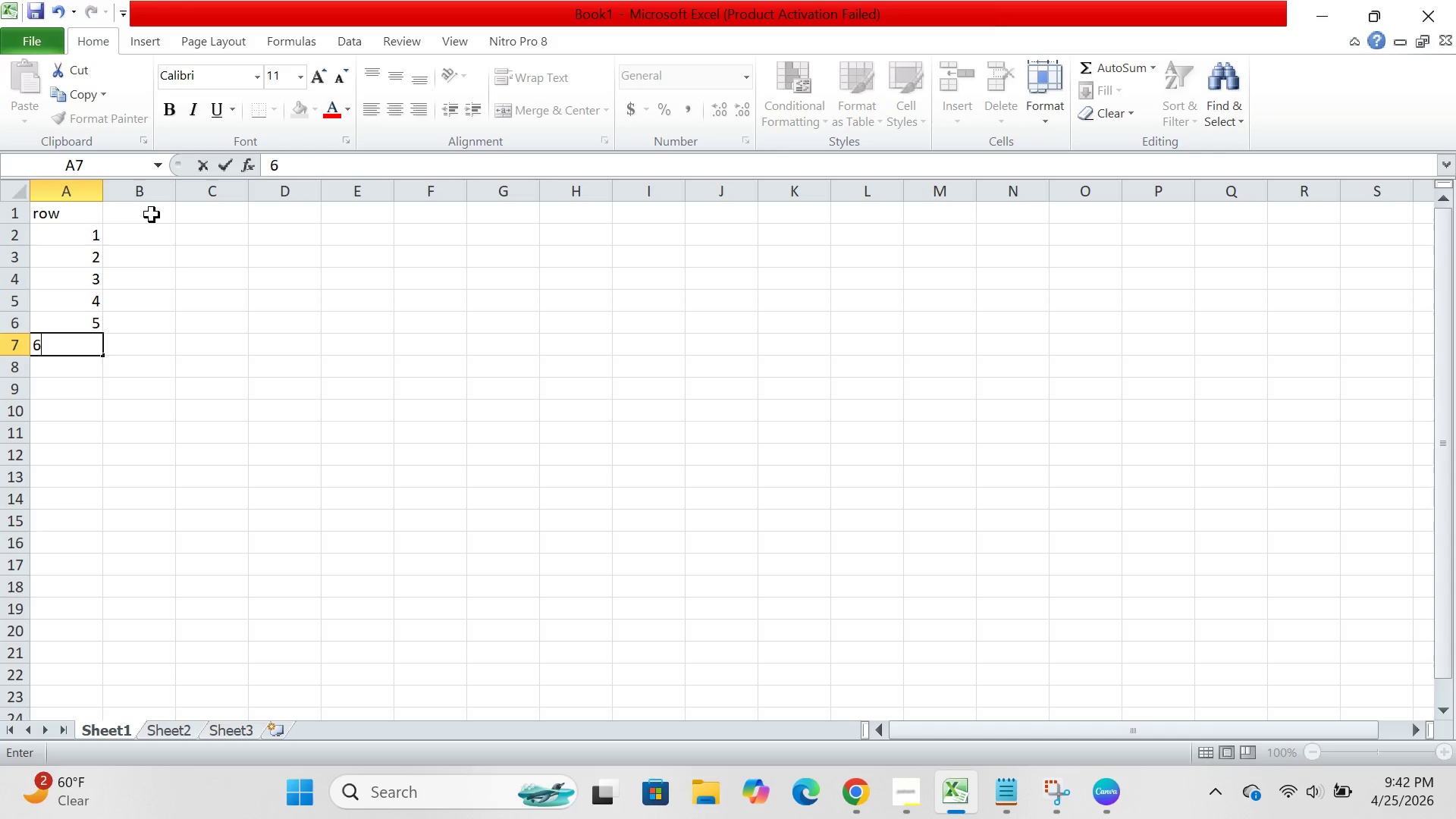 
wait(35.5)
 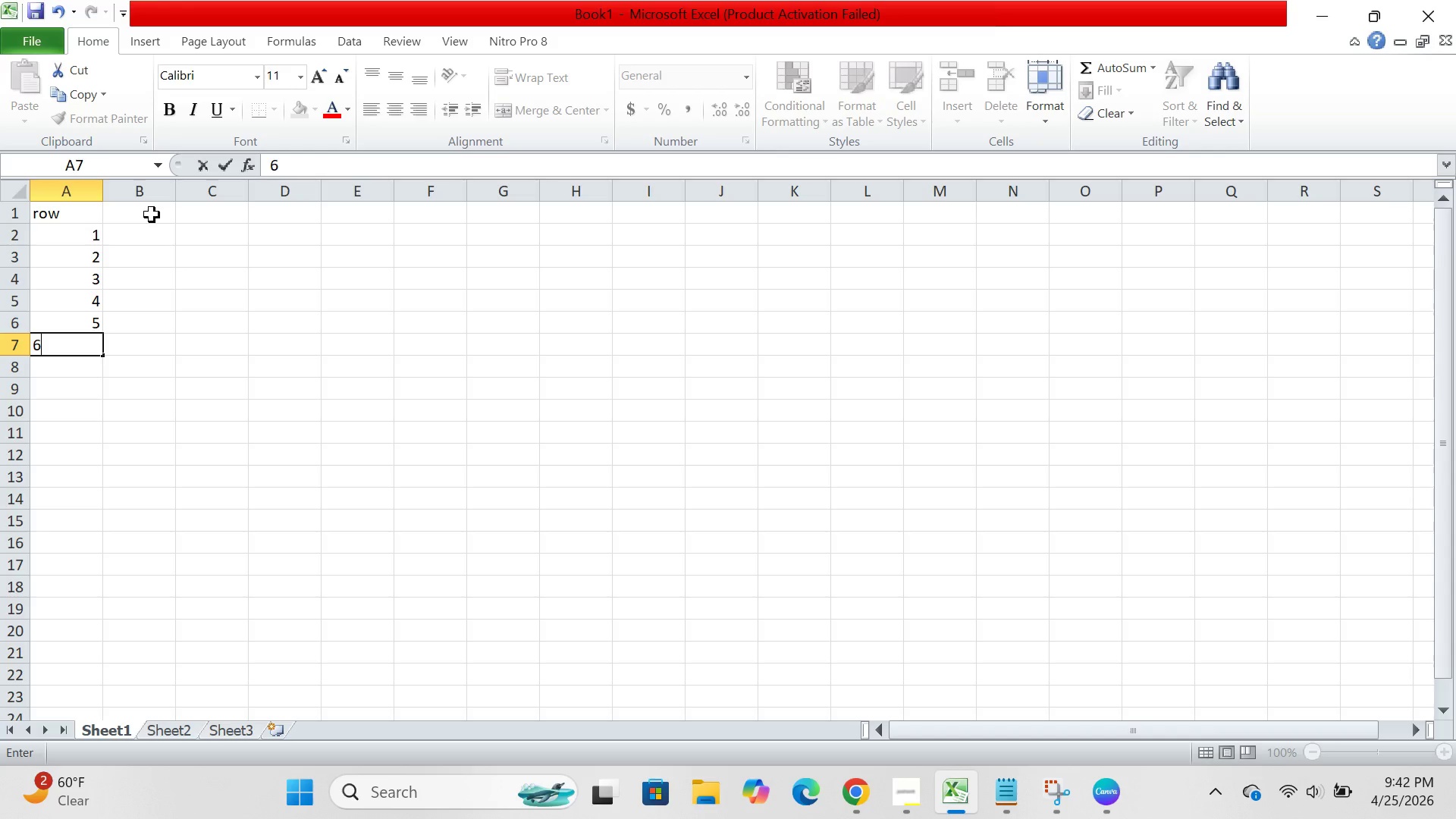 
left_click([66, 234])
 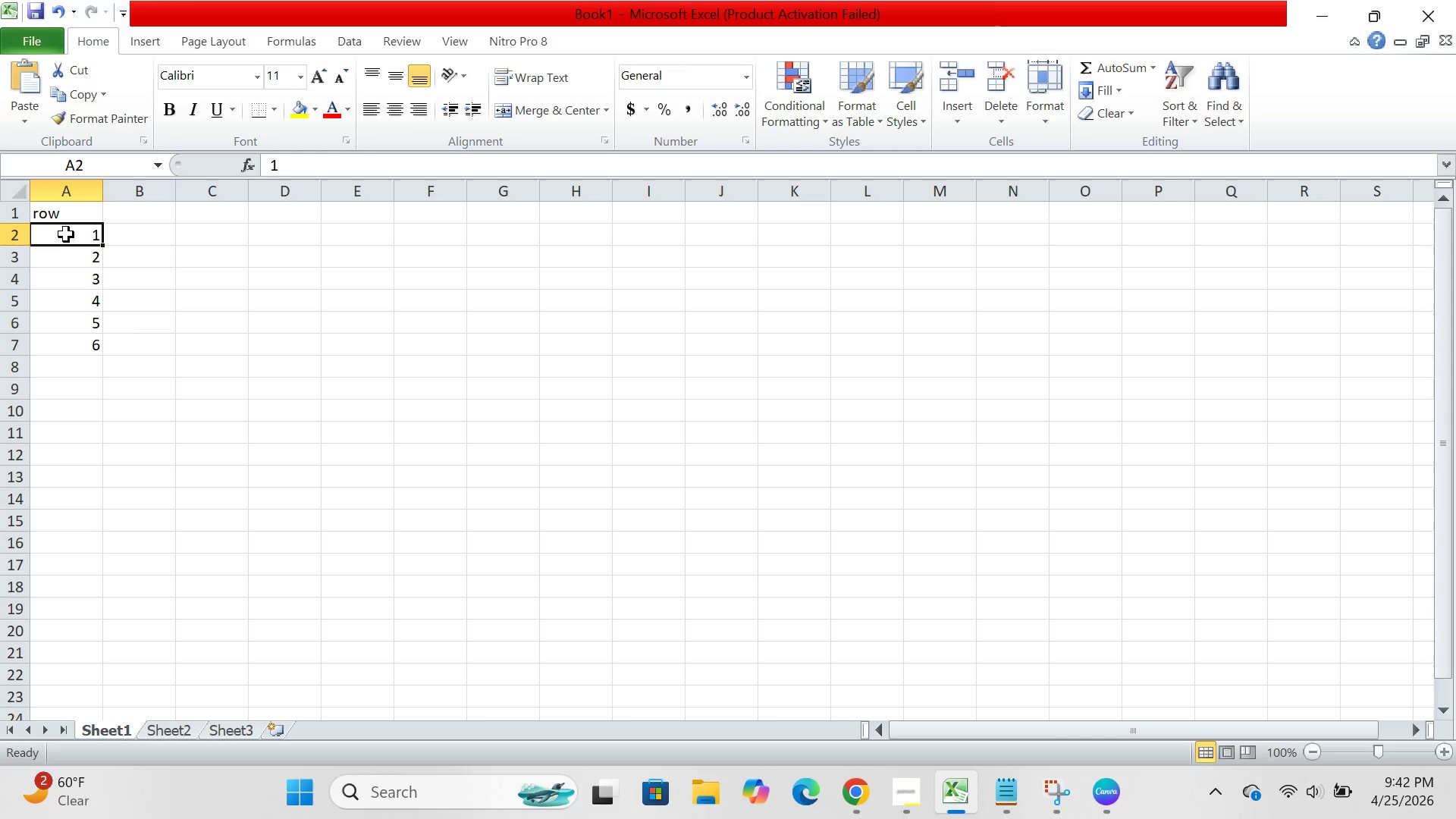 
key(Backspace)
 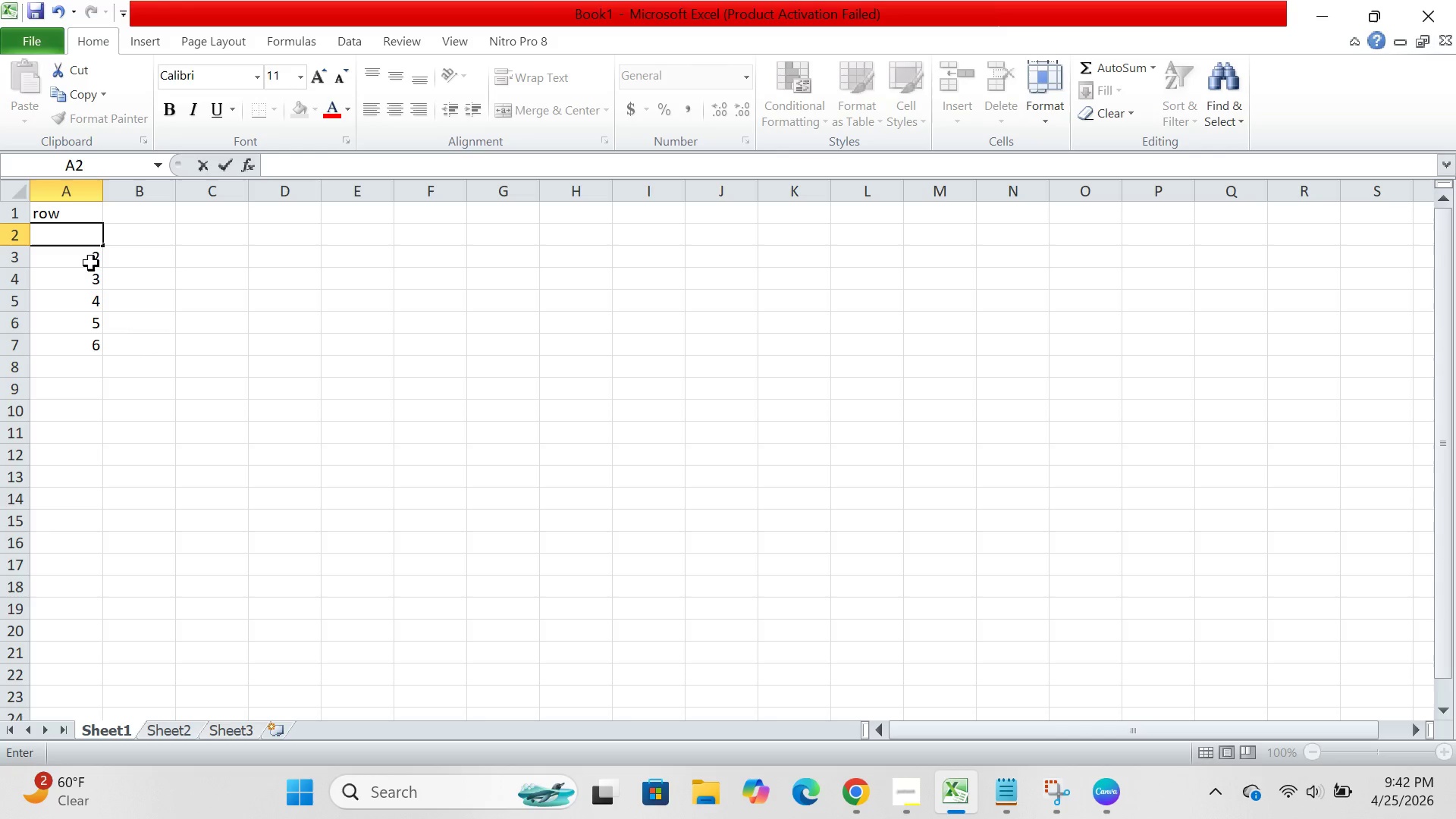 
left_click([91, 263])
 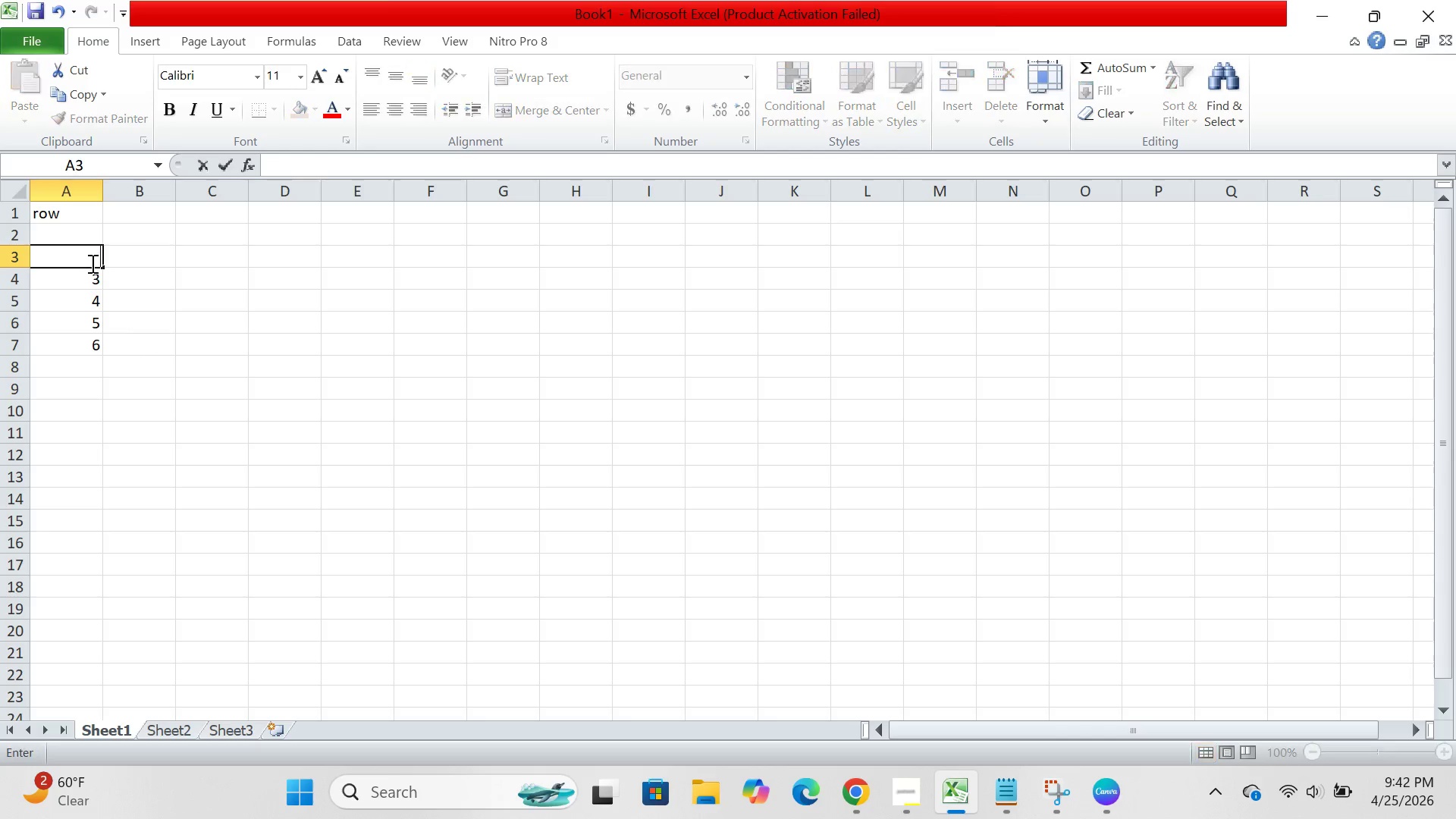 
key(Backspace)
 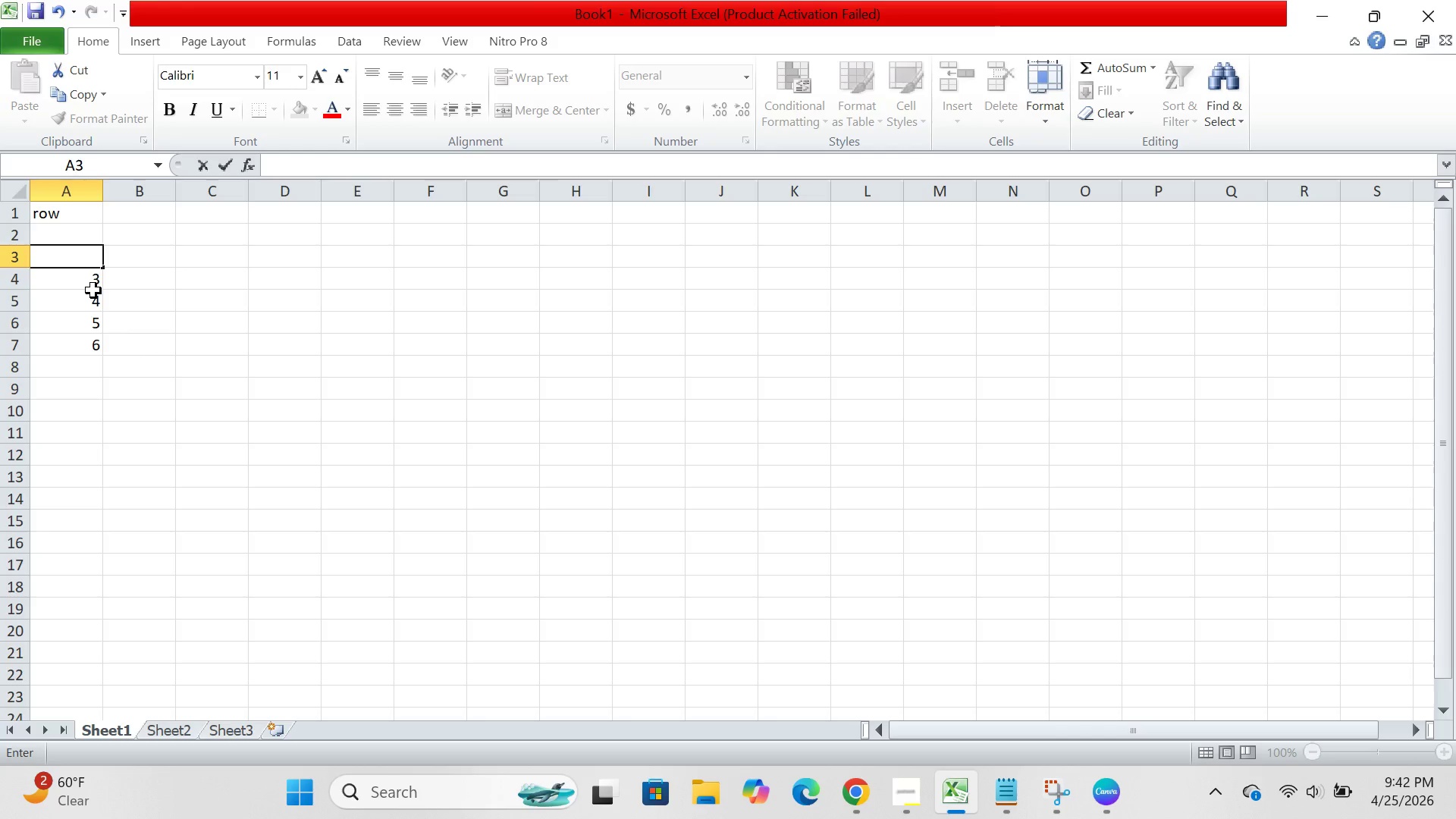 
left_click([93, 290])
 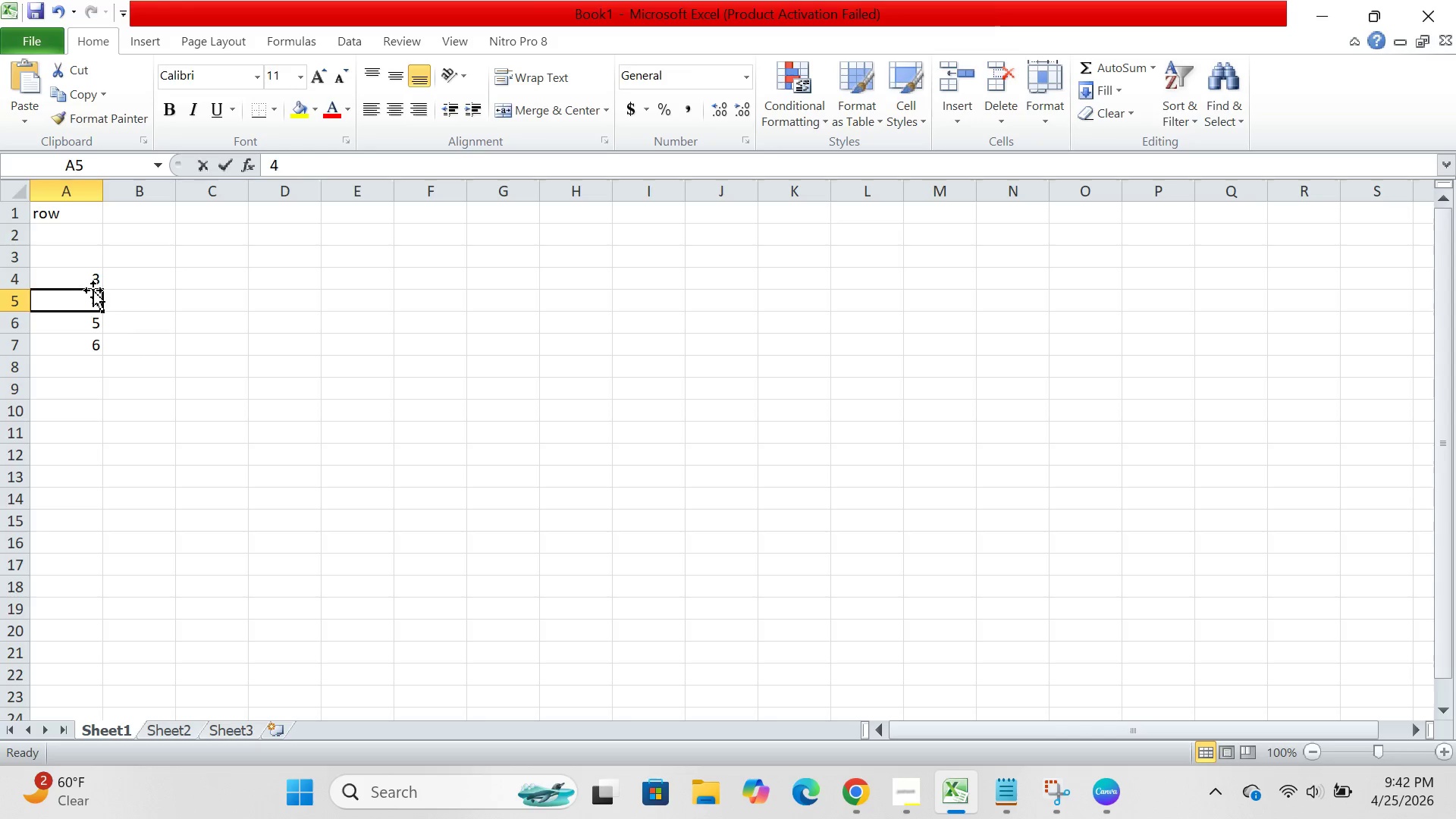 
key(Backspace)
 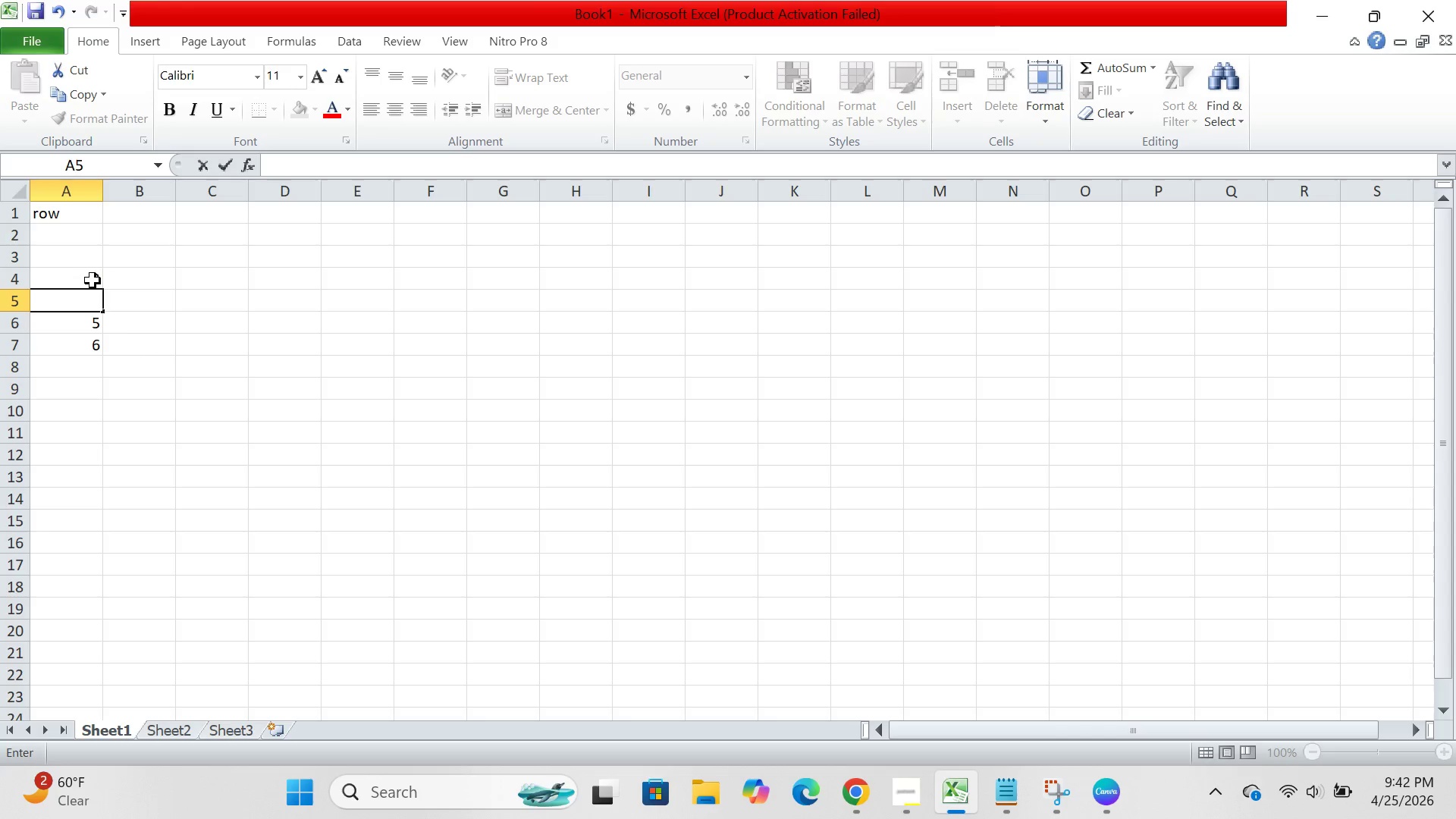 
left_click([93, 281])
 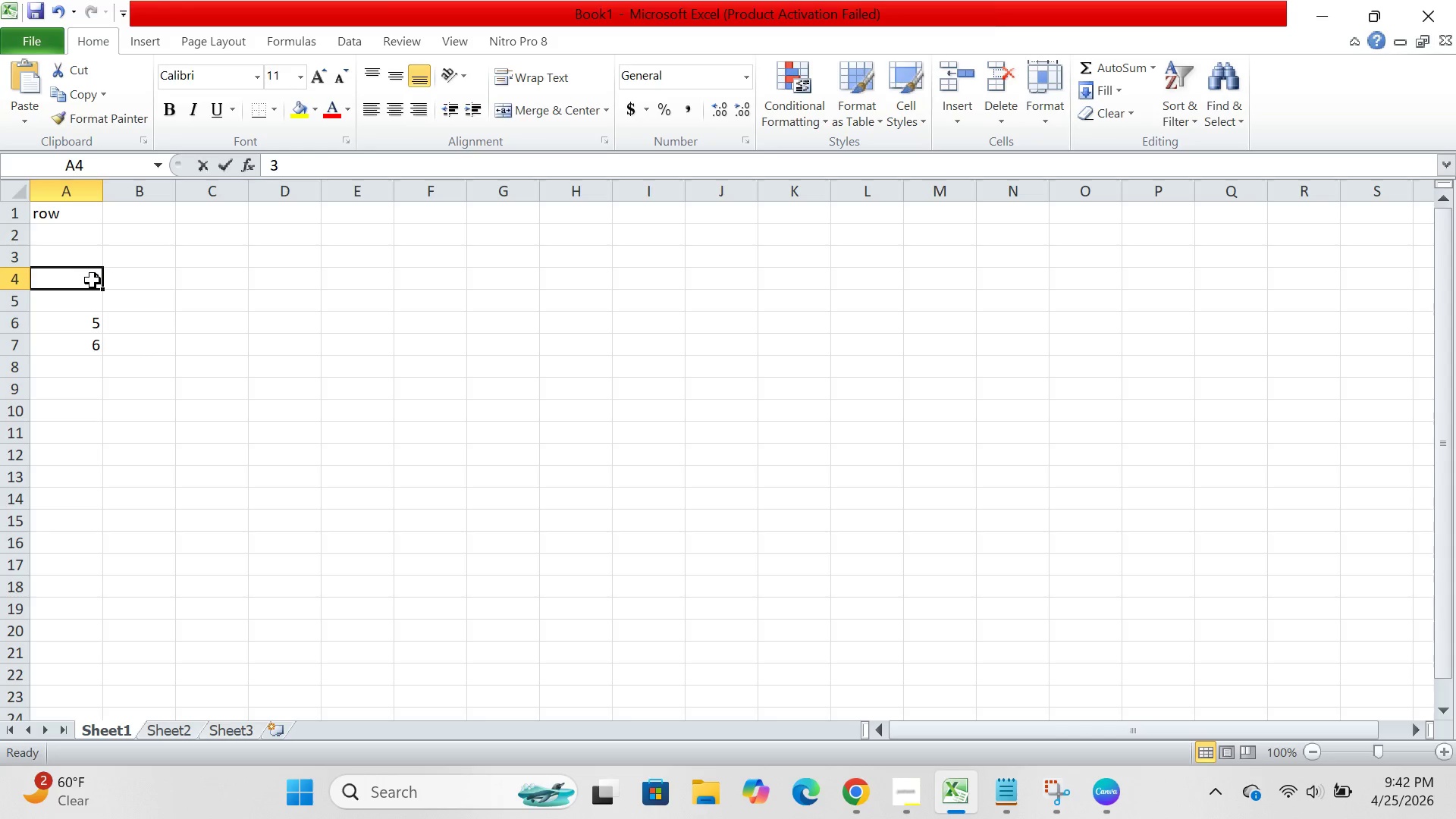 
key(Backspace)
 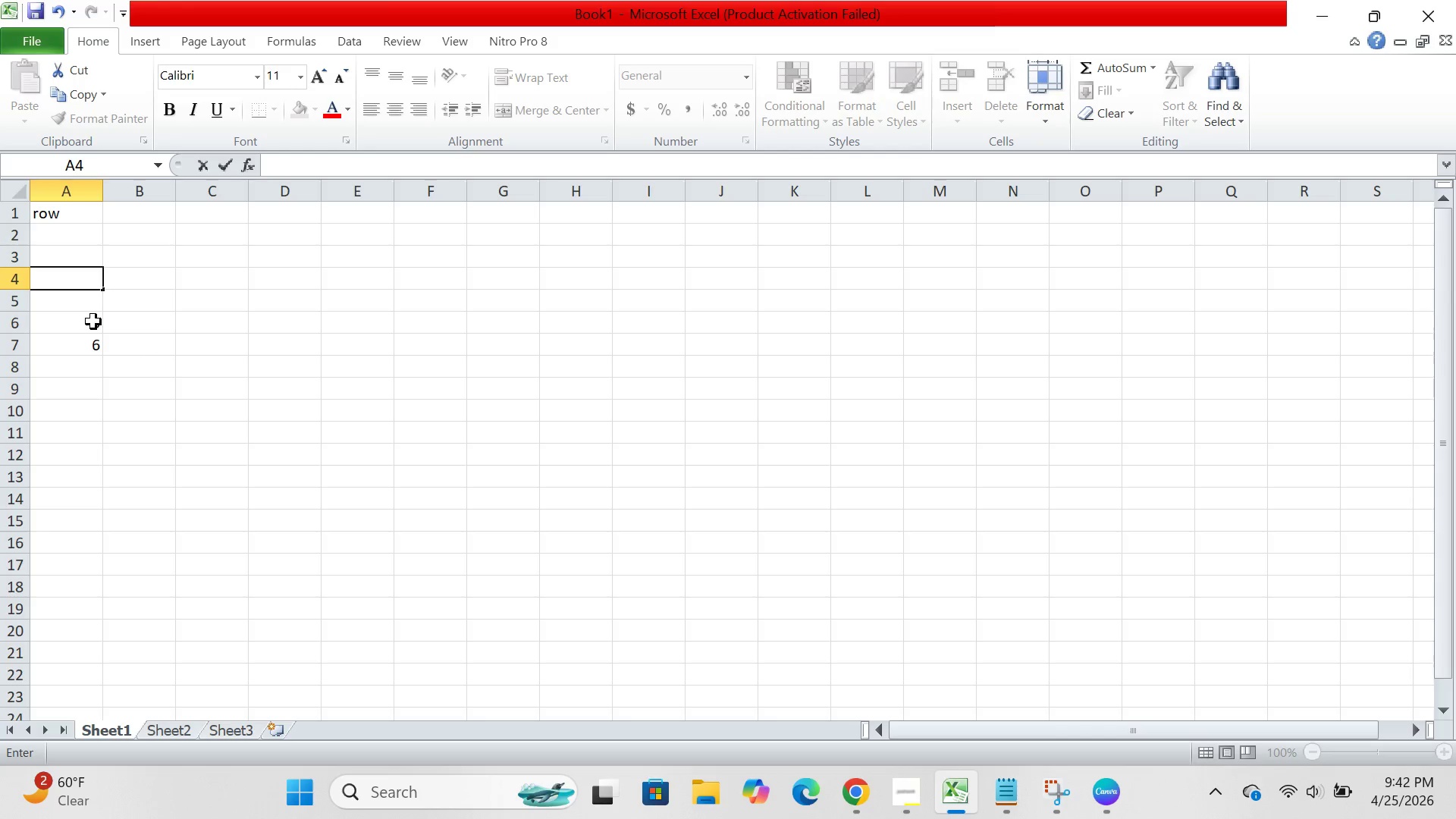 
left_click([93, 322])
 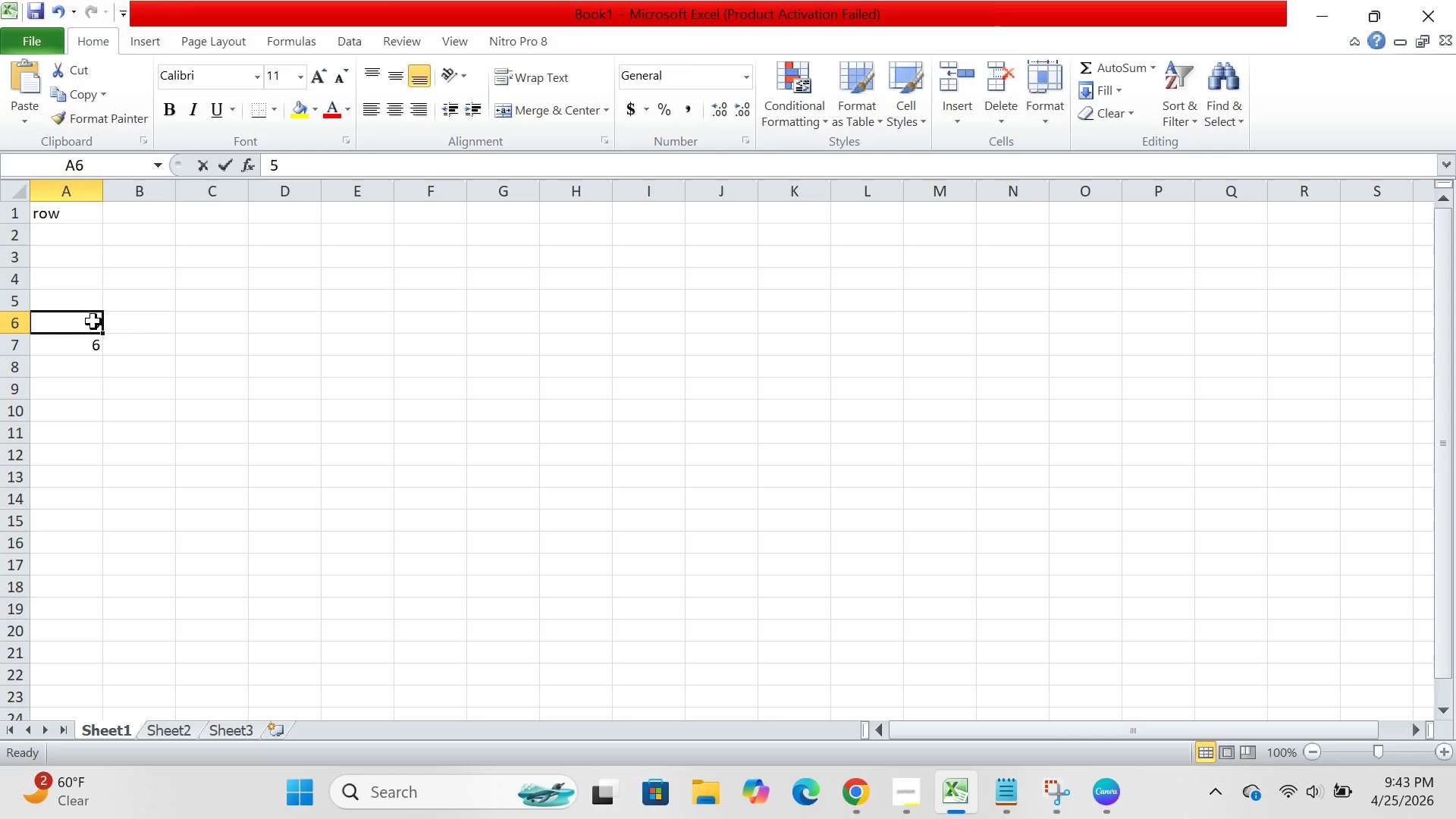 
key(Backspace)
 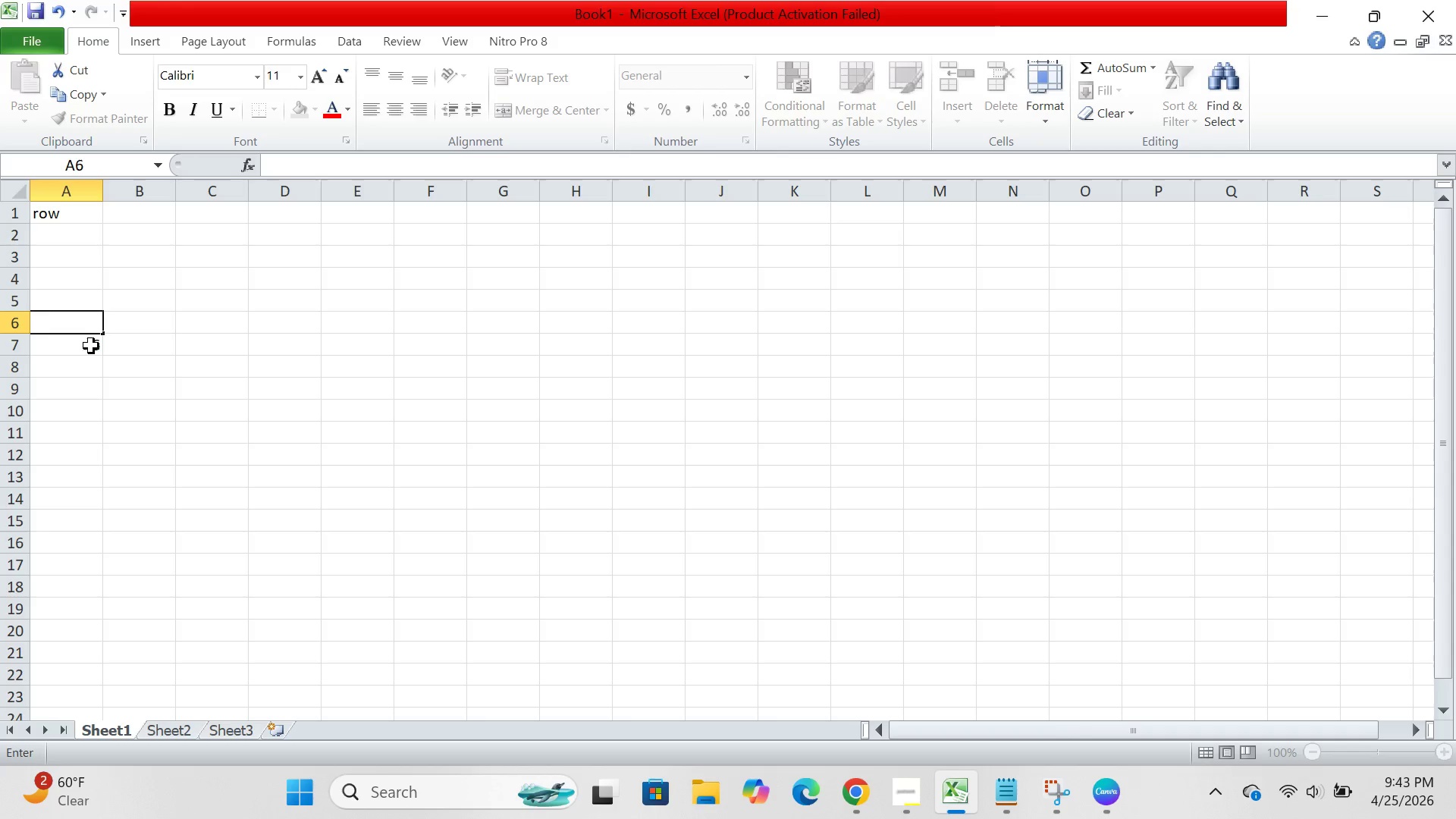 
left_click([91, 346])
 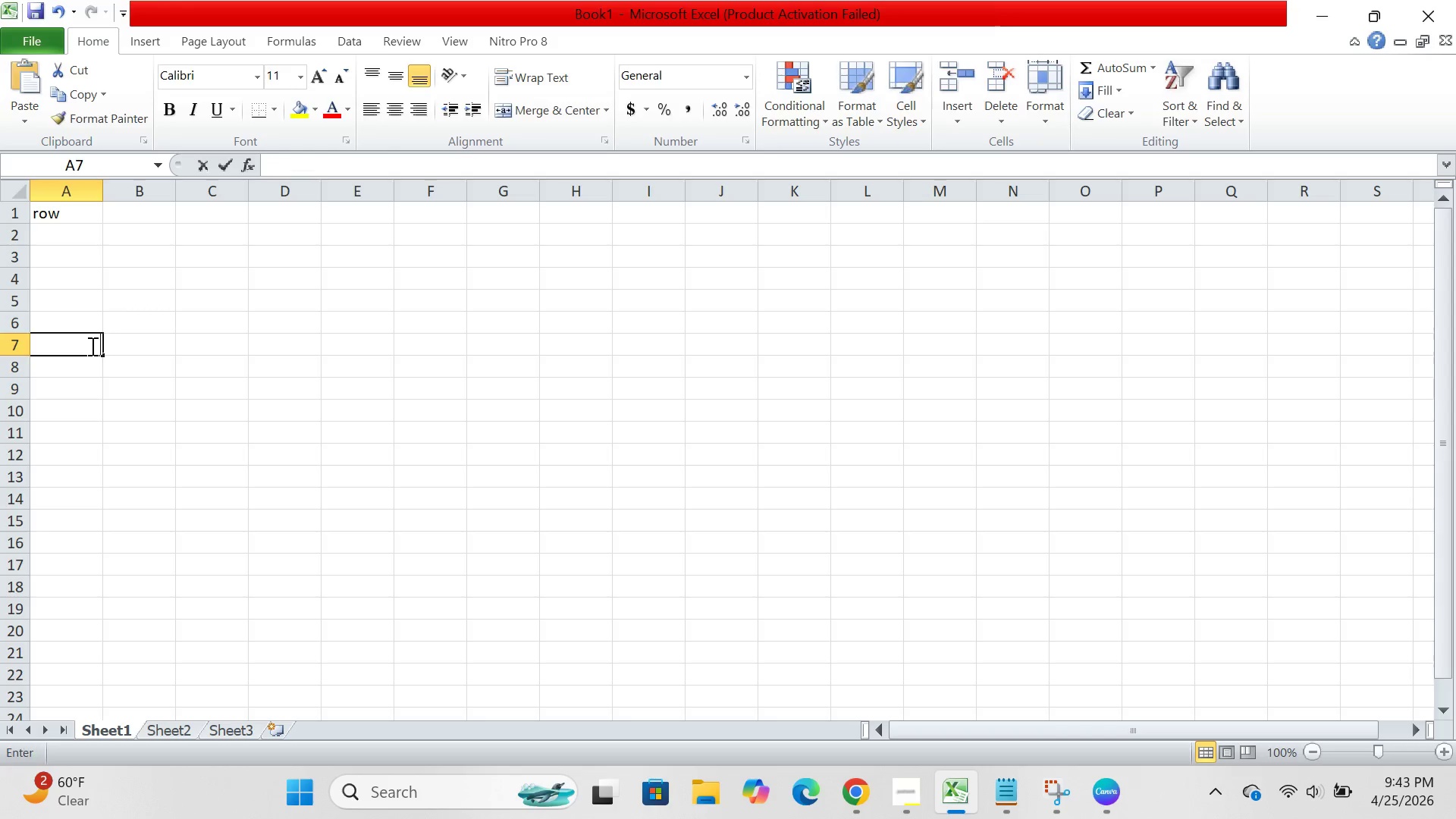 
key(Backspace)
 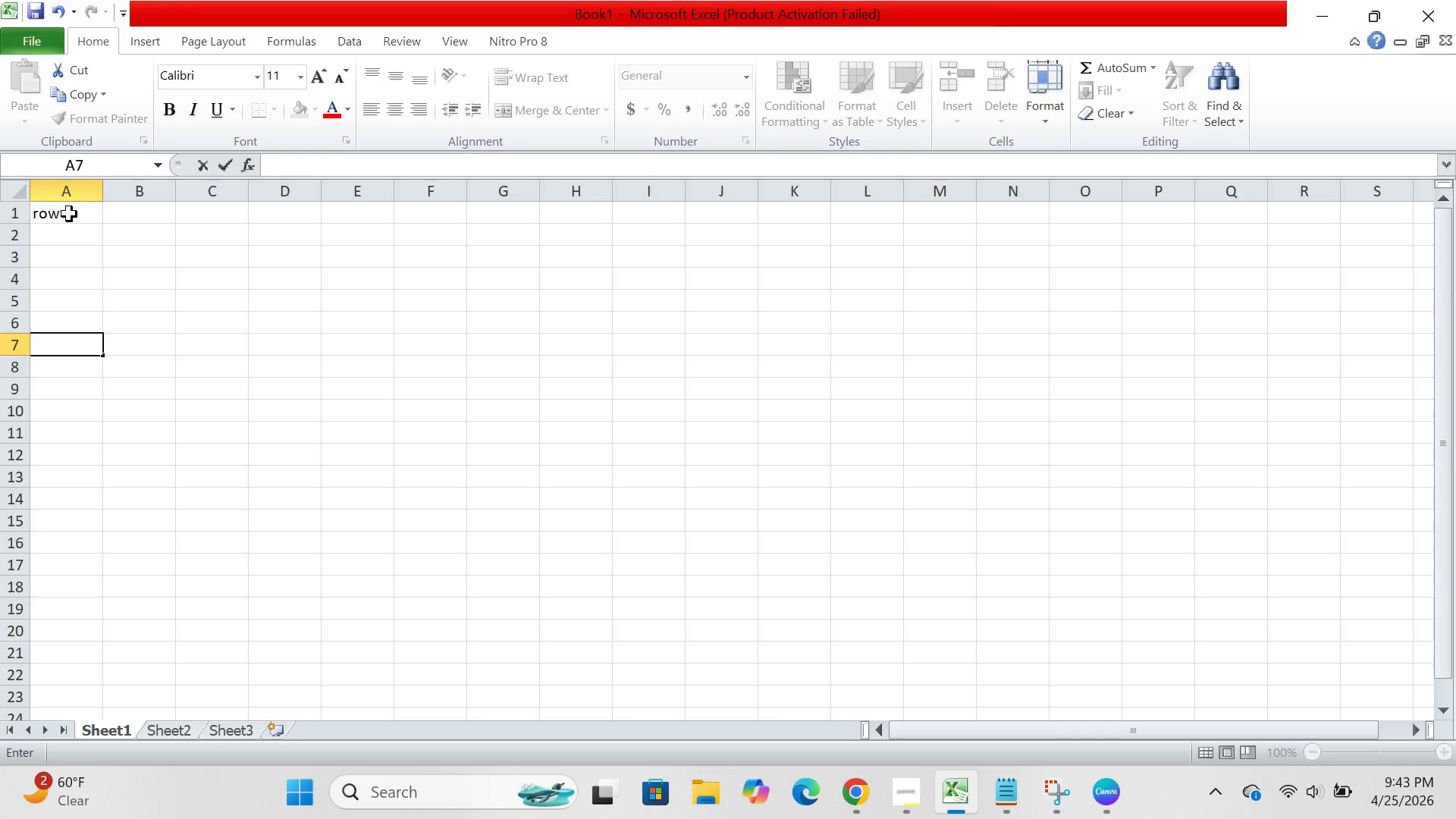 
left_click([69, 214])
 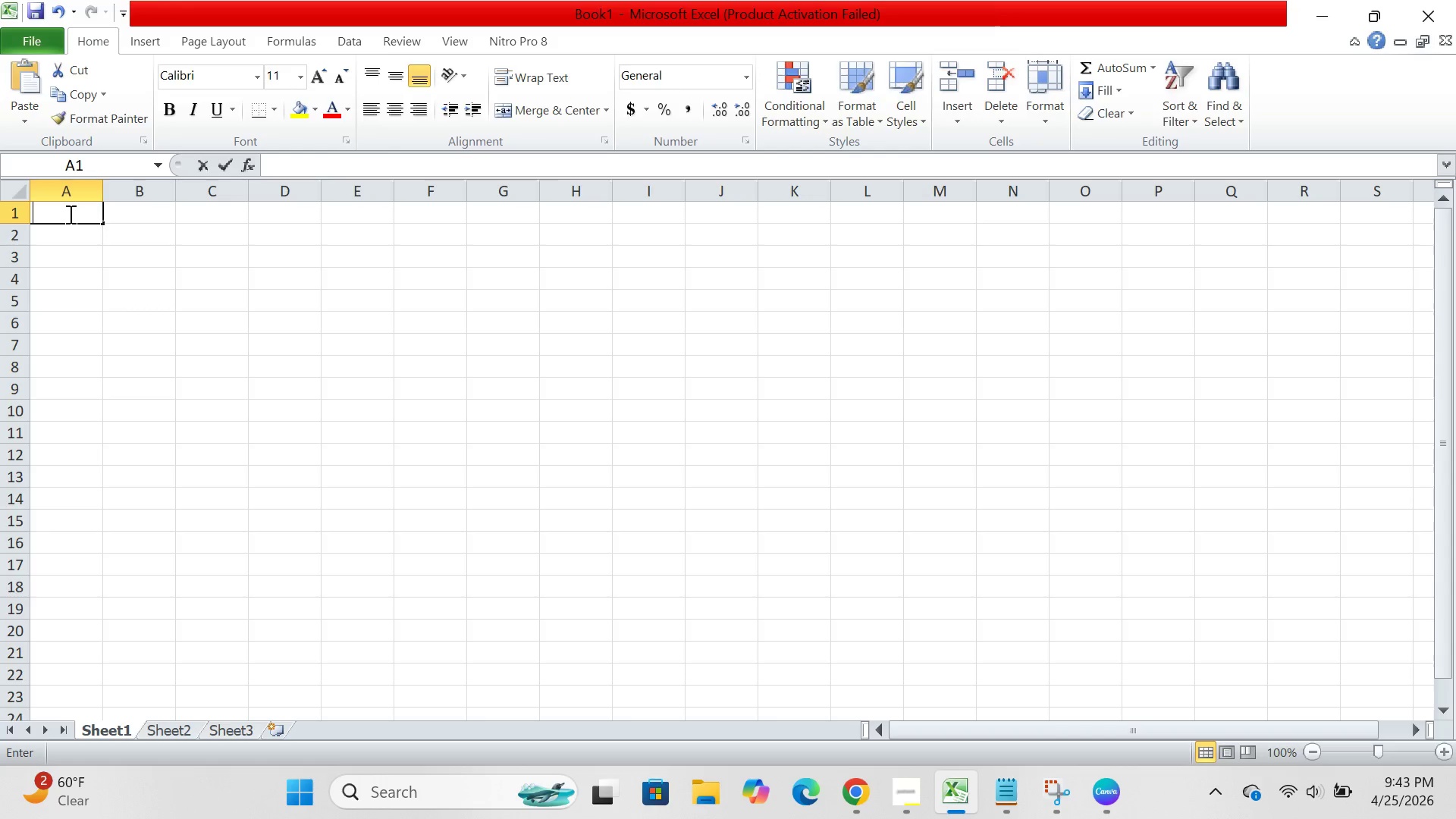 
key(Backspace)
 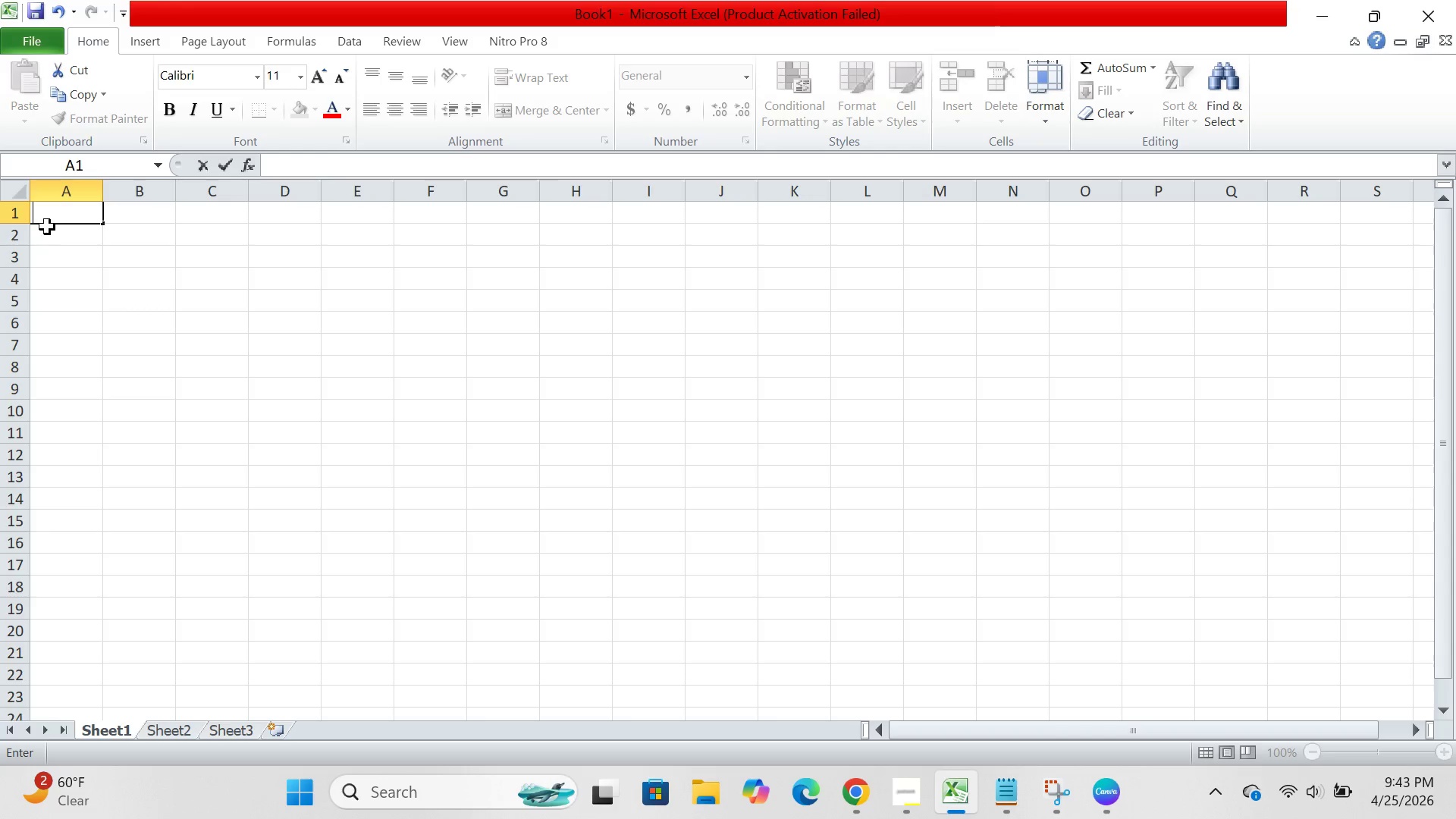 
type(action)
 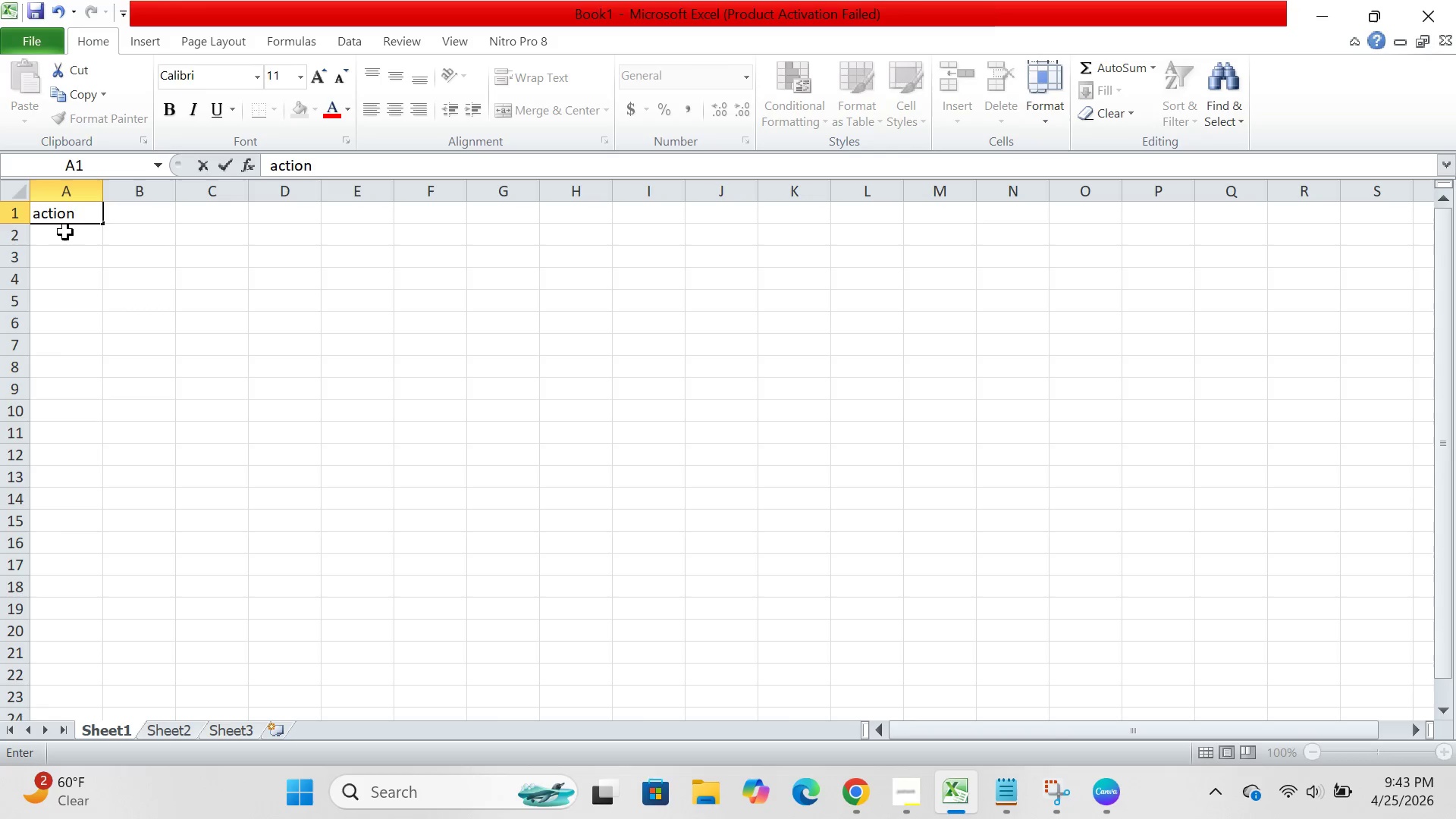 
left_click([65, 232])
 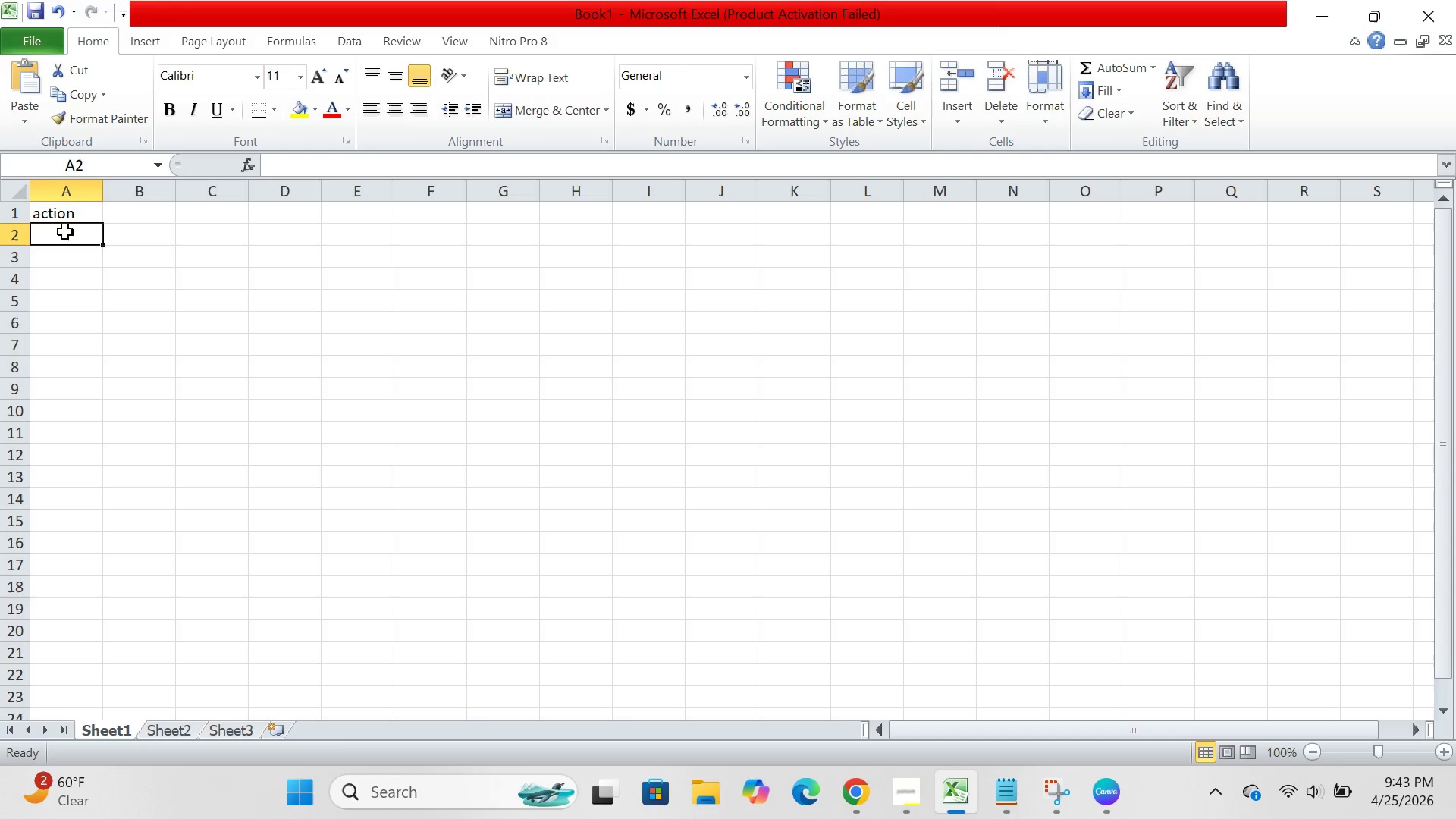 
type(add)
 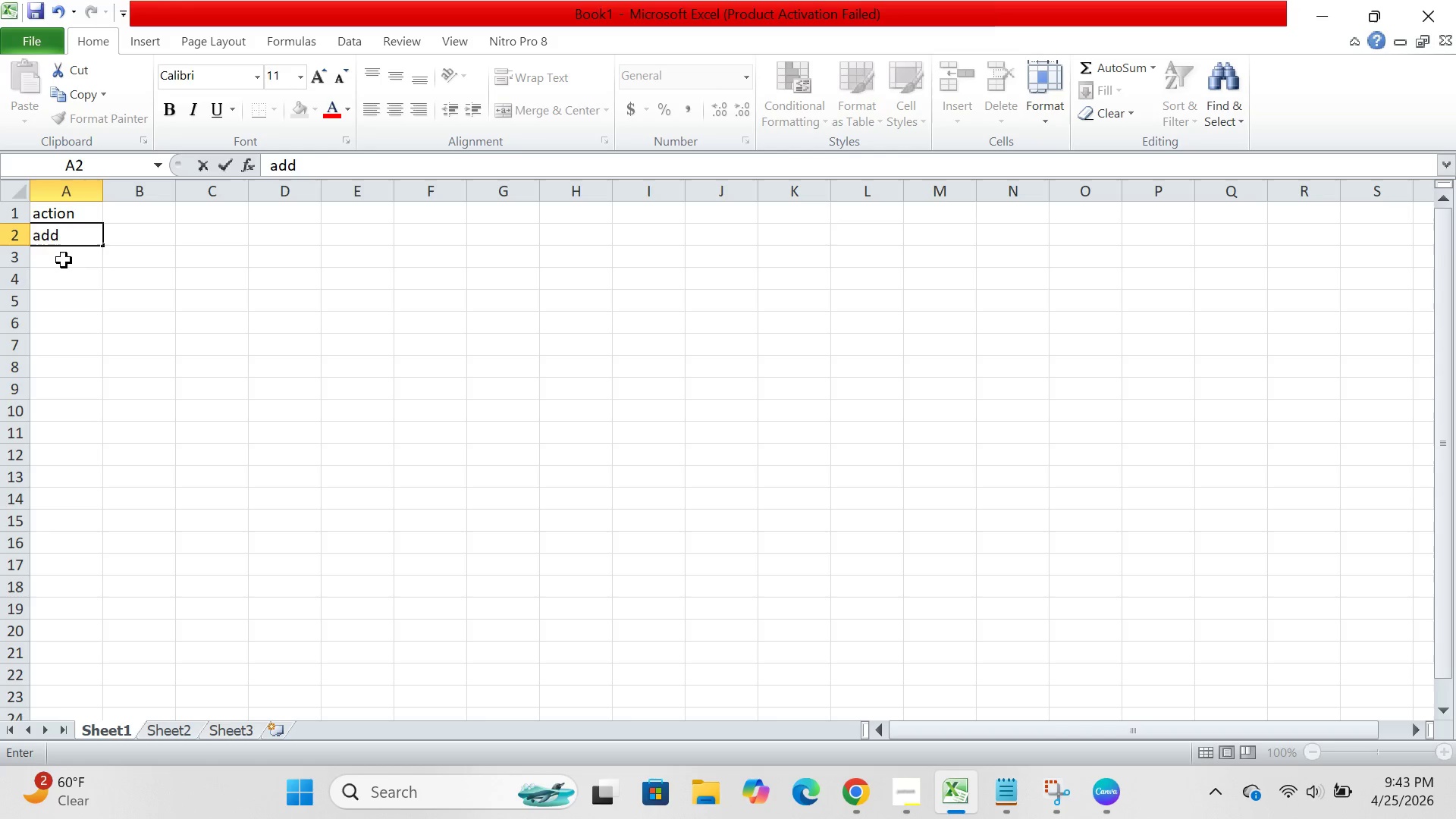 
left_click([64, 260])
 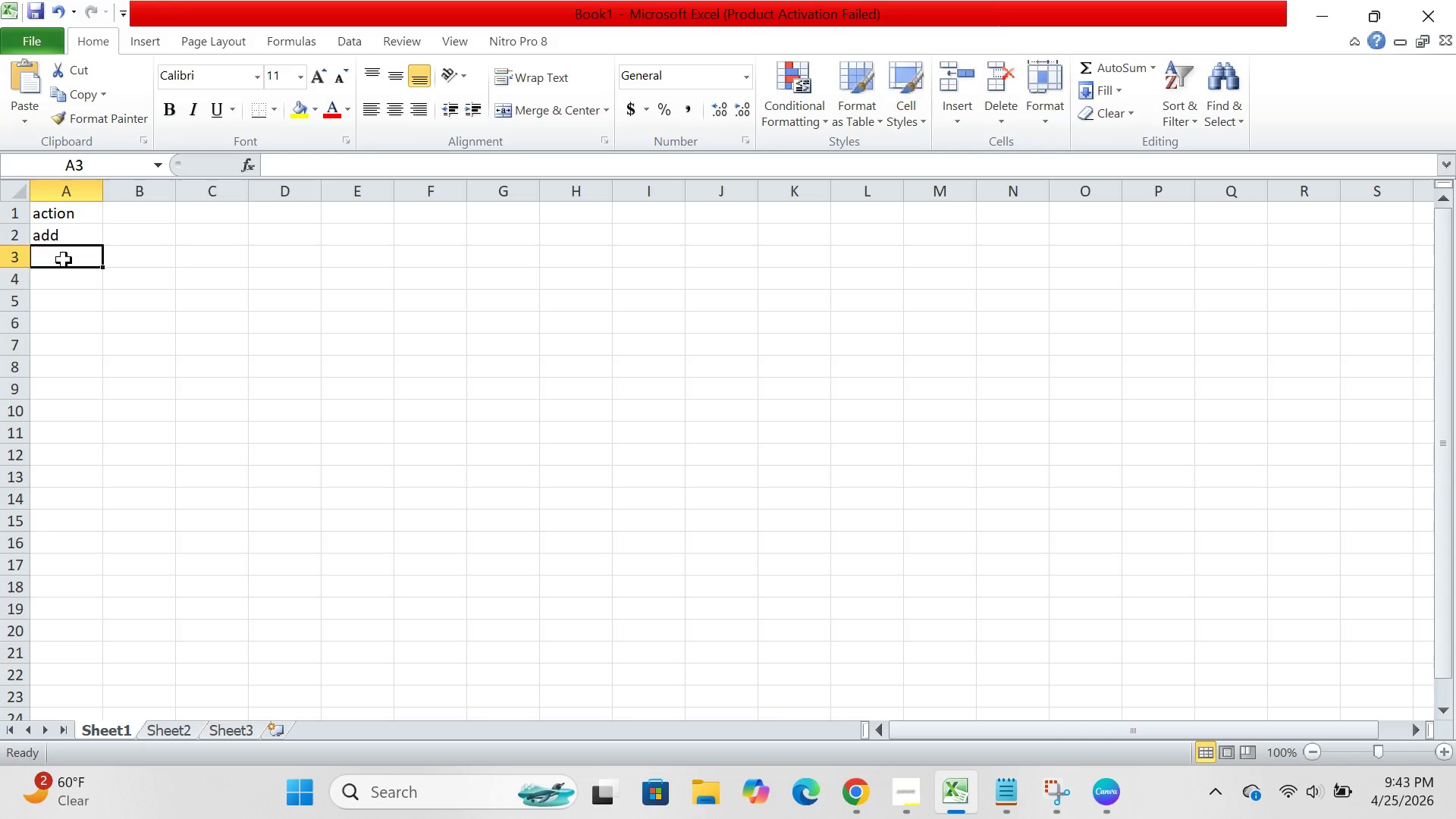 
type(add)
 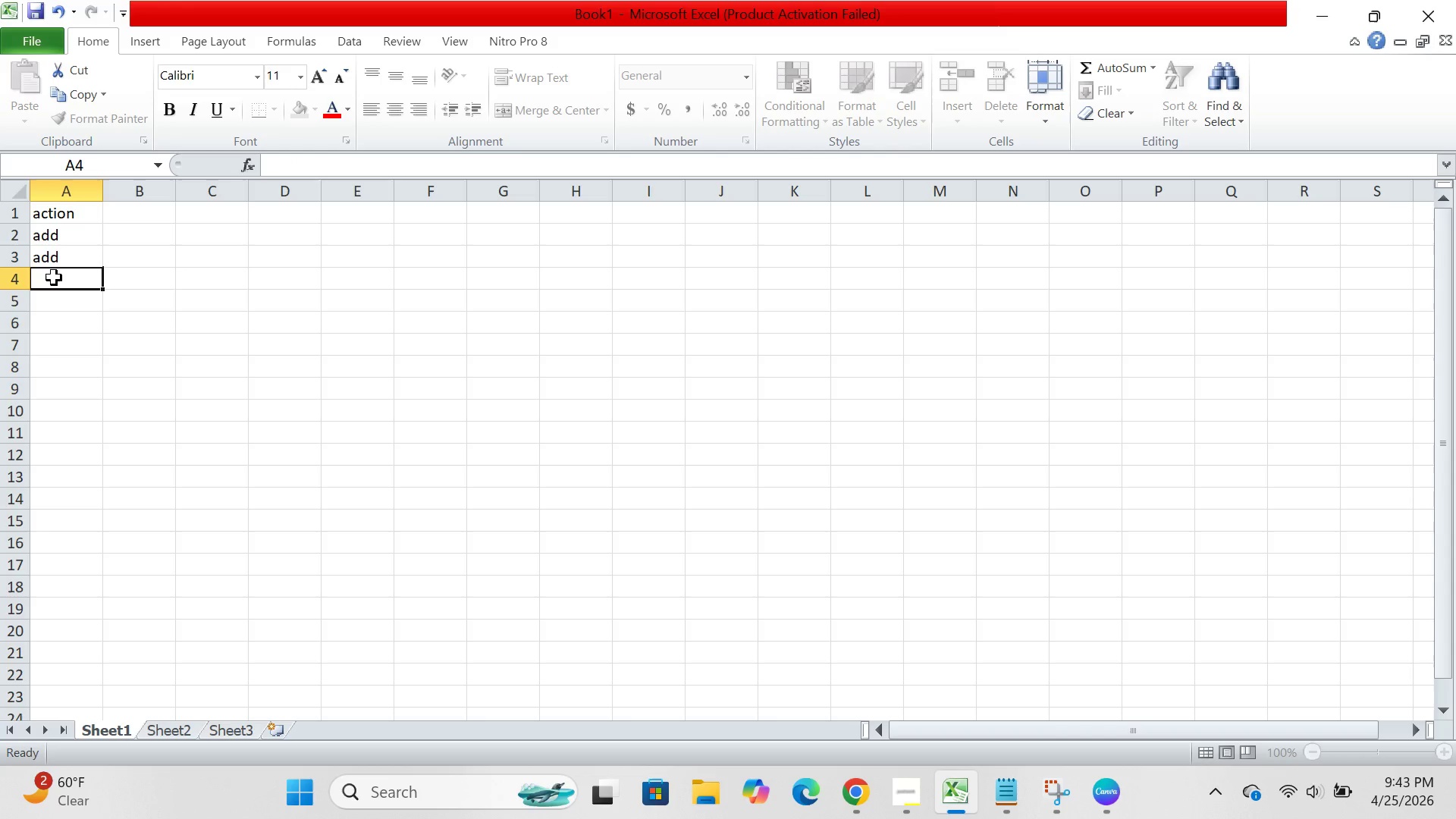 
left_click([54, 278])
 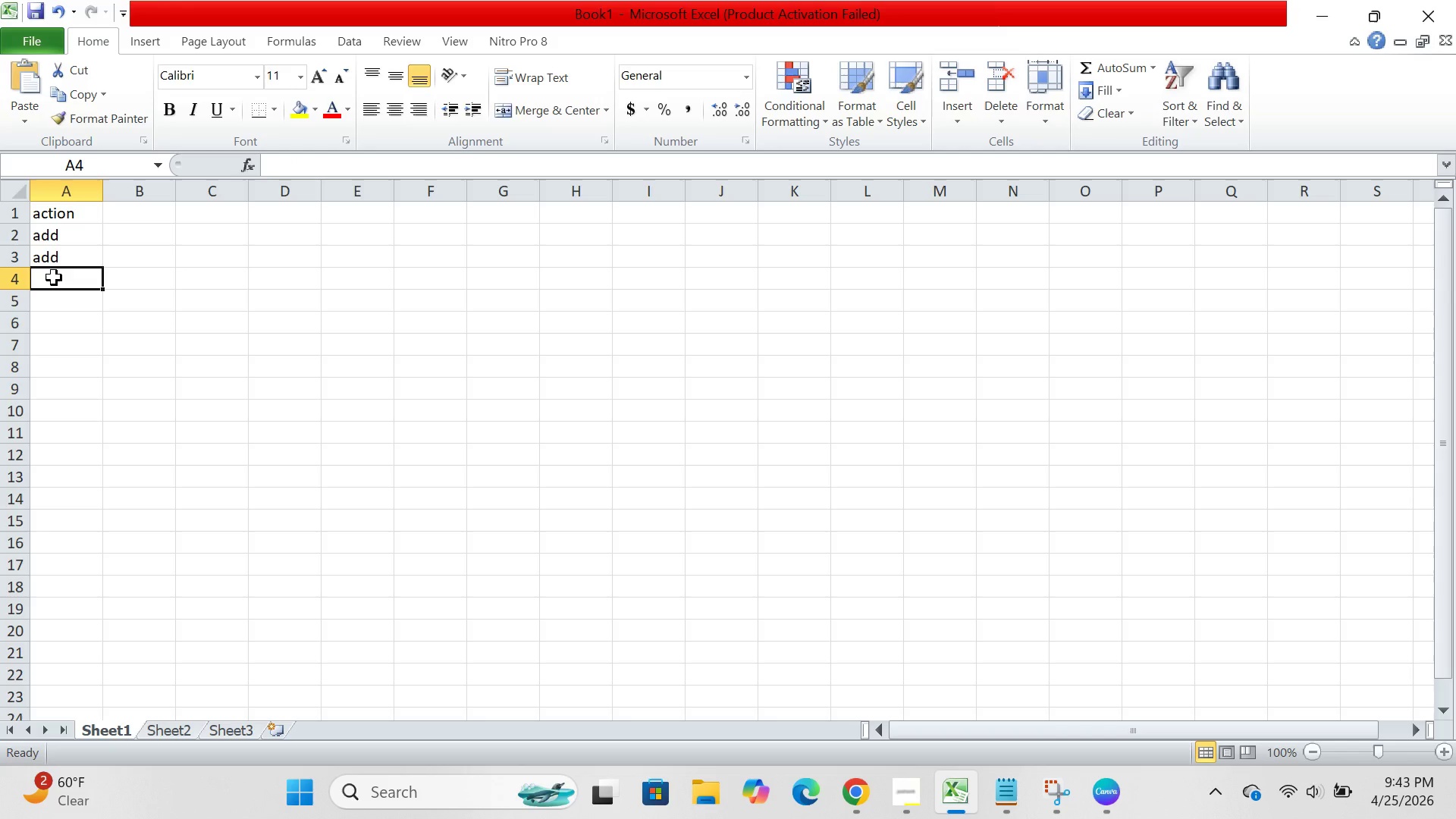 
wait(6.61)
 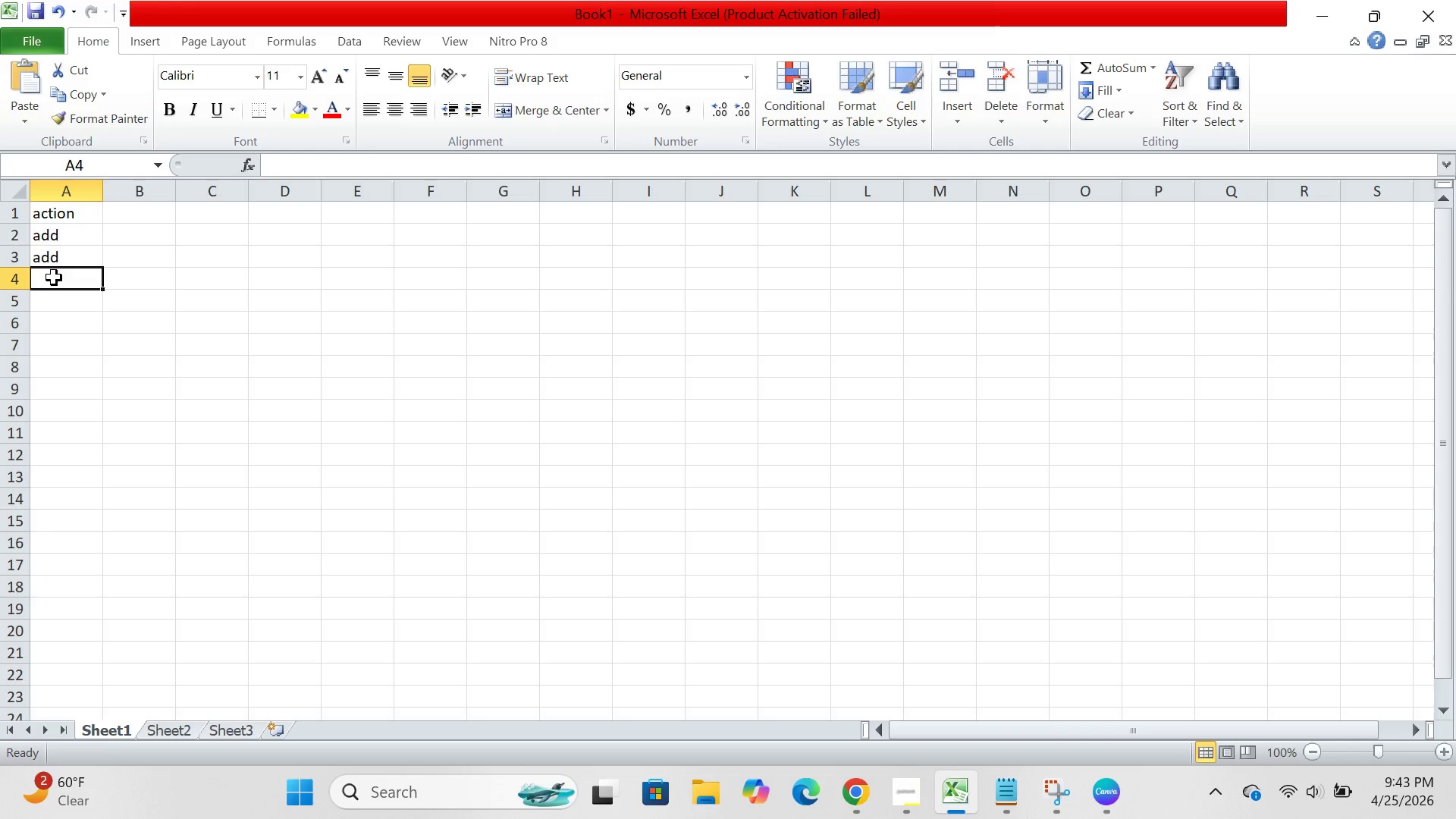 
type(add)
 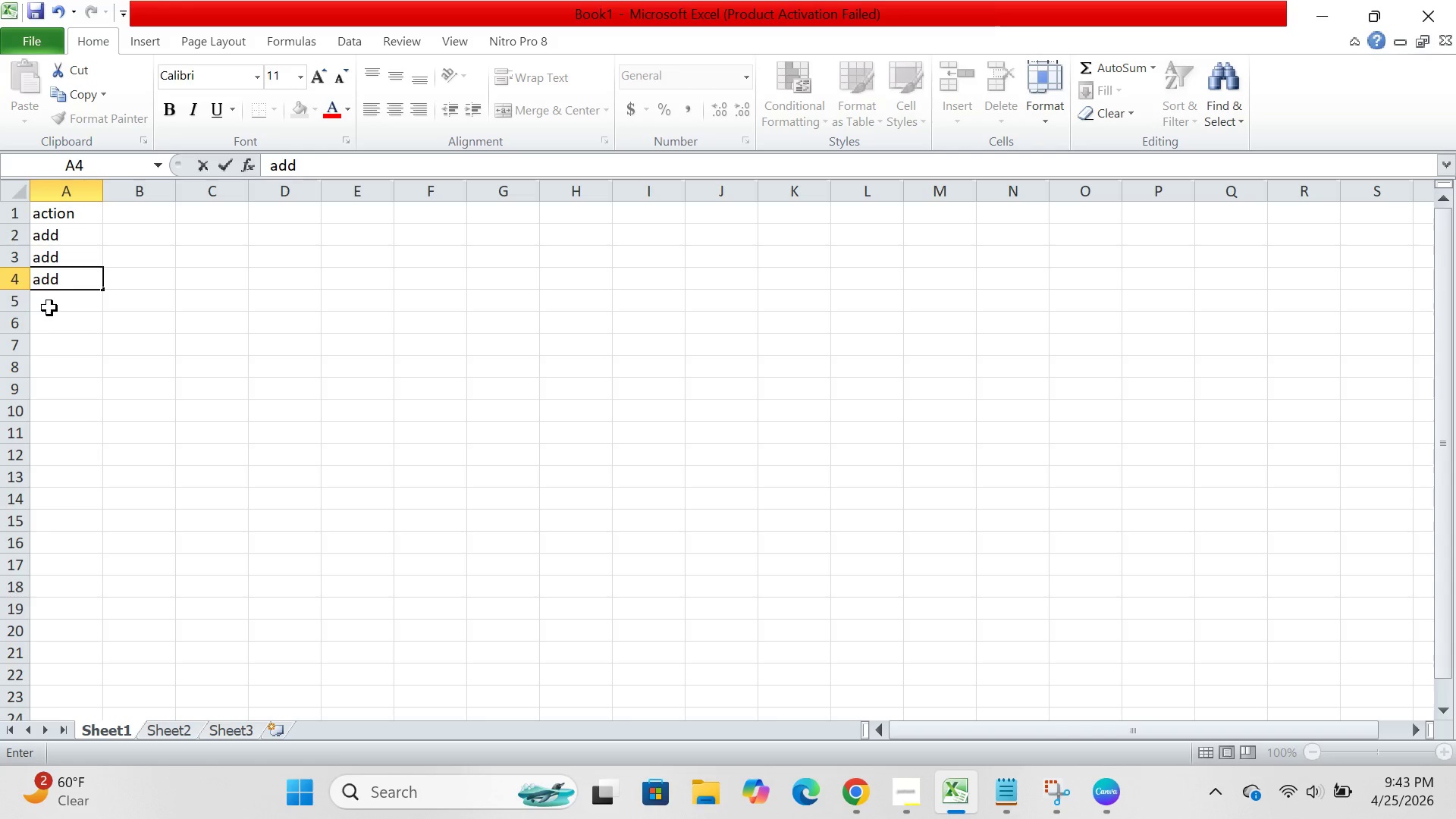 
left_click([49, 308])
 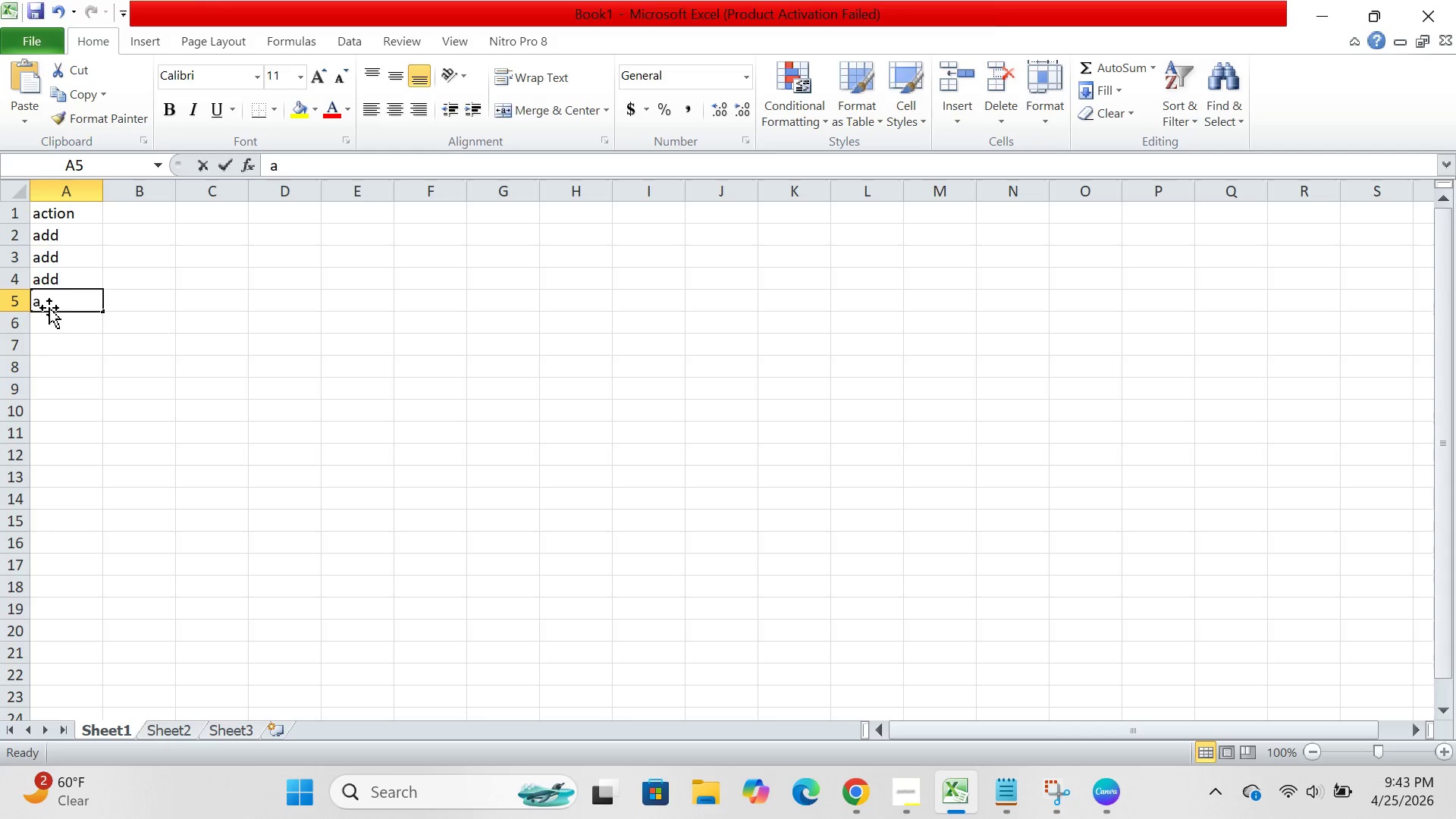 
type(add)
 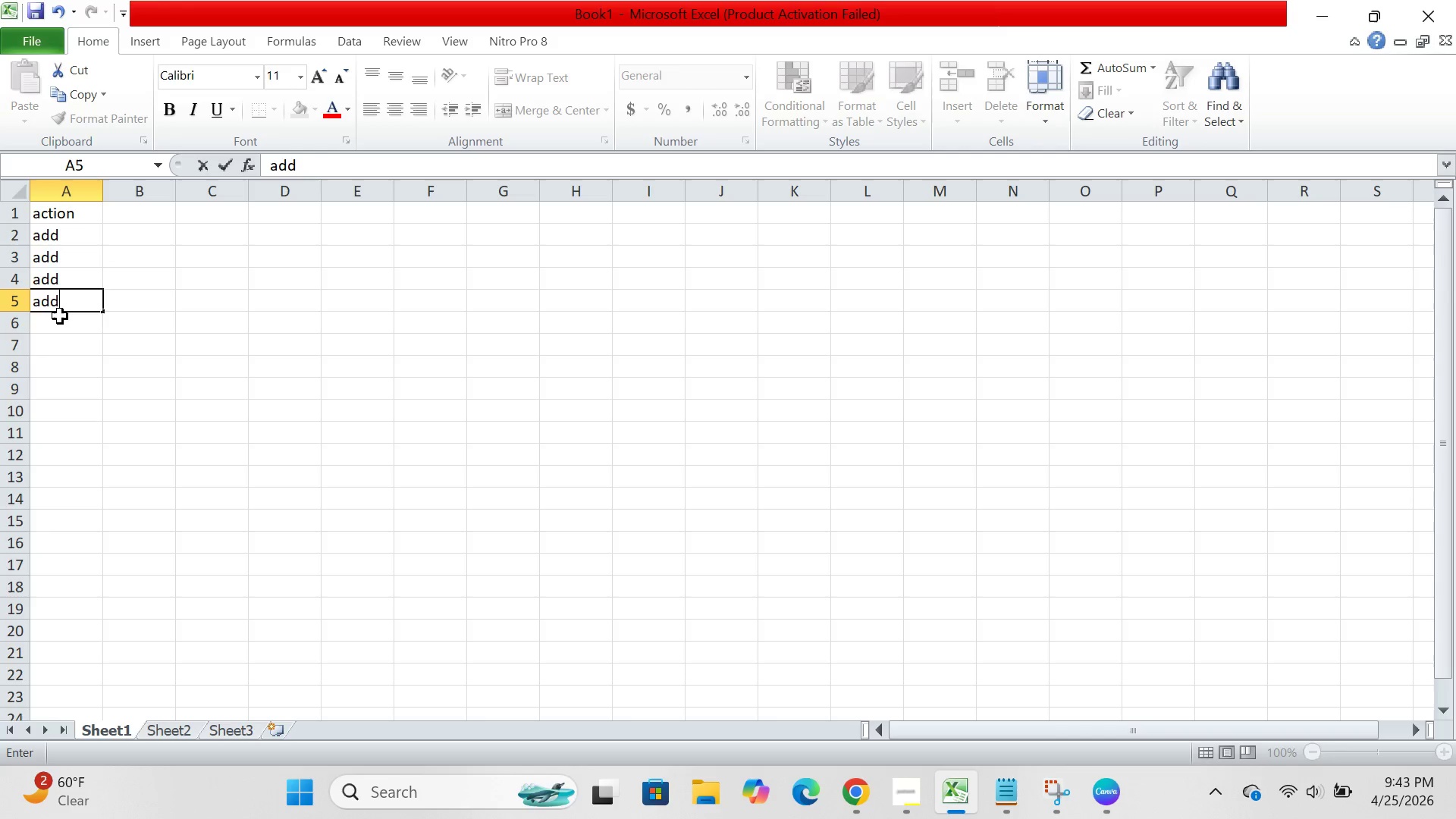 
left_click([60, 316])
 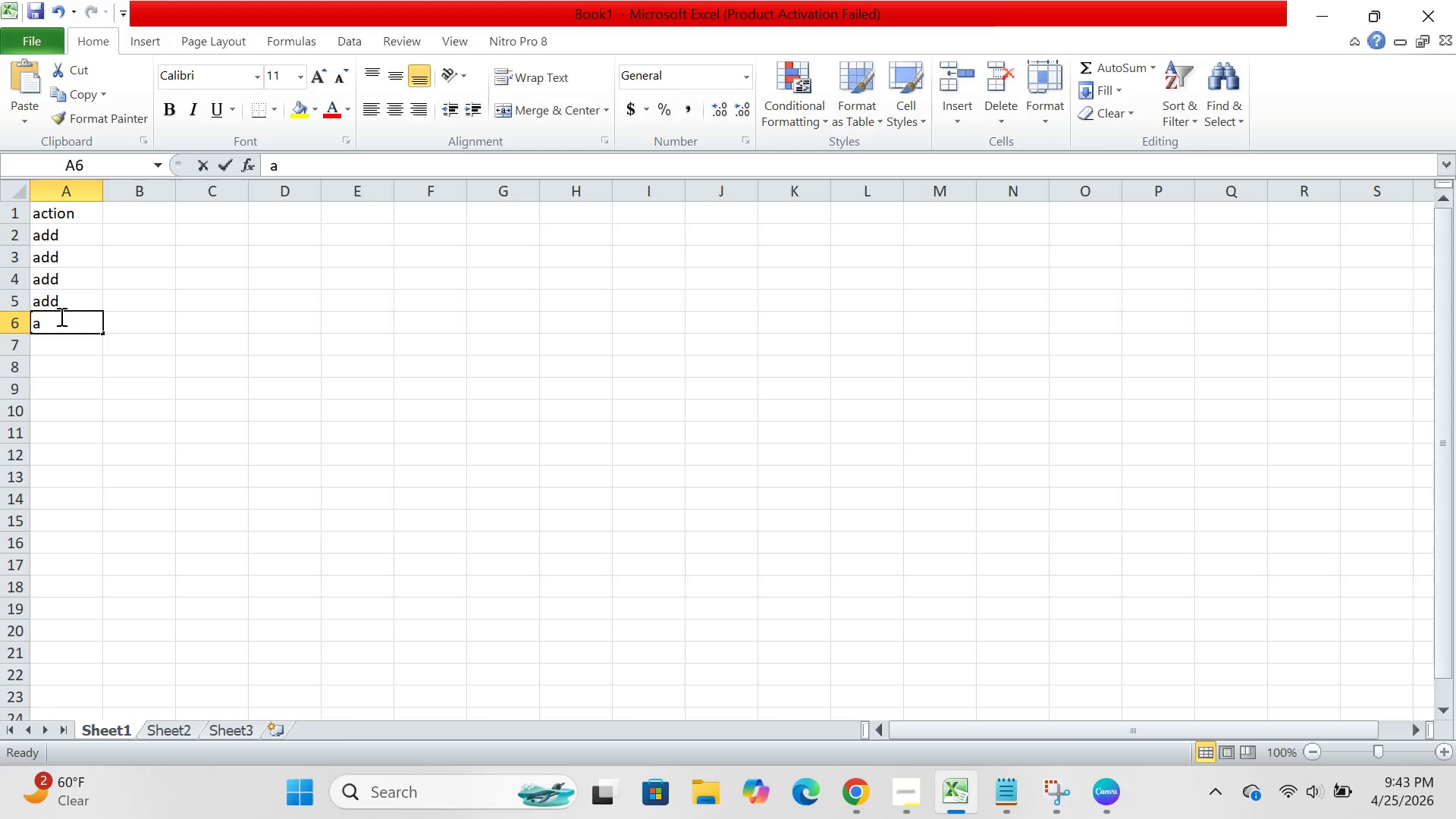 
type(add)
 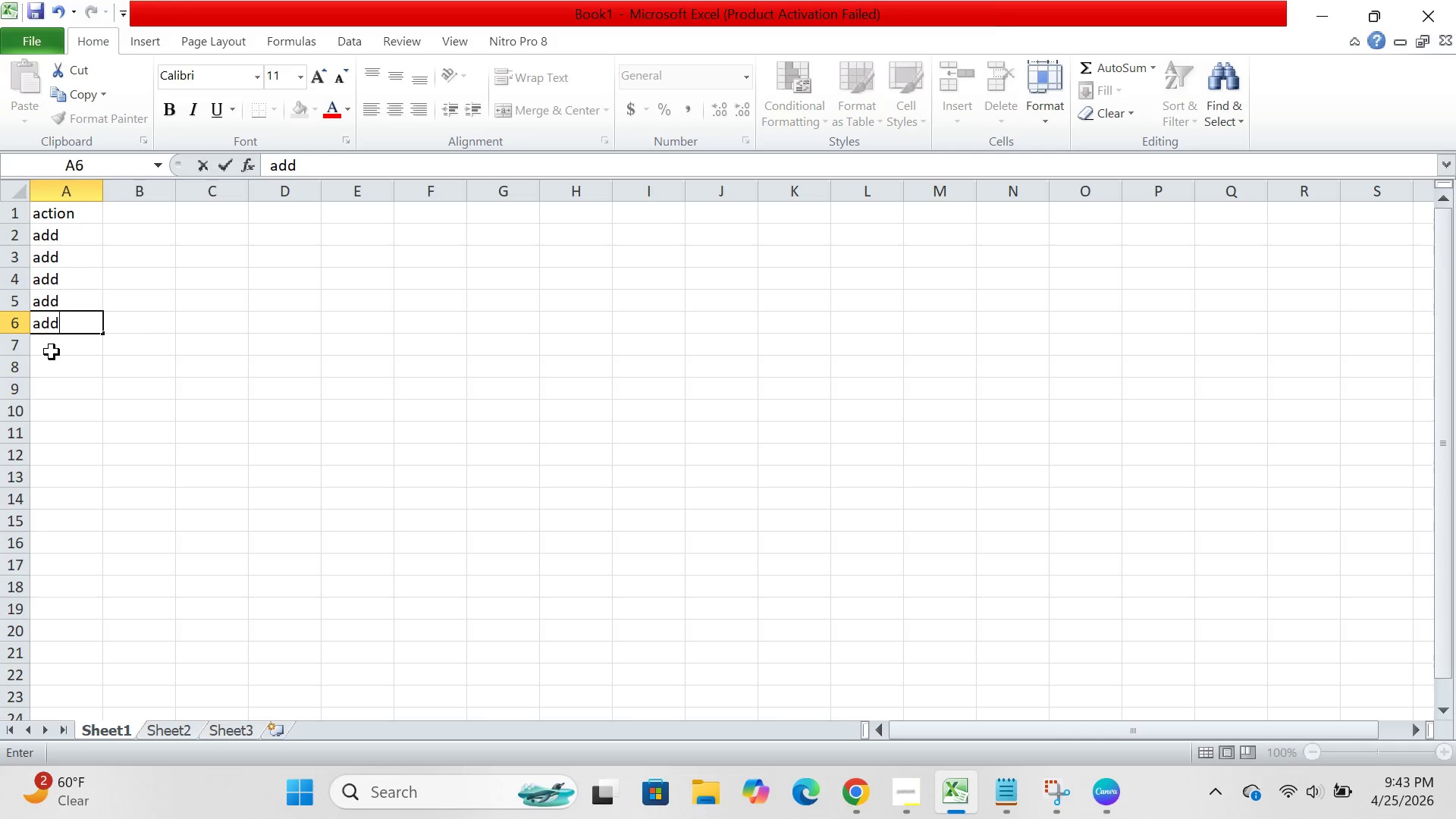 
left_click([52, 352])
 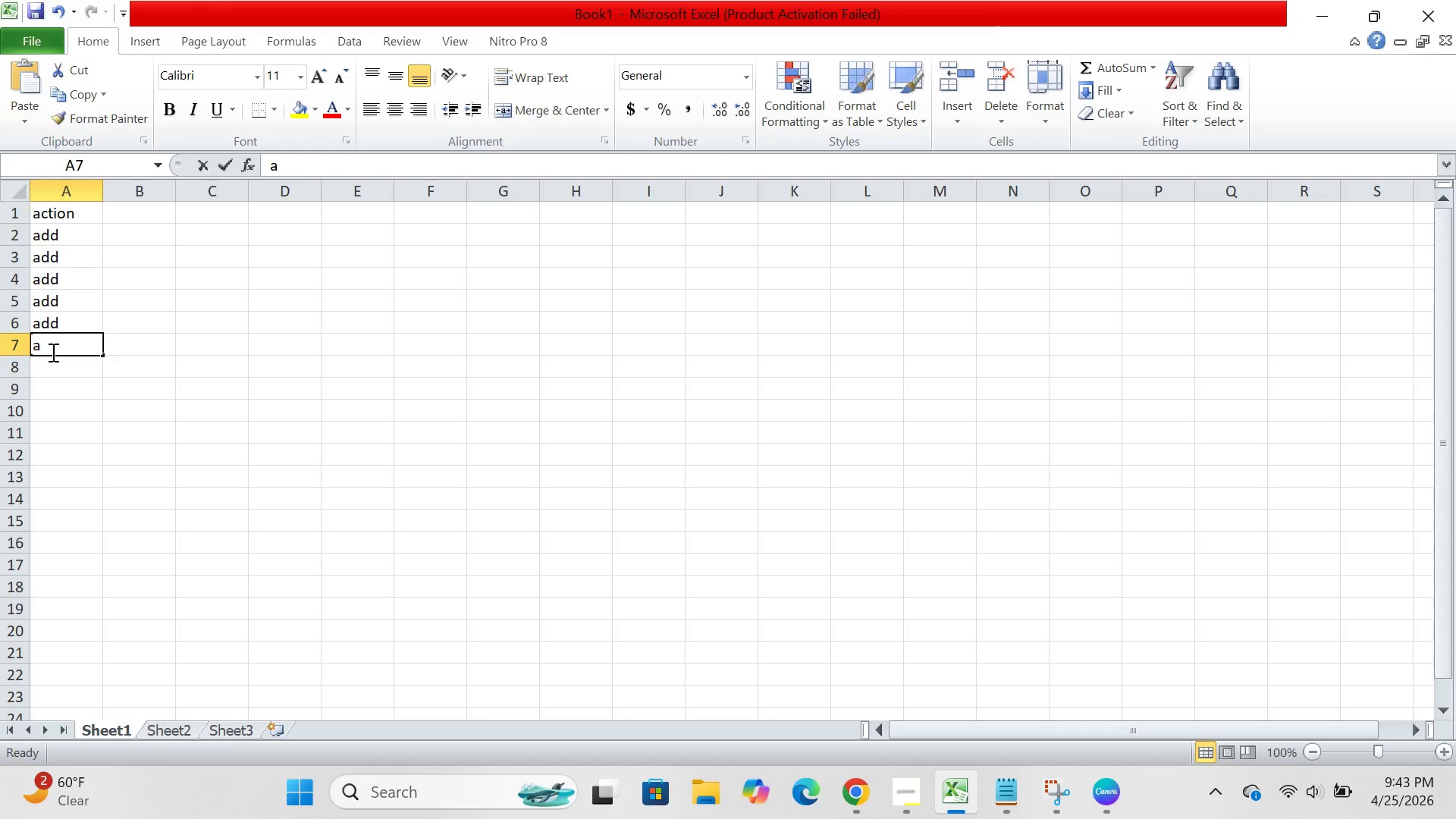 
type(add)
 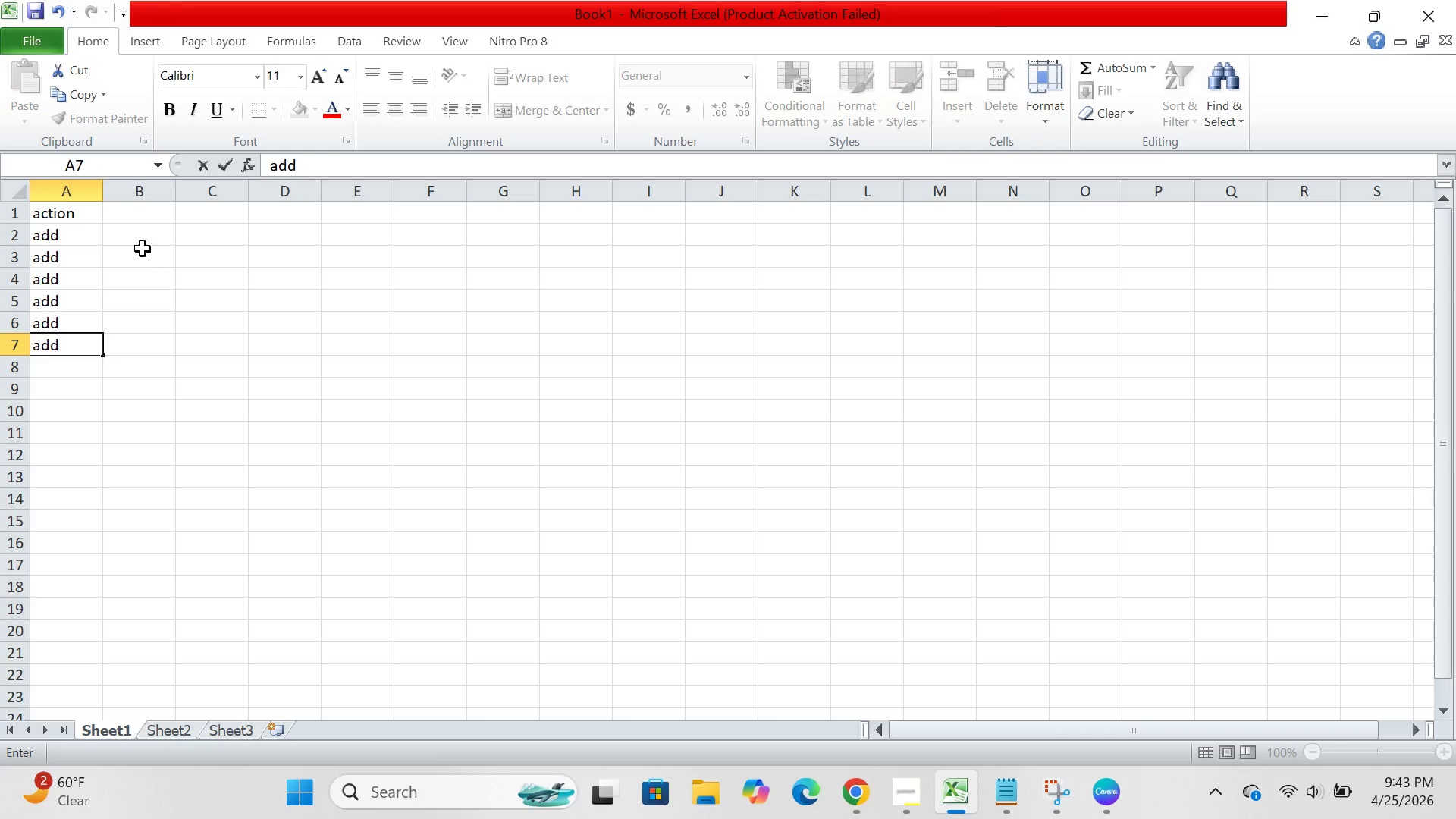 
wait(5.16)
 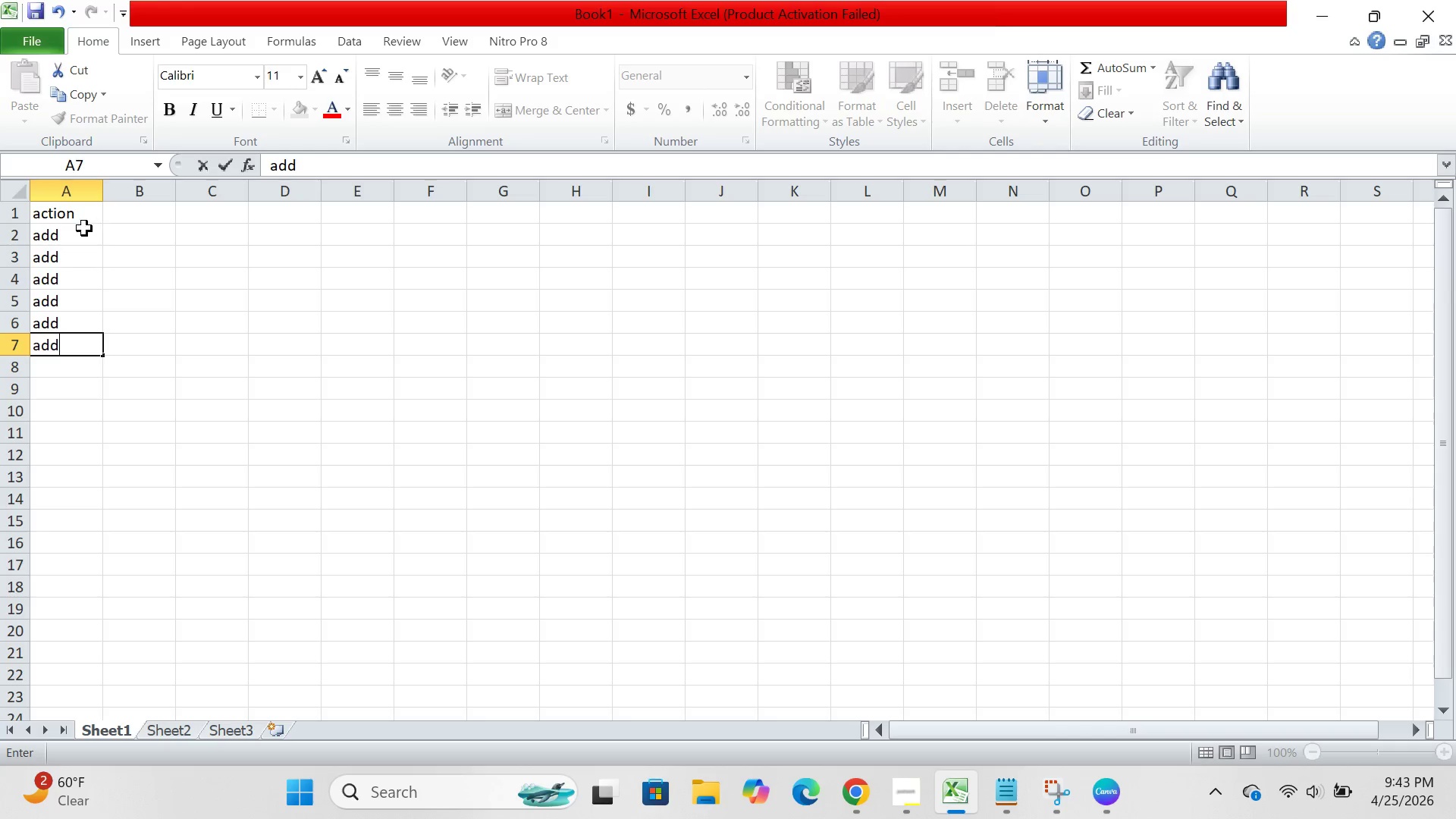 
left_click([131, 206])
 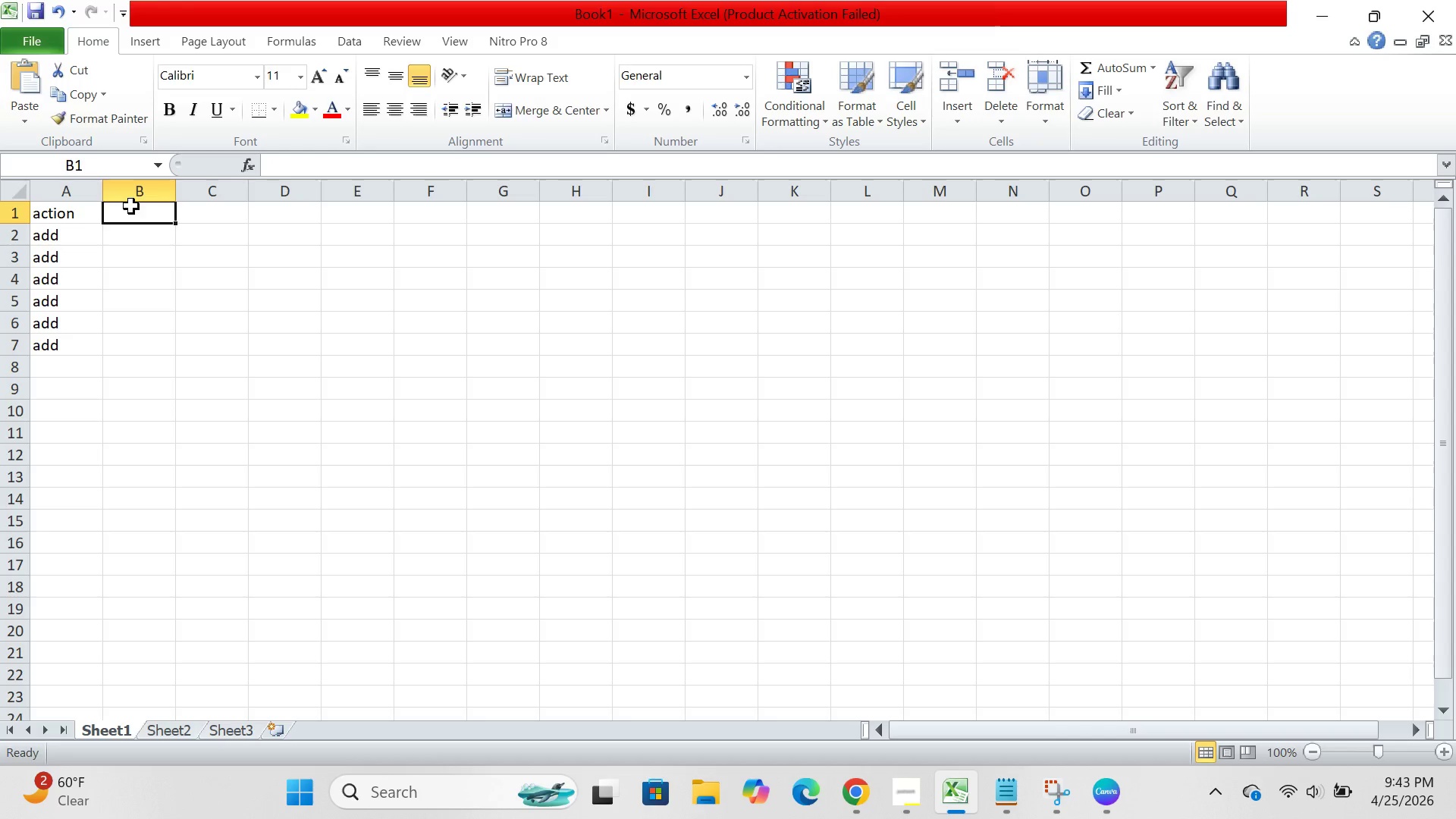 
type(title)
 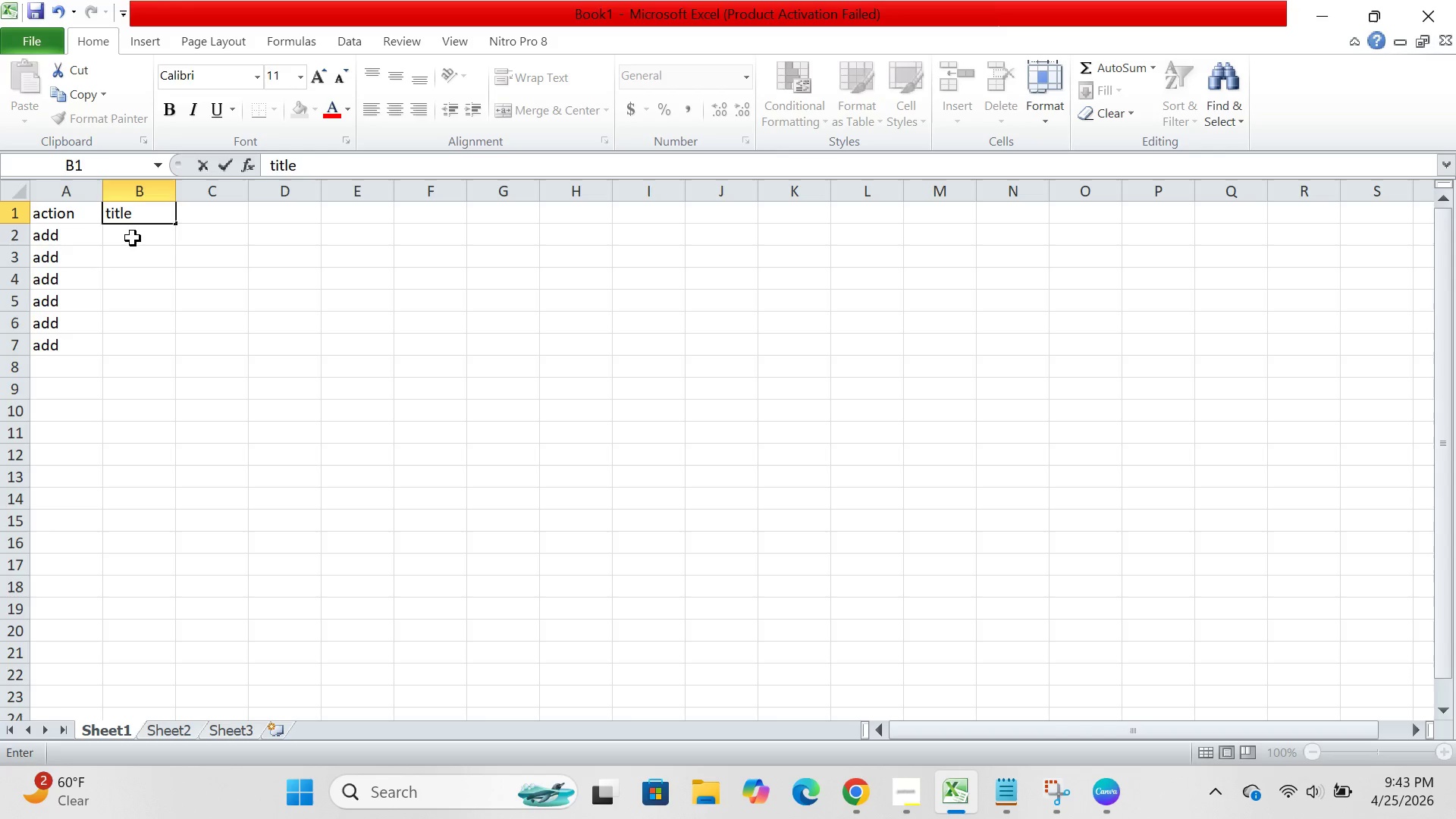 
left_click([133, 238])
 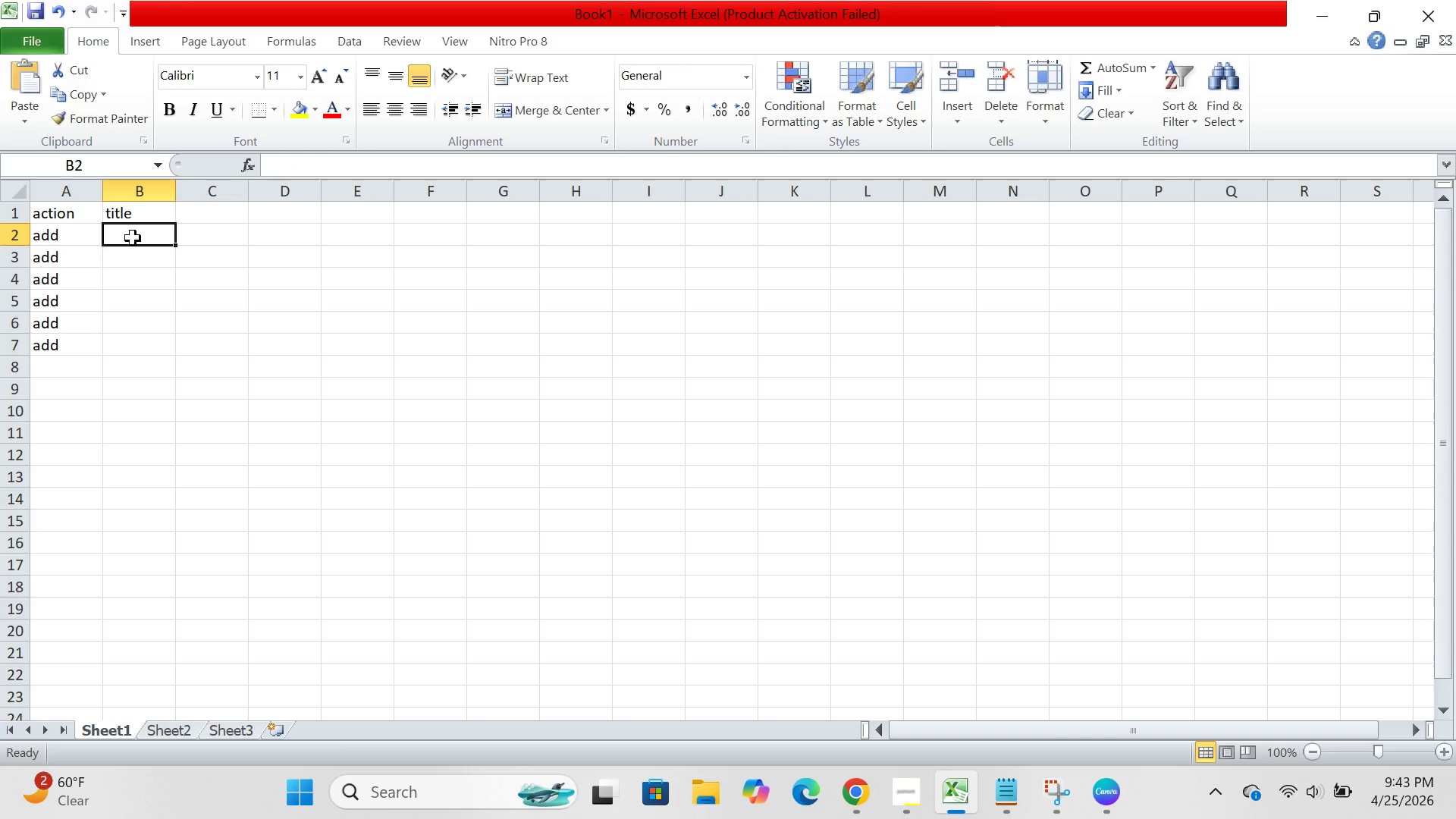 
type(storm phaze 2 reactive resin bowling ball 115)
key(Backspace)
key(Backspace)
type(5 lb USBC pro-shi)
key(Backspace)
type(op new)
 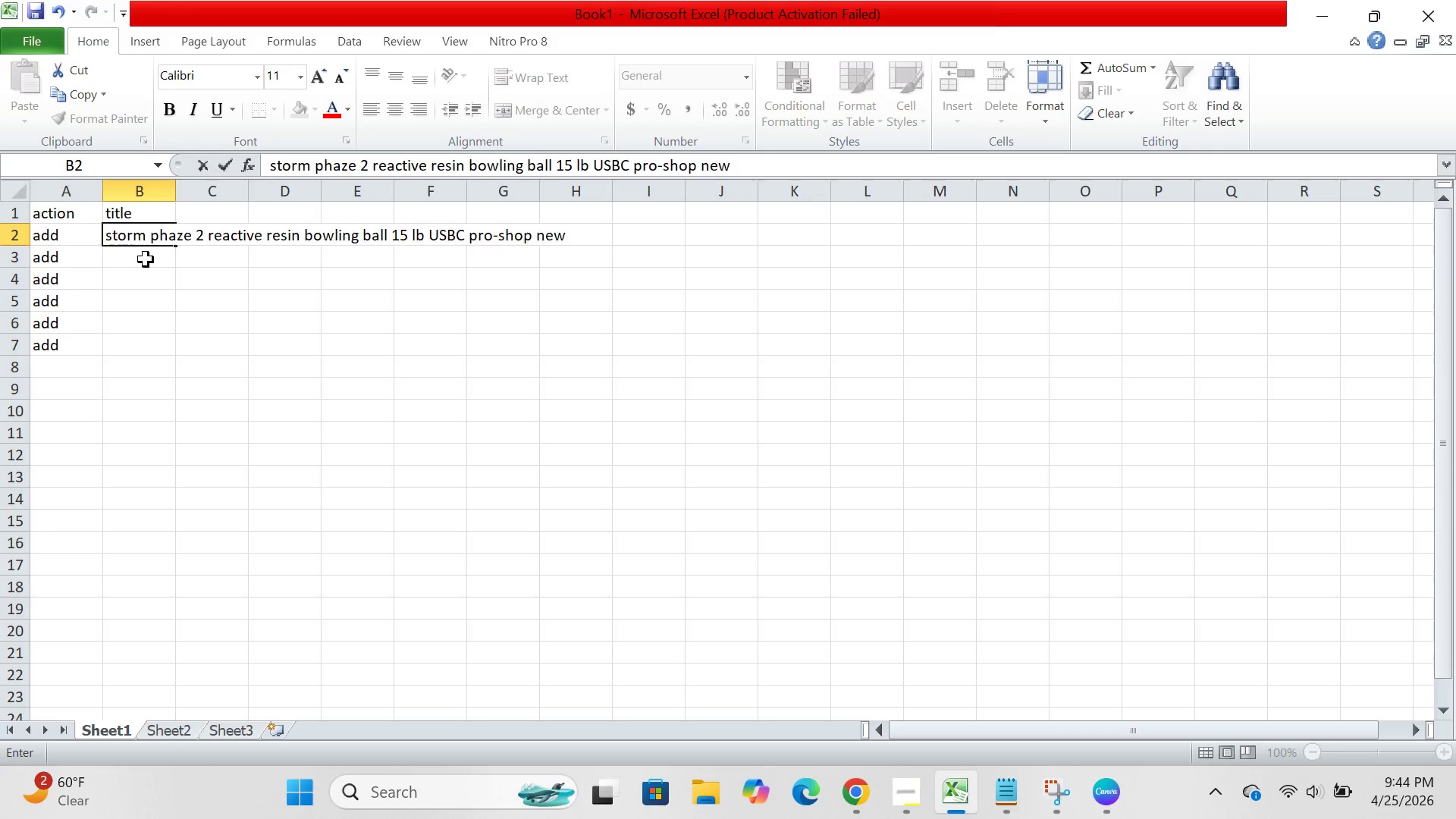 
left_click([146, 259])
 